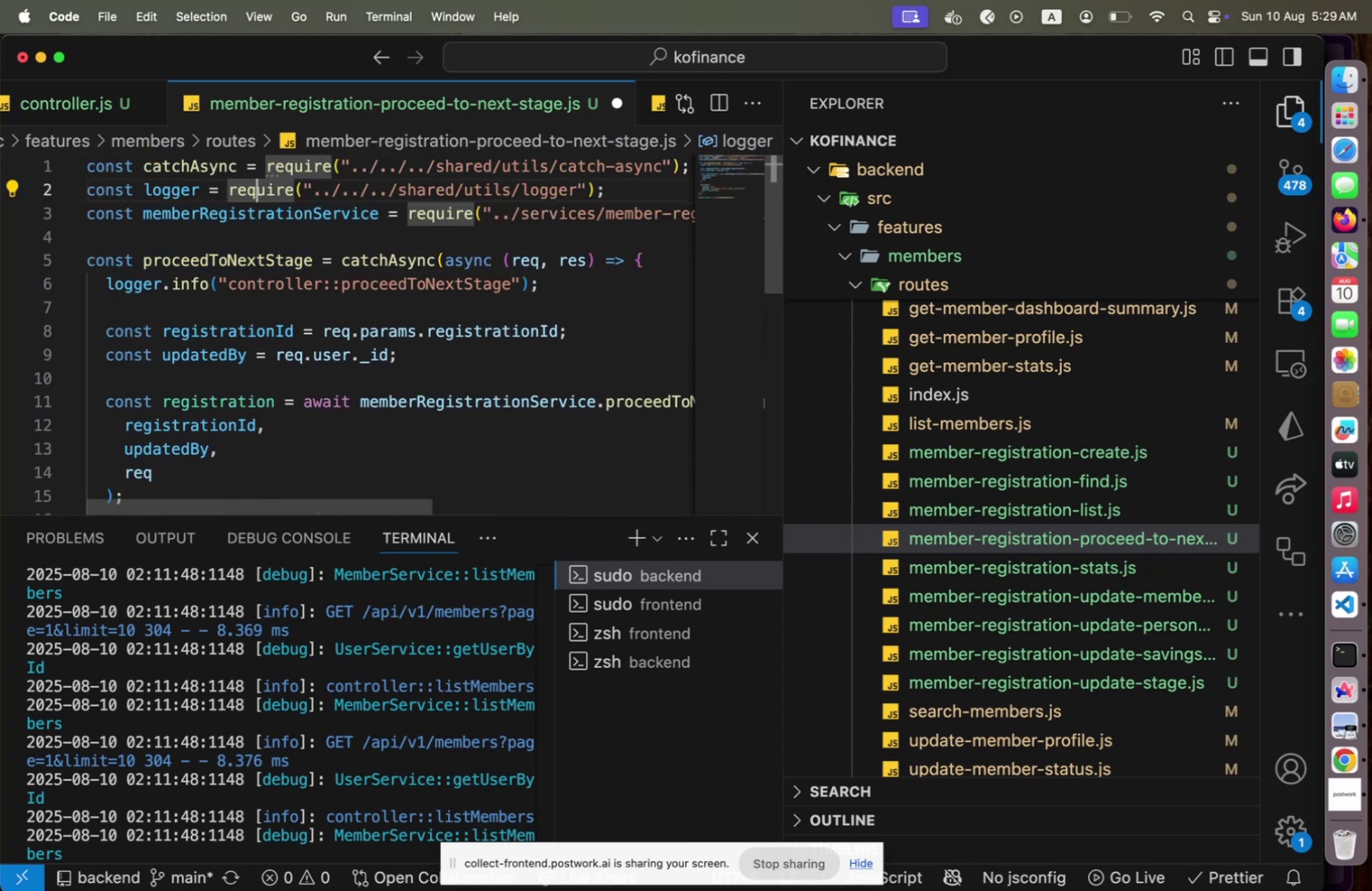 
key(Meta+CommandLeft)
 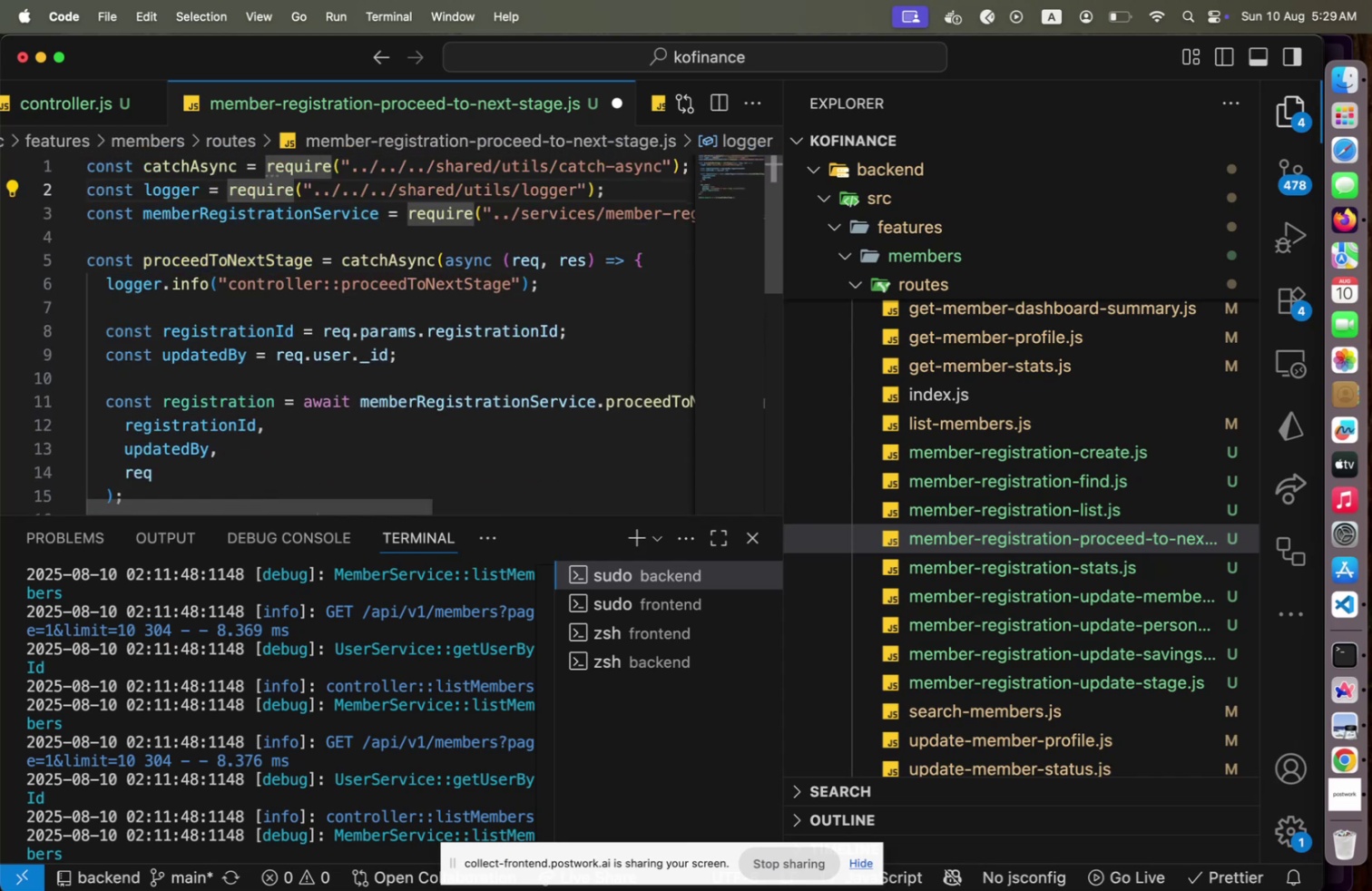 
key(Meta+S)
 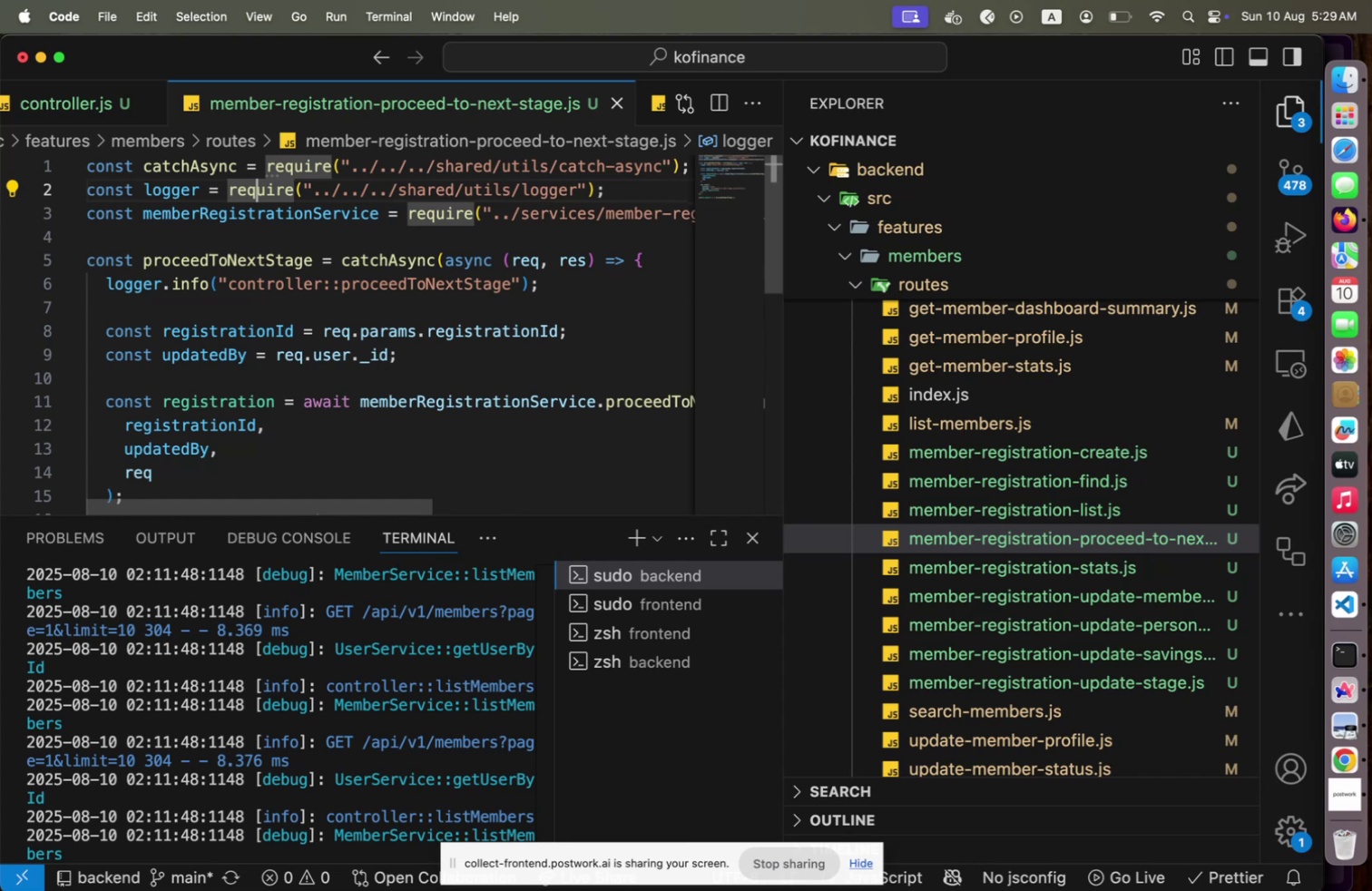 
hold_key(key=CommandLeft, duration=1.06)
left_click([662, 410])
 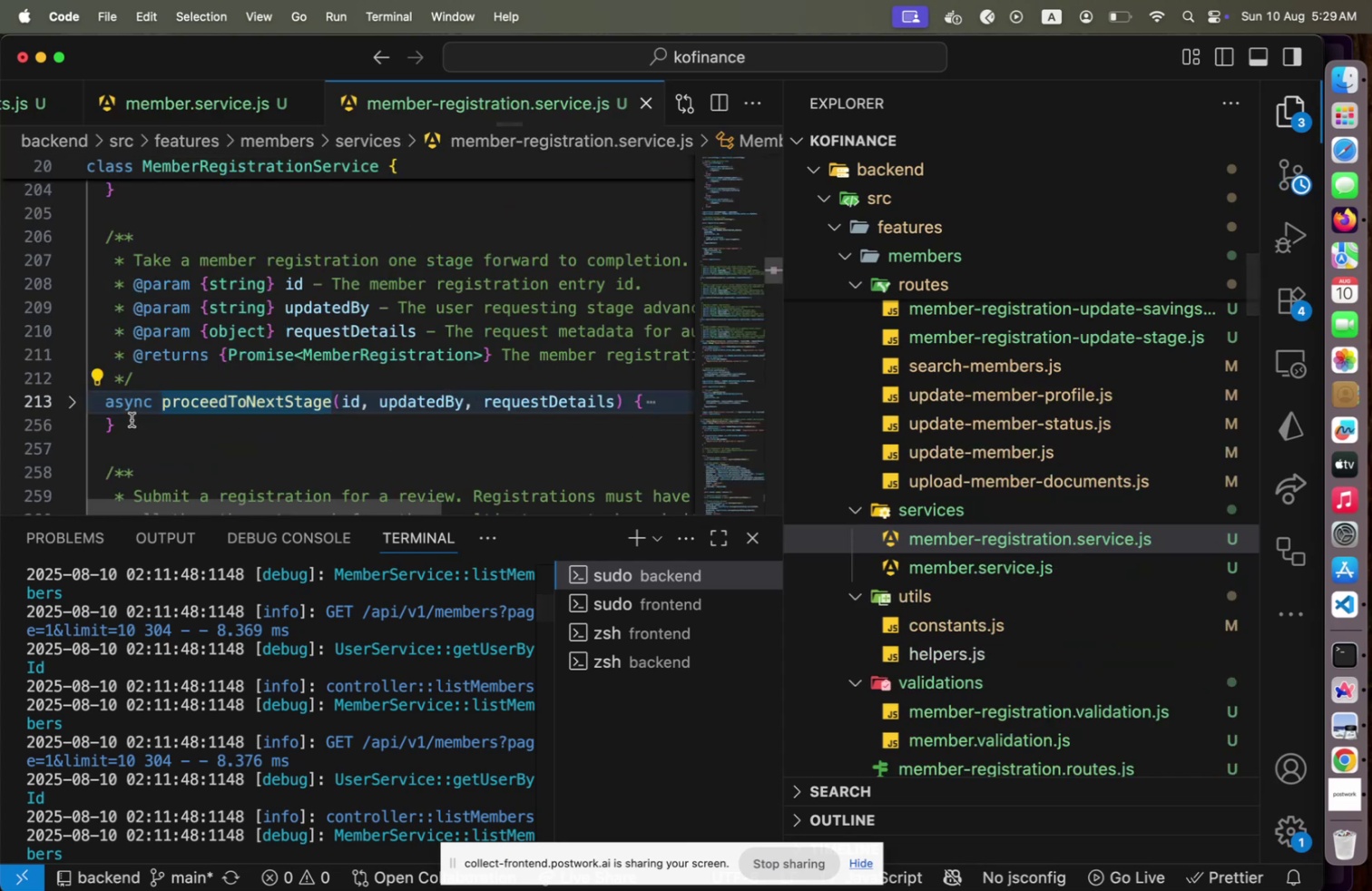 
left_click([68, 395])
 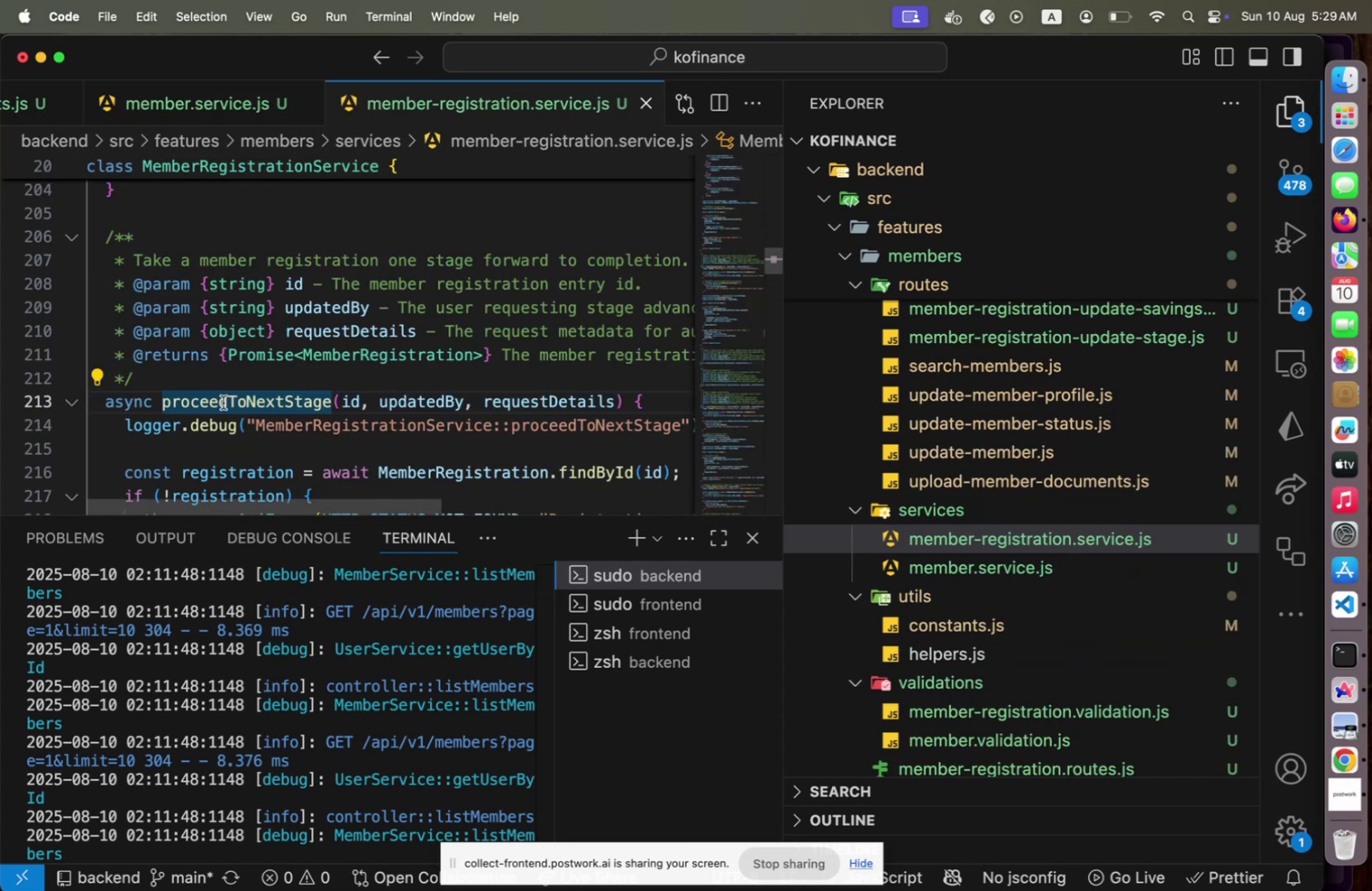 
scroll: coordinate [285, 421], scroll_direction: down, amount: 16.0
 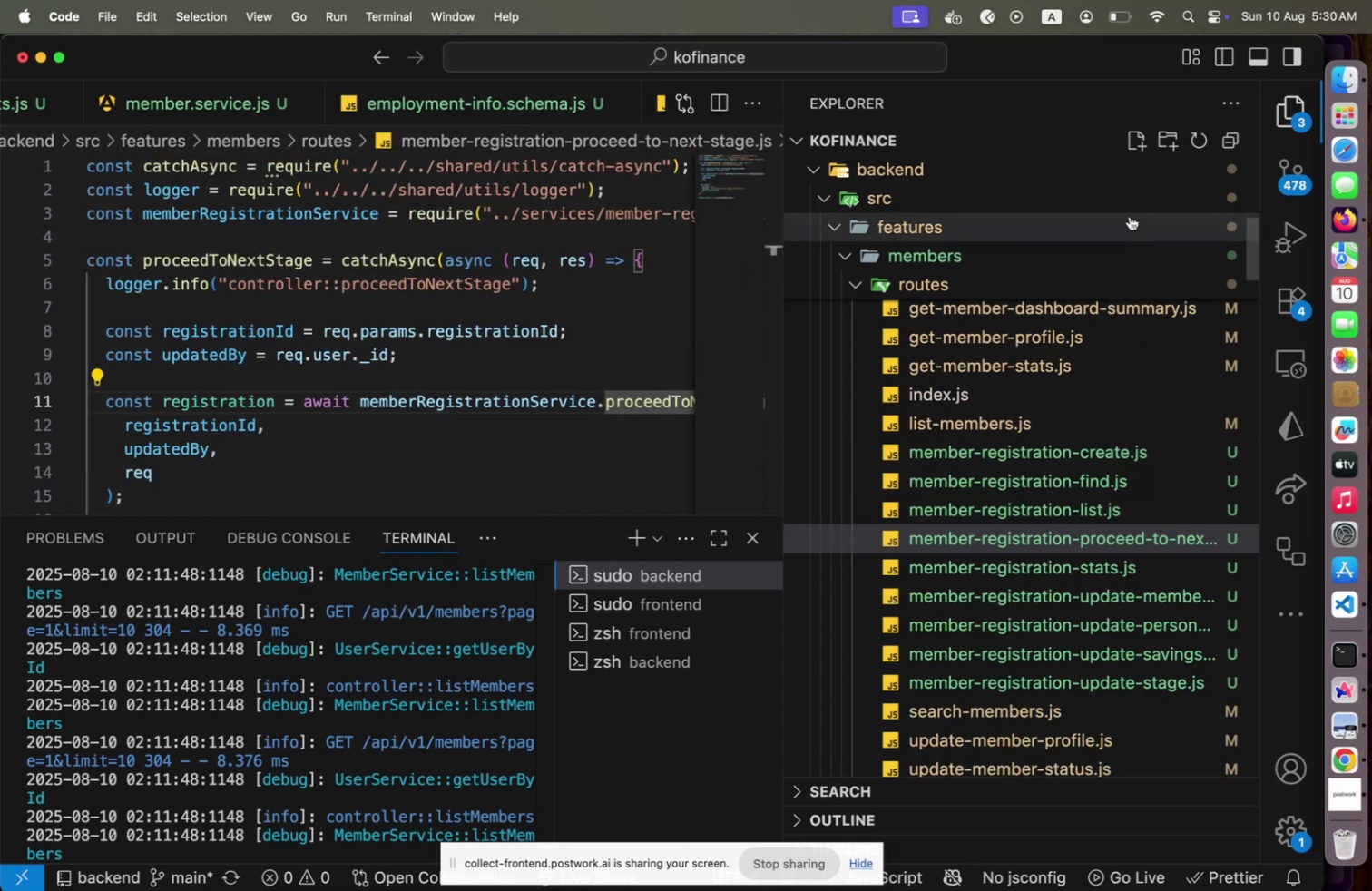 
wait(5.92)
 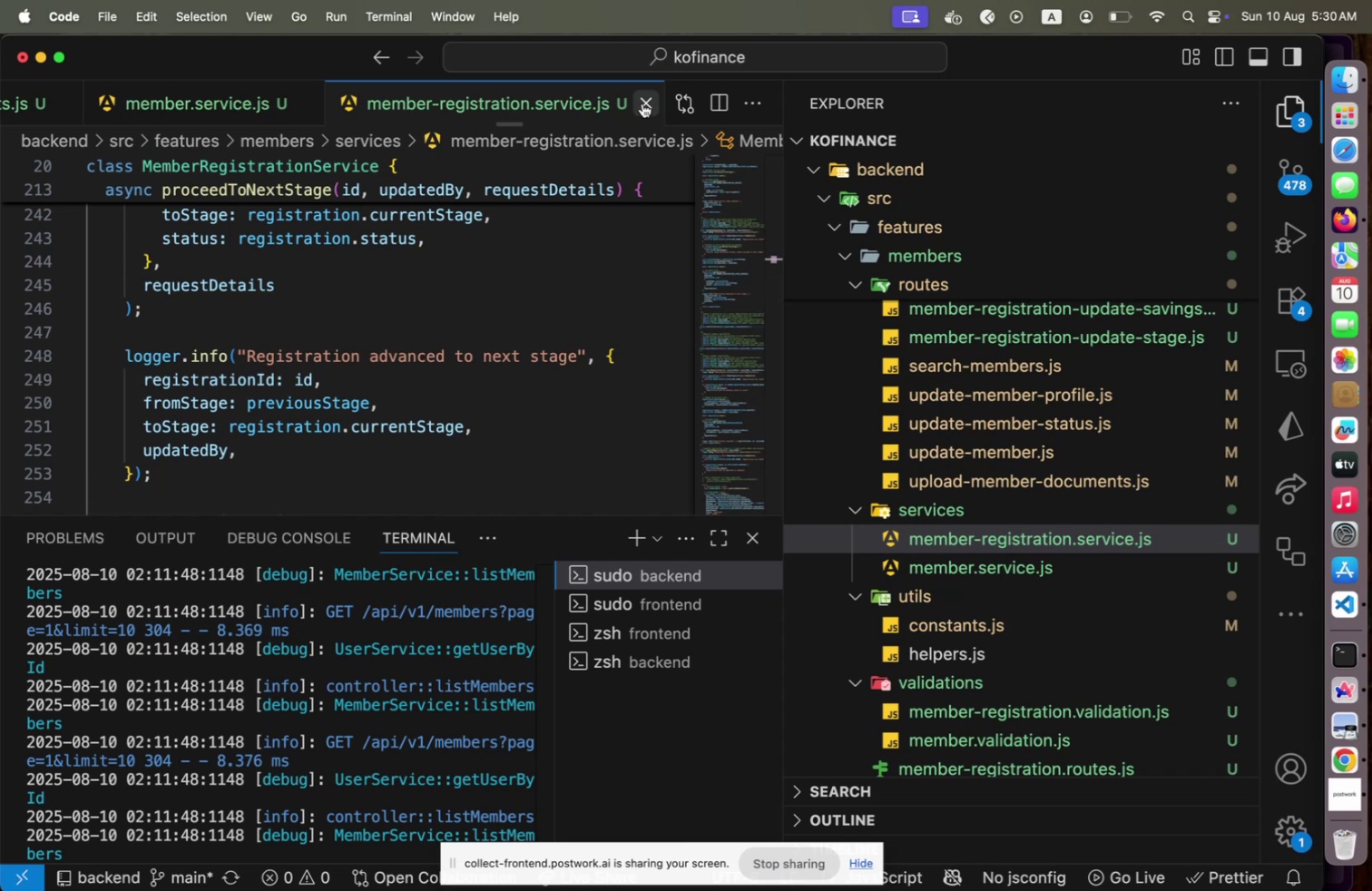 
type(member0)
key(Backspace)
type(-registration-submit-form-)
key(Backspace)
key(Backspace)
type(-review.js)
 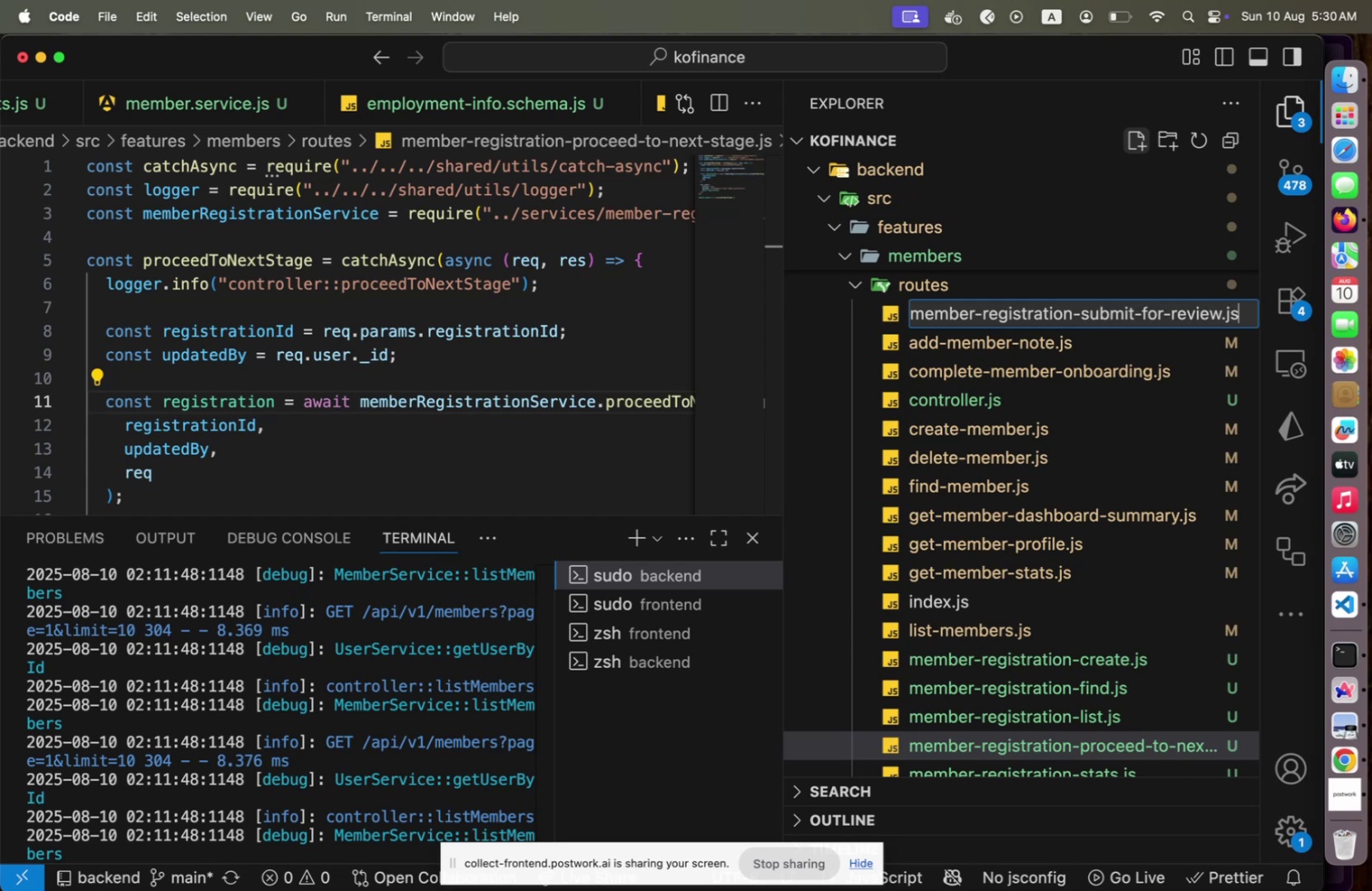 
key(Enter)
 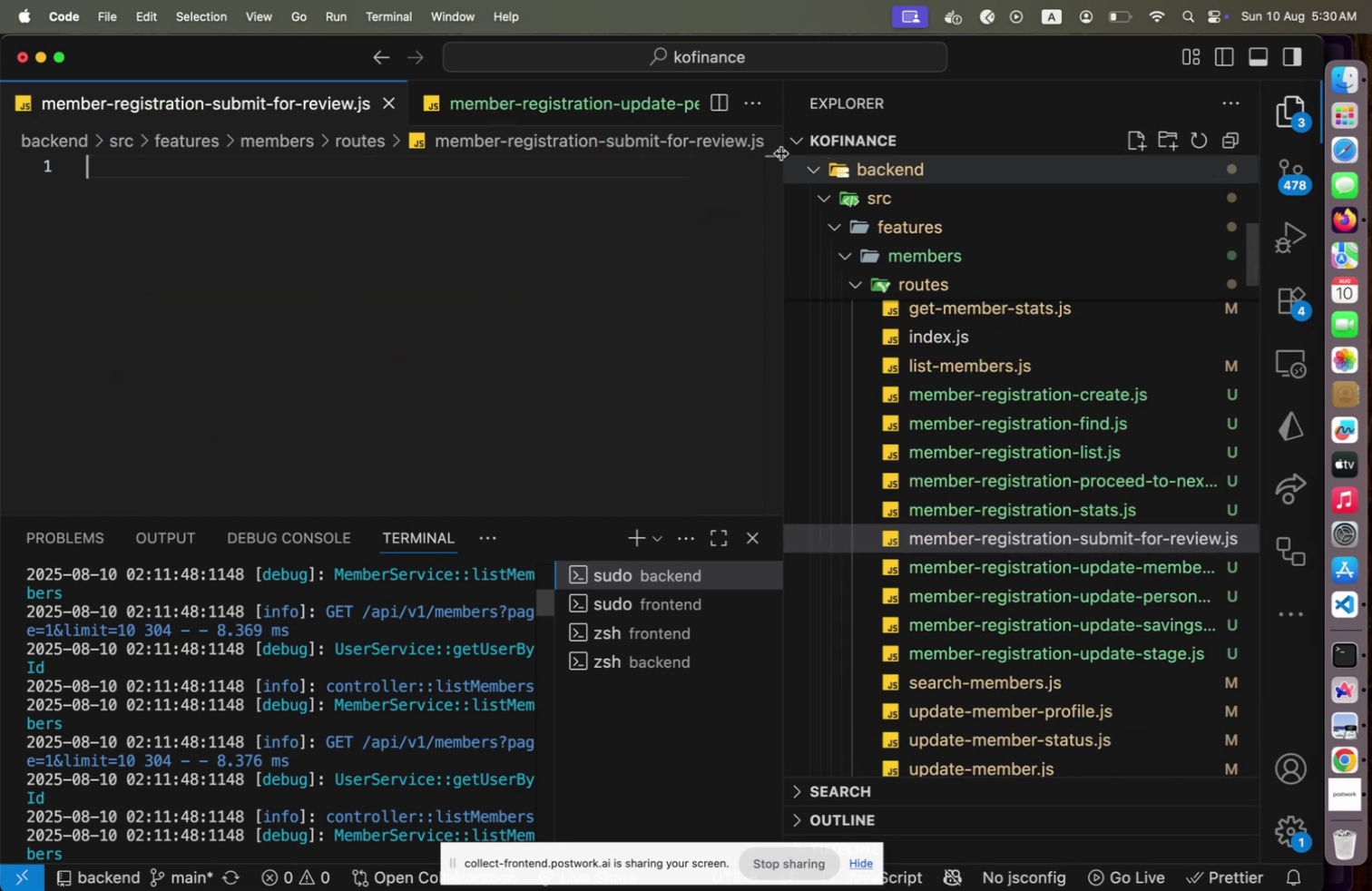 
key(Meta+V)
 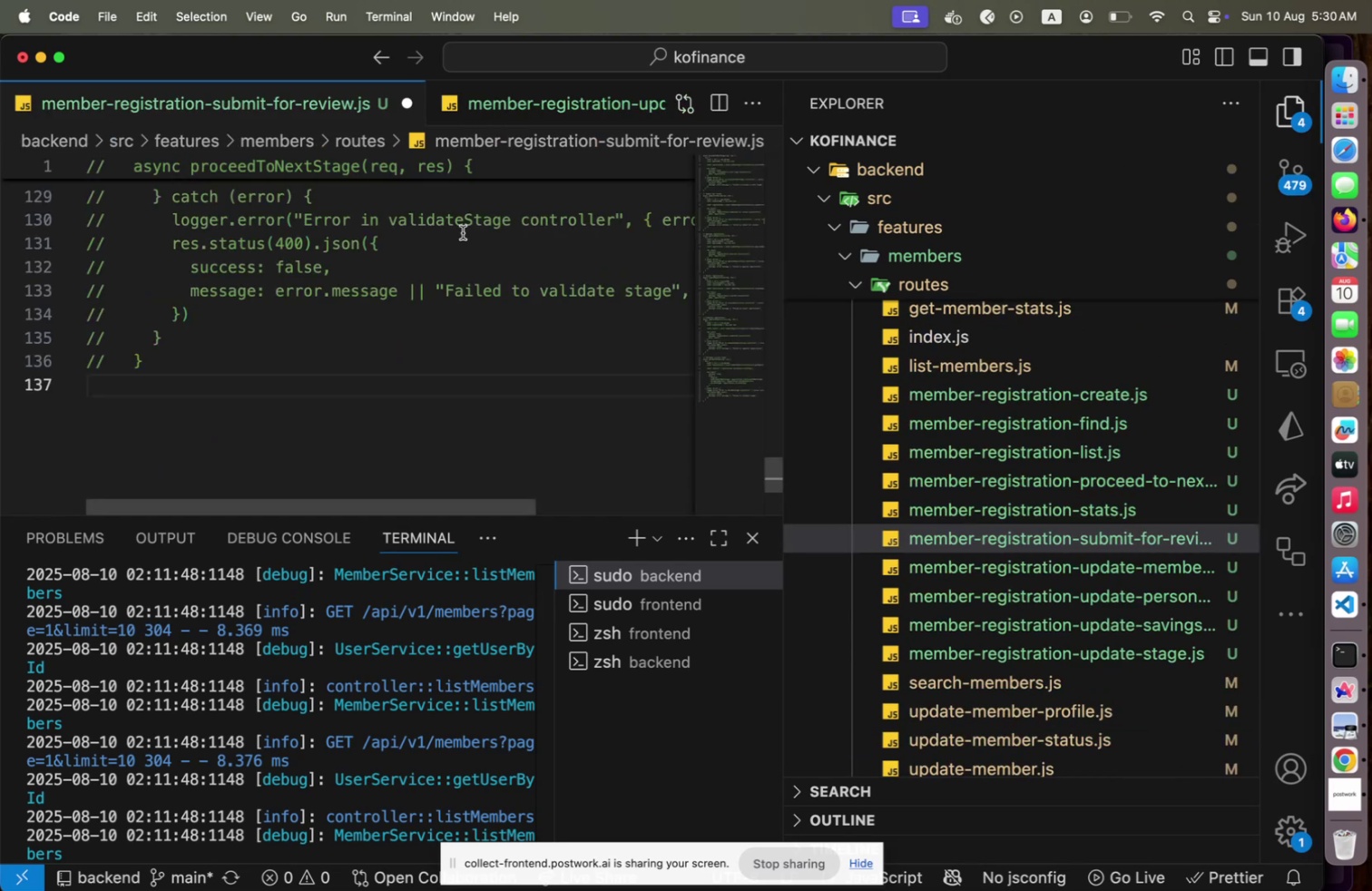 
scroll: coordinate [455, 315], scroll_direction: up, amount: 96.0
 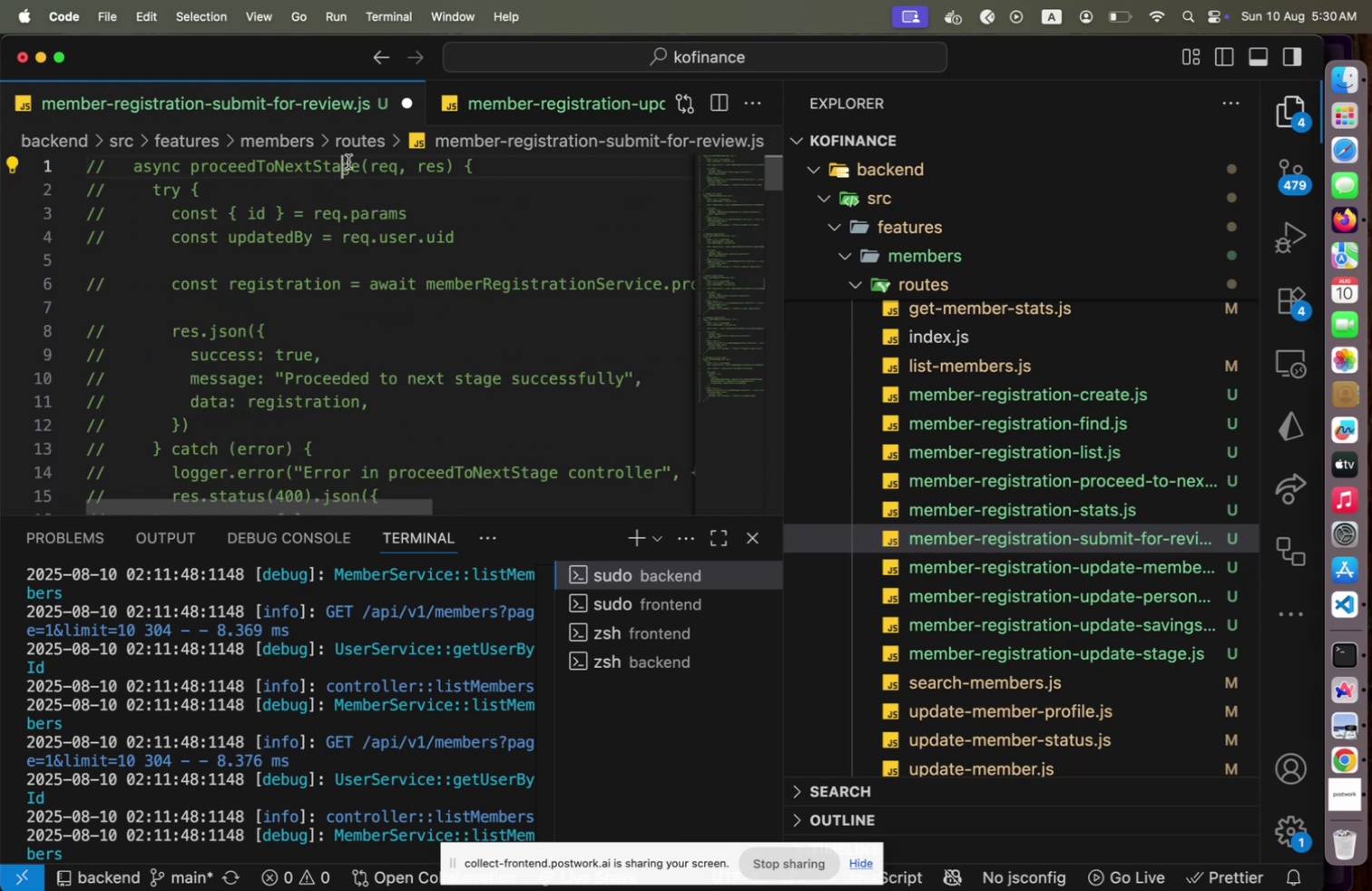 
key(Home)
 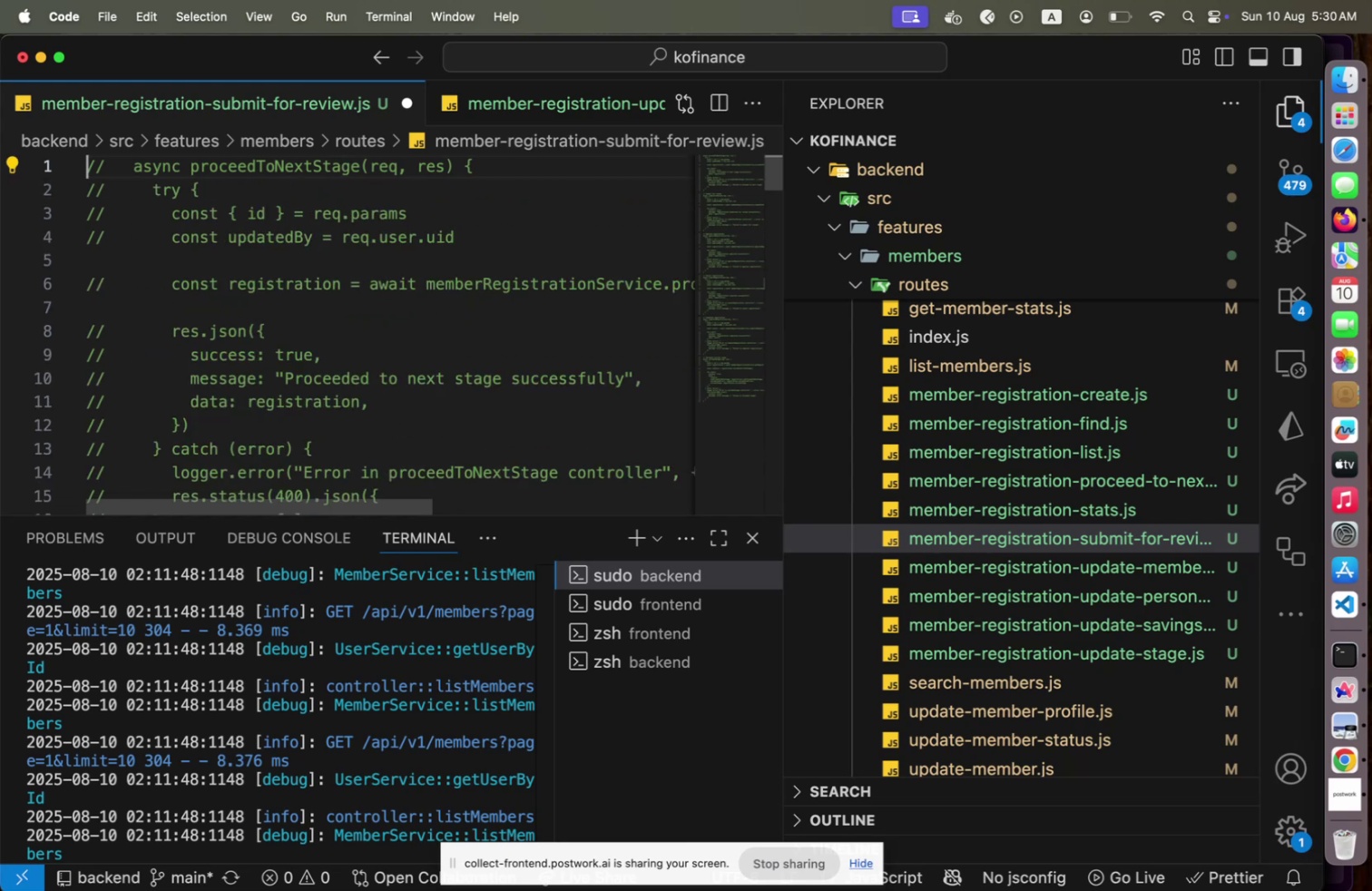 
hold_key(key=ShiftLeft, duration=2.54)
 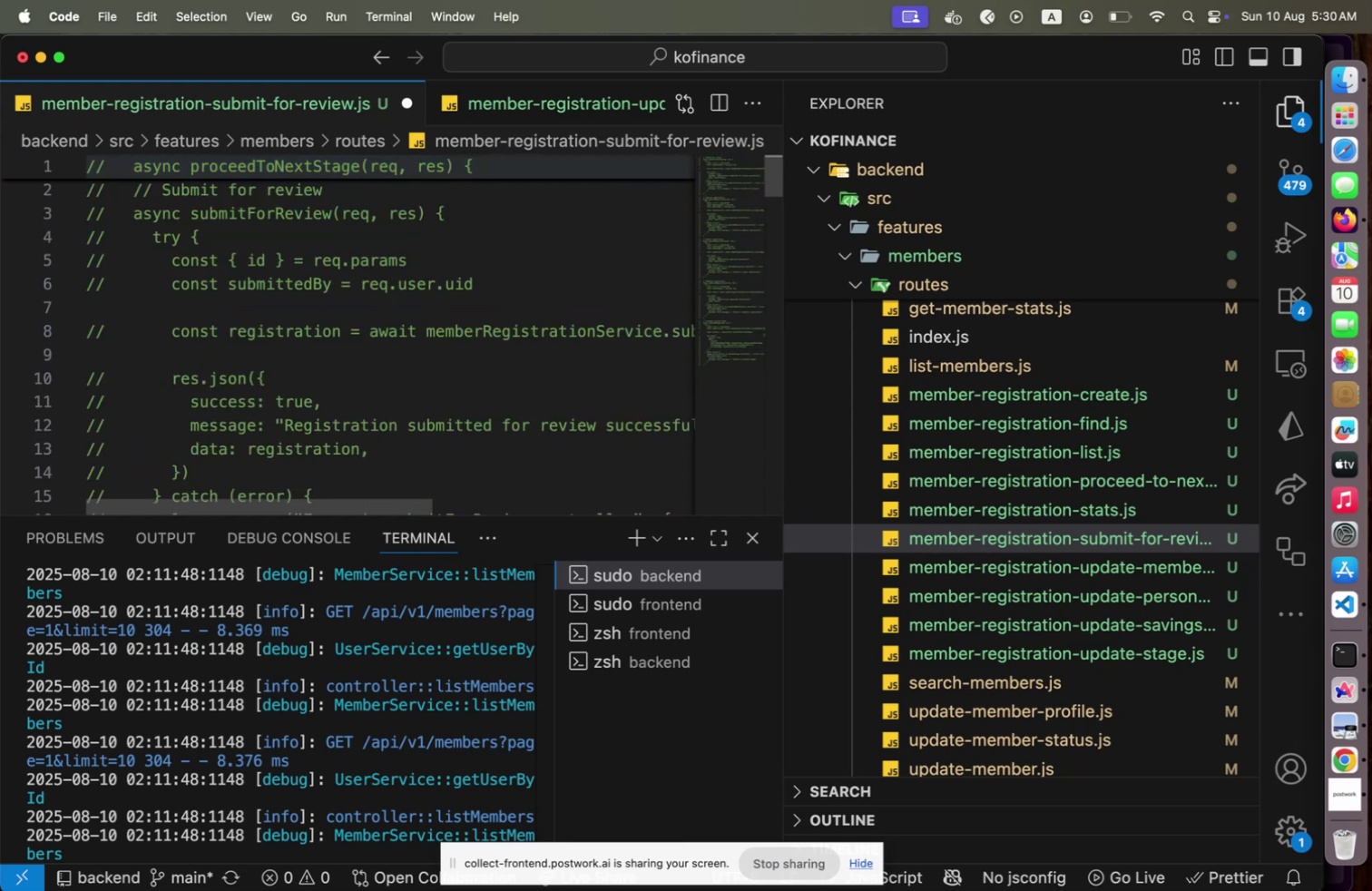 
hold_key(key=ArrowDown, duration=1.5)
 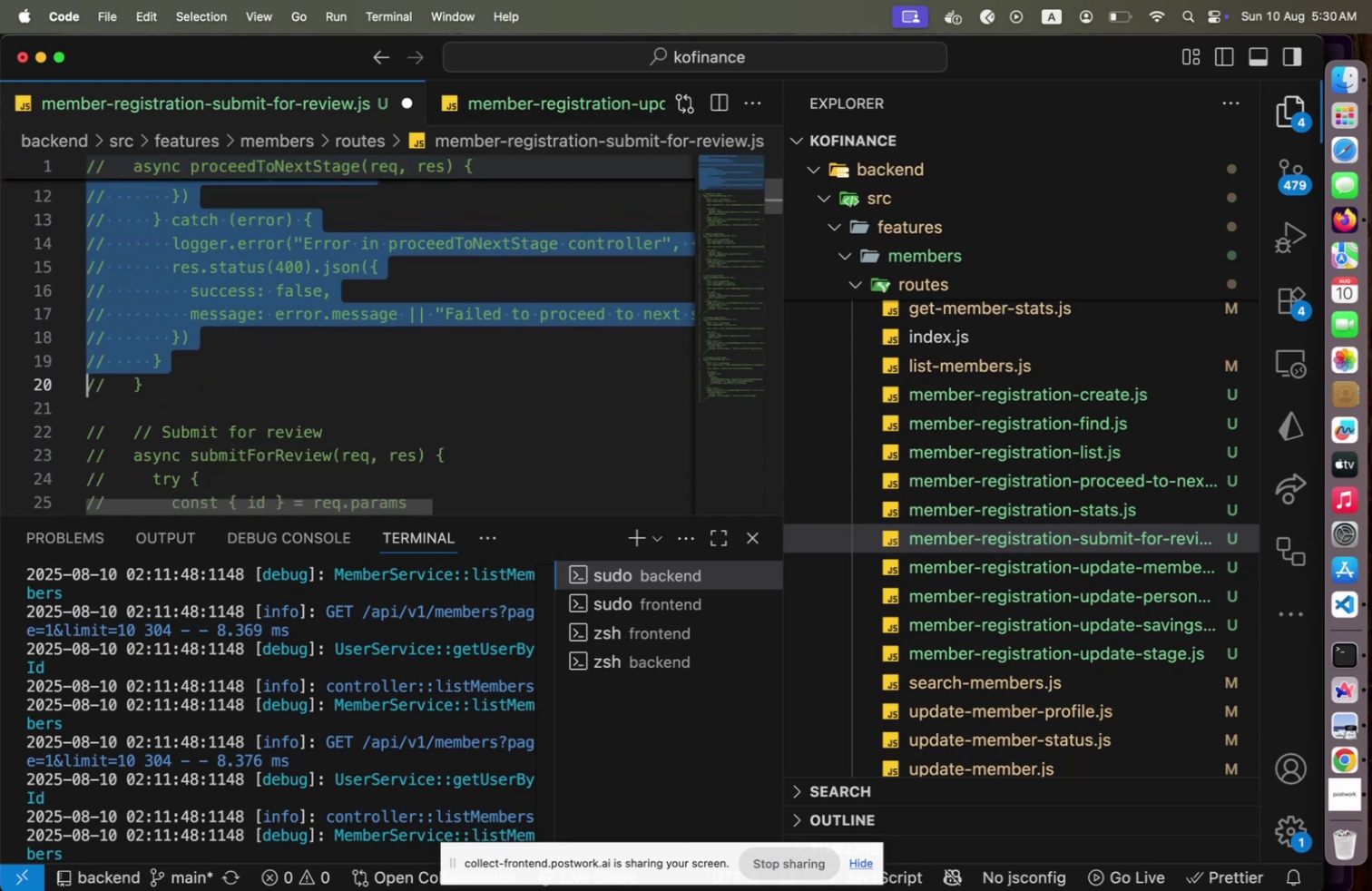 
hold_key(key=ArrowDown, duration=0.56)
 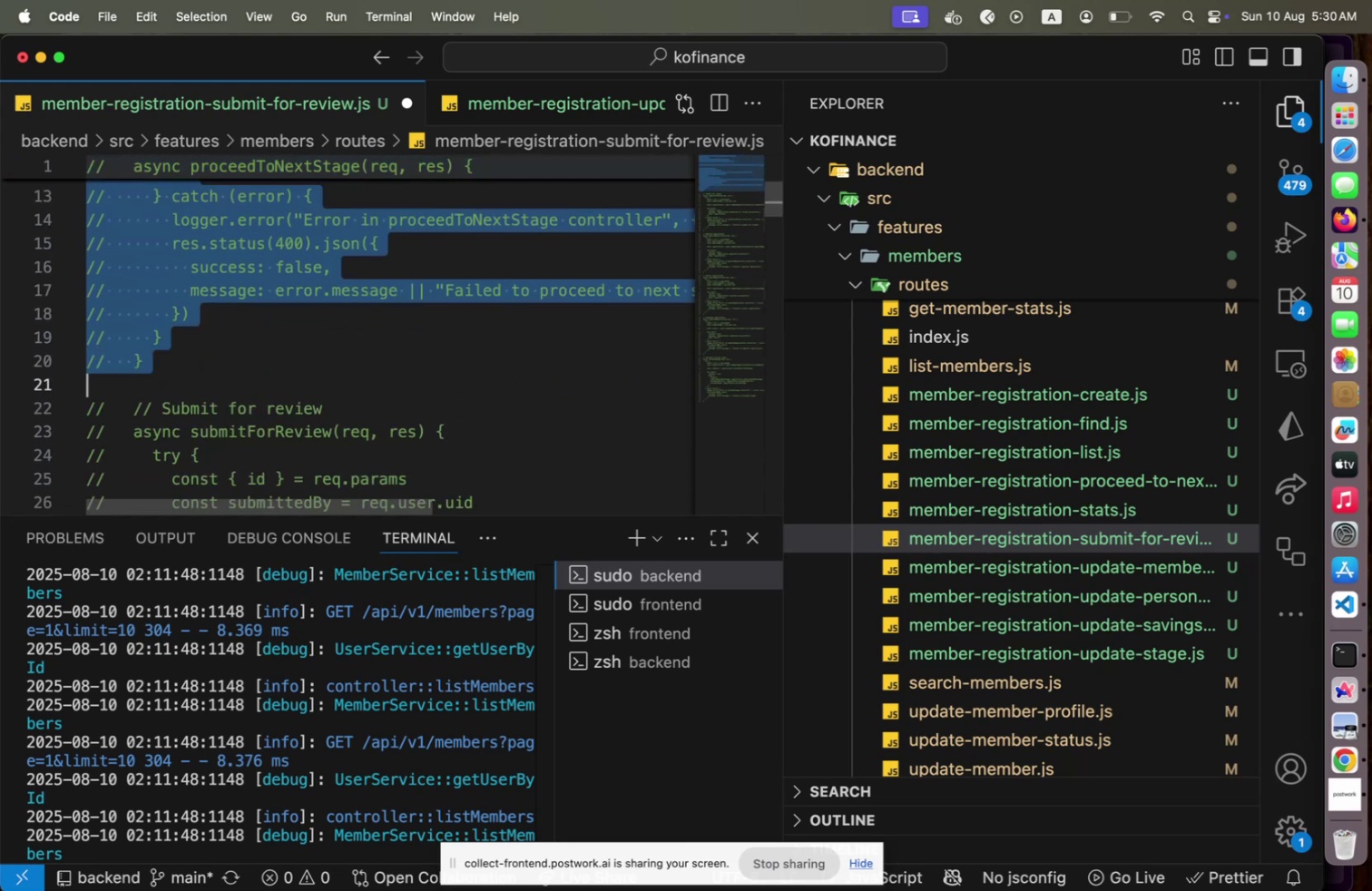 
key(Backspace)
 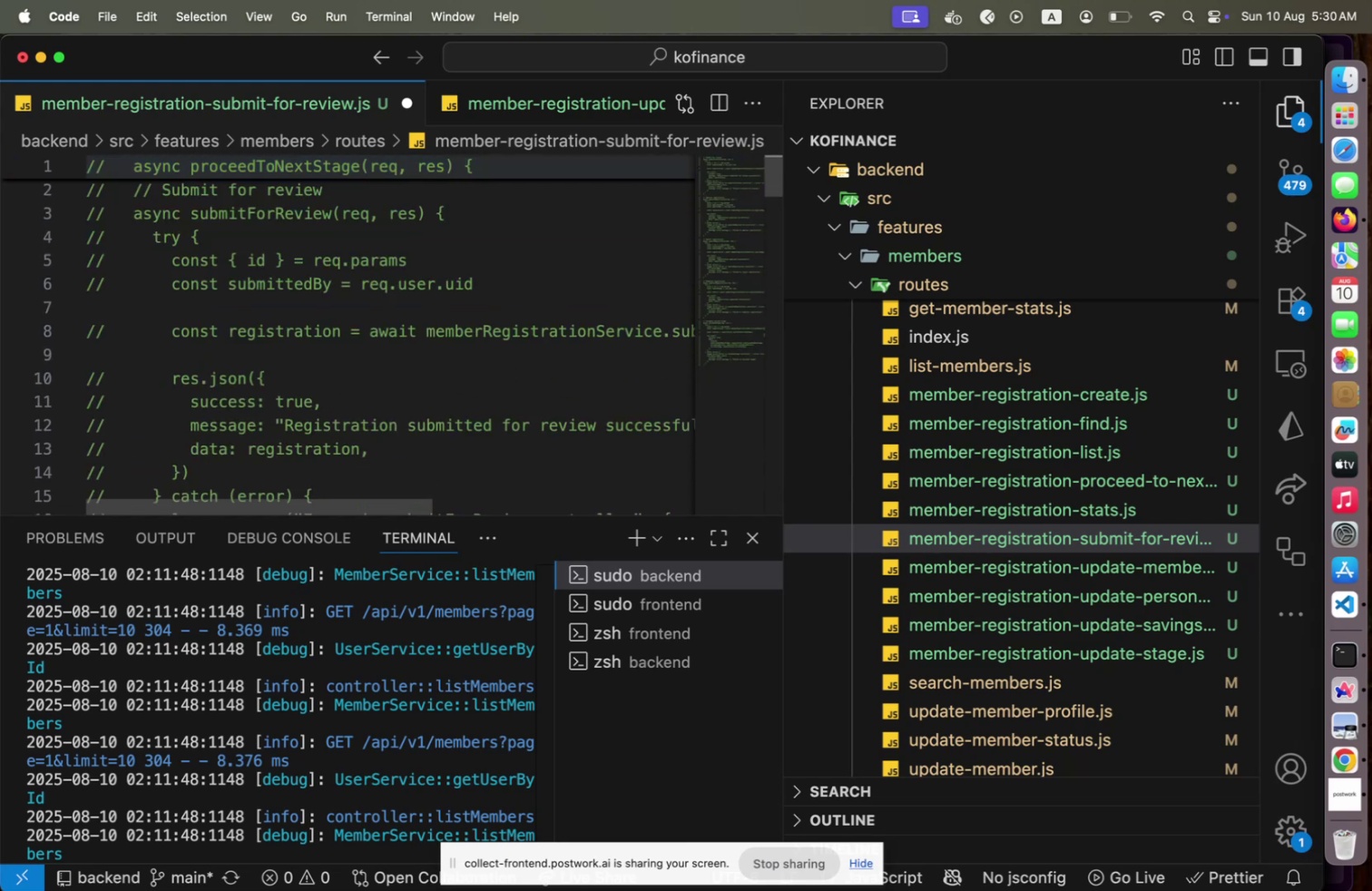 
hold_key(key=ArrowDown, duration=1.5)
 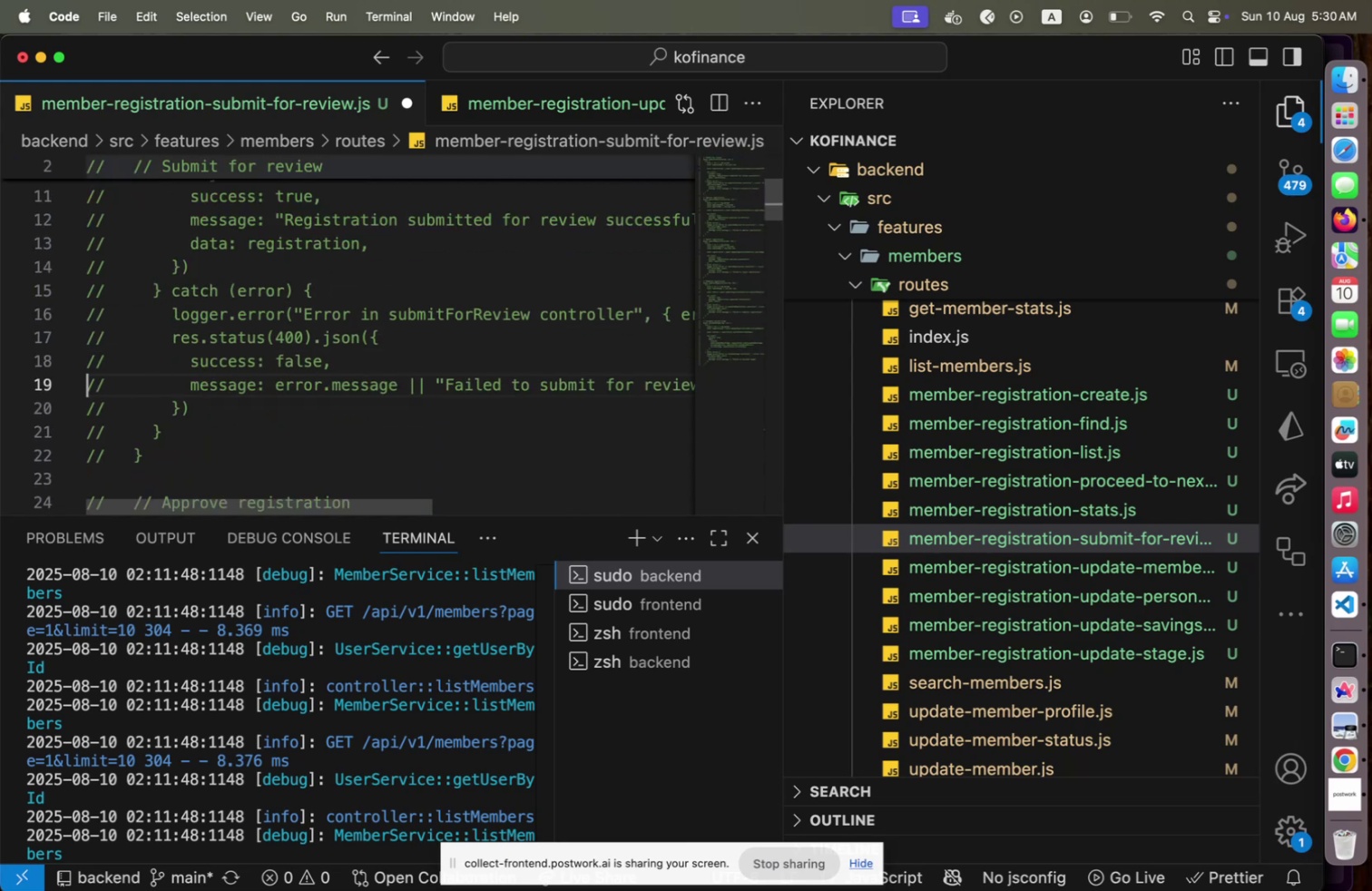 
hold_key(key=ArrowDown, duration=0.64)
 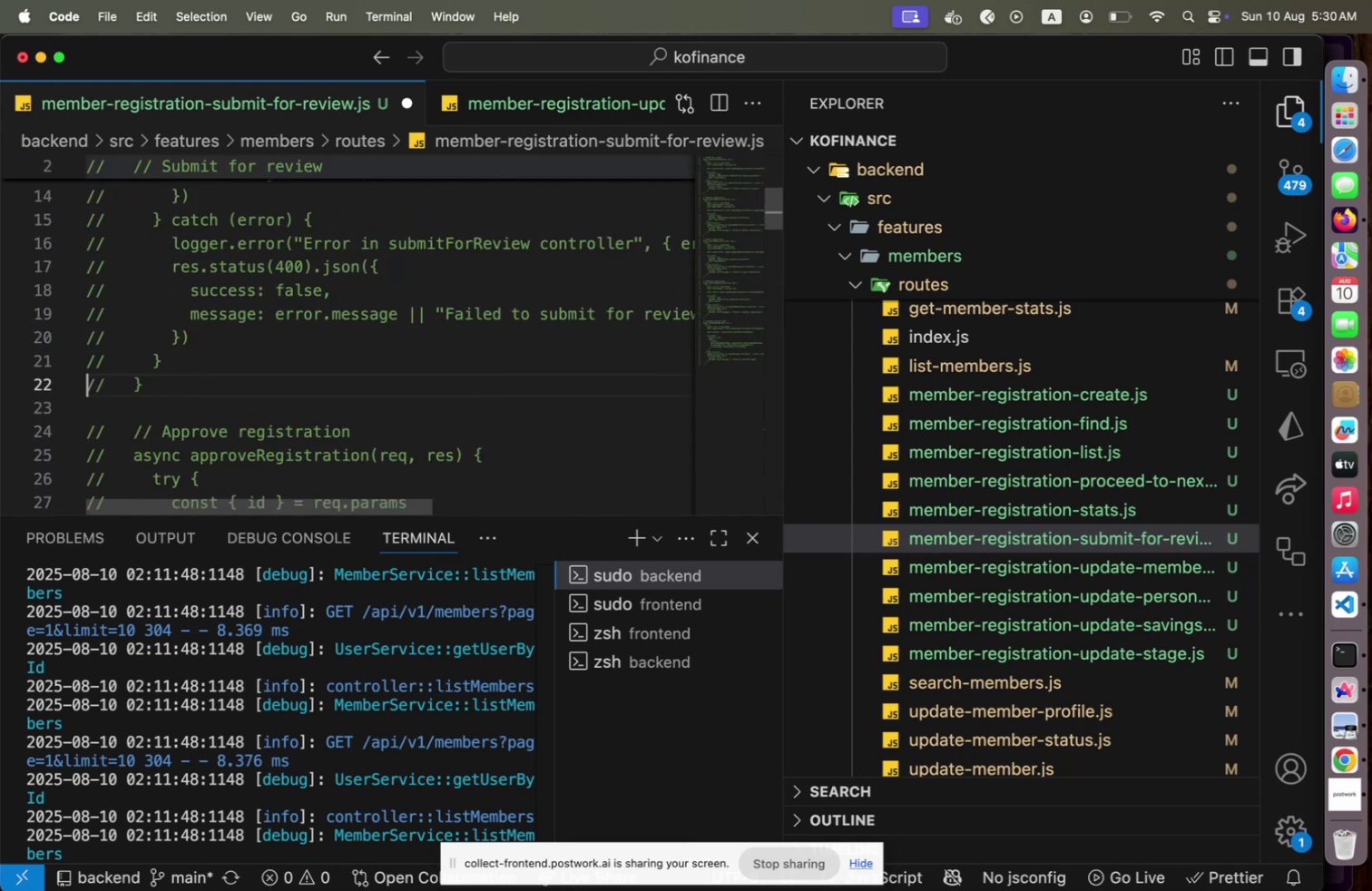 
key(ArrowDown)
 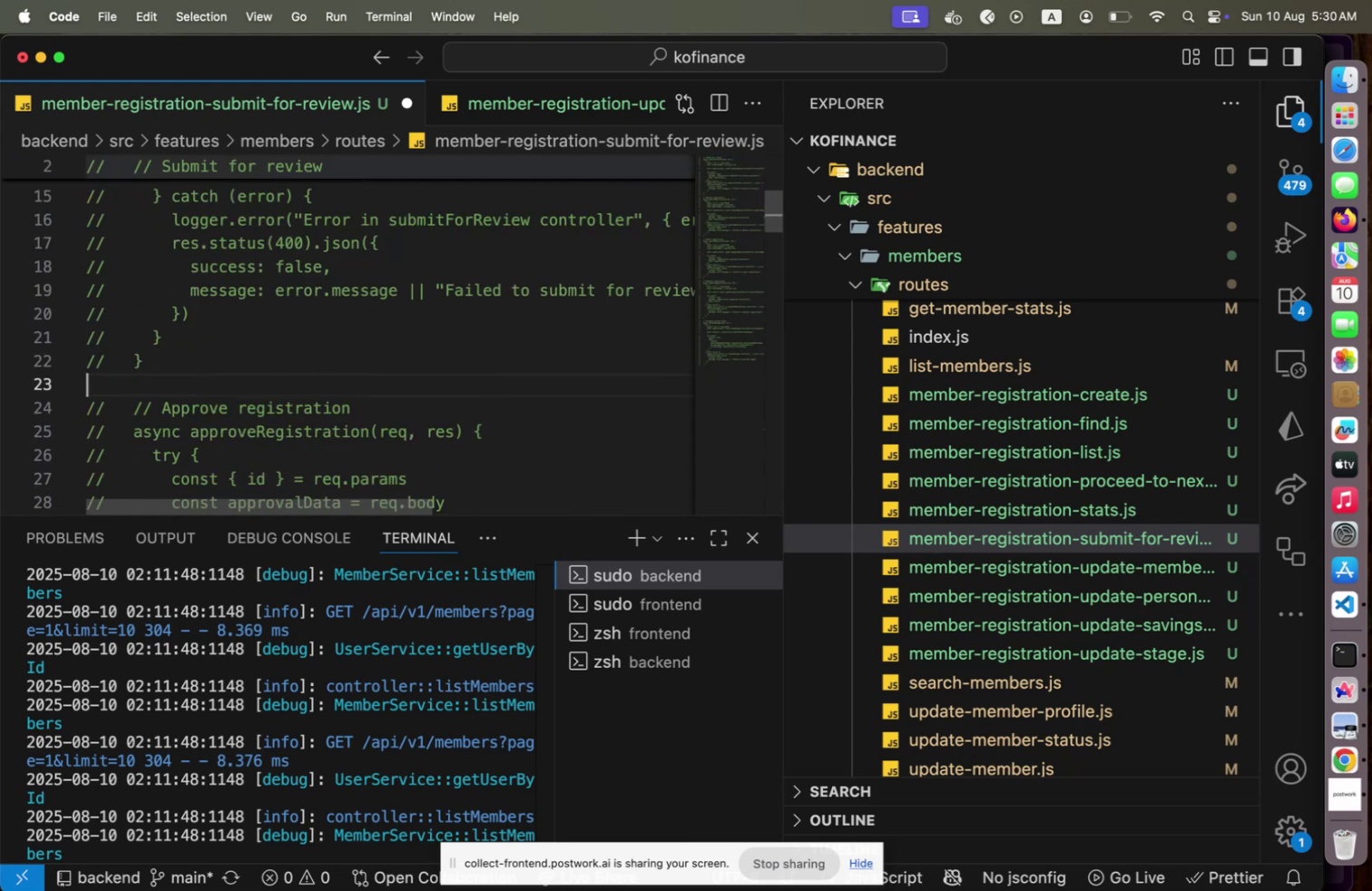 
hold_key(key=ShiftLeft, duration=2.38)
 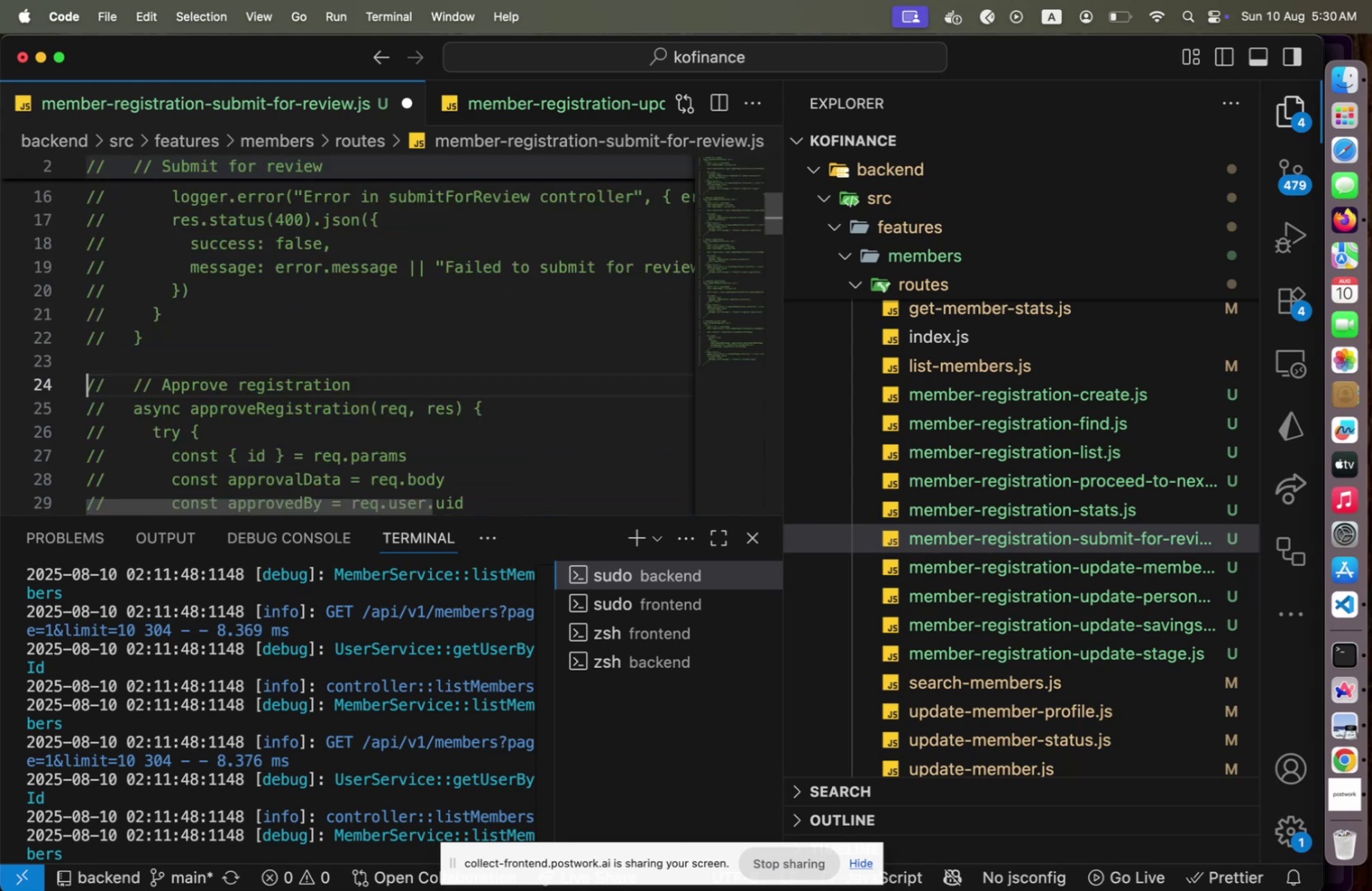 
hold_key(key=ArrowUp, duration=1.5)
 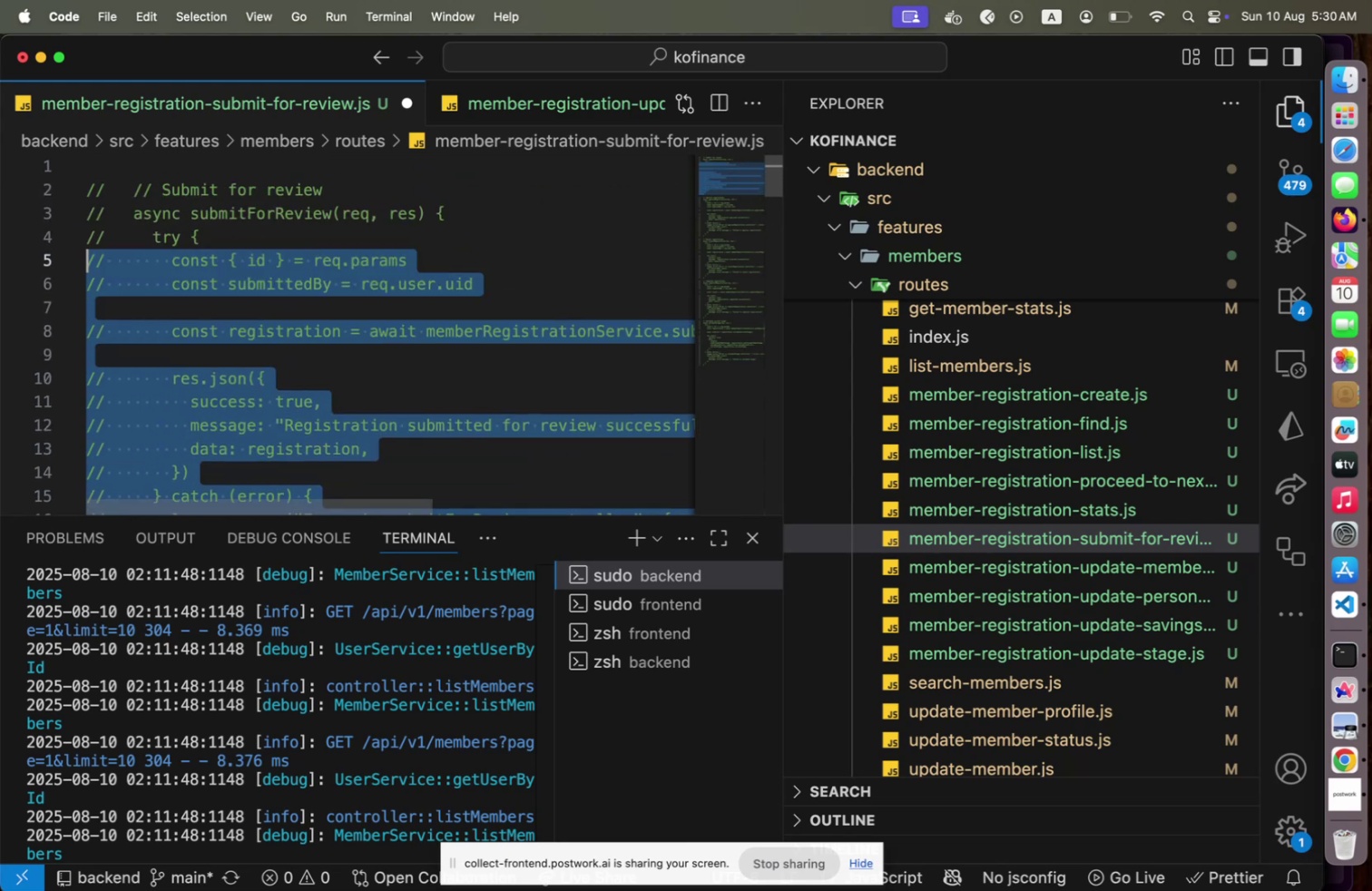 
hold_key(key=ArrowUp, duration=0.67)
 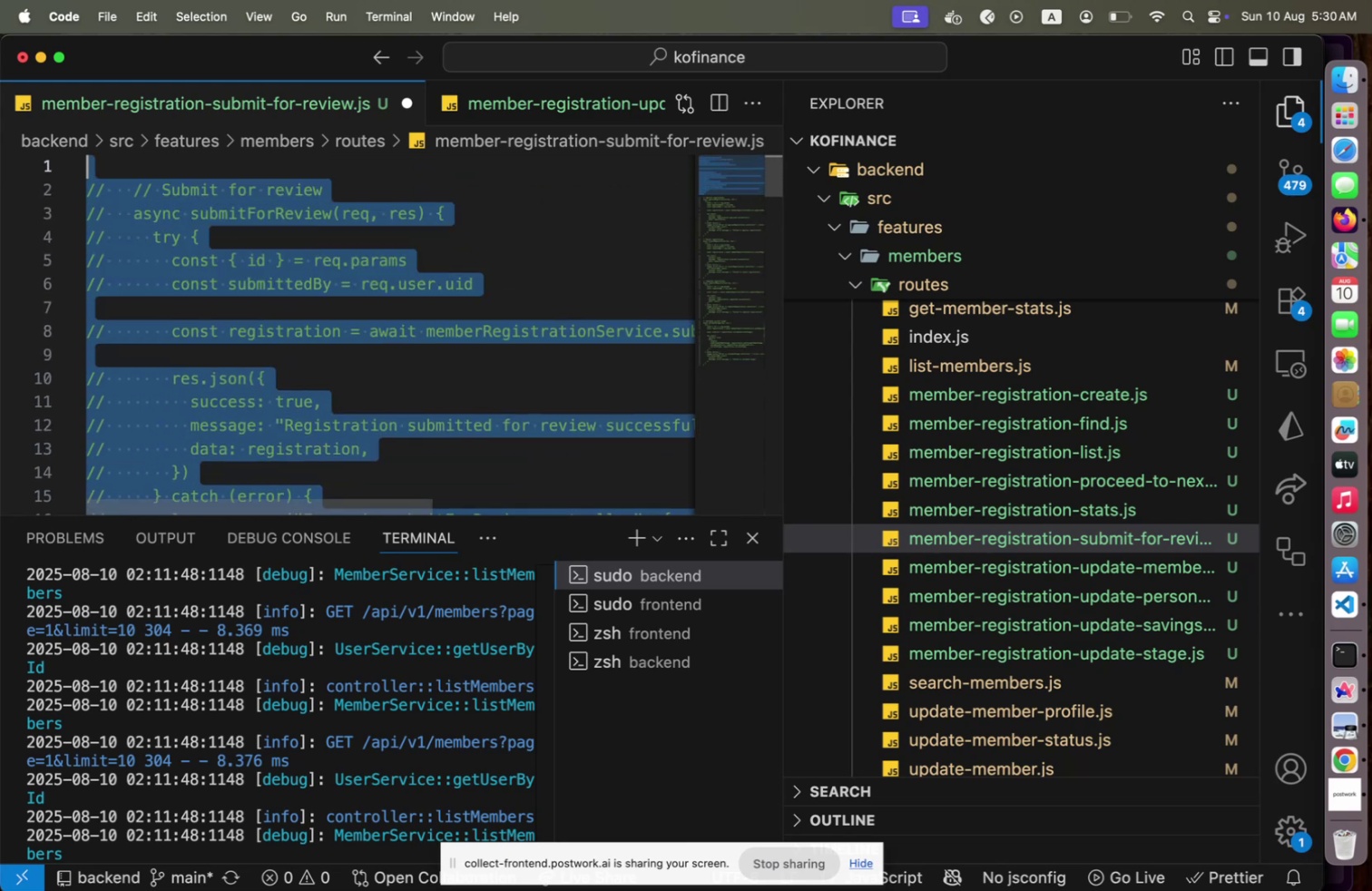 
key(ArrowDown)
 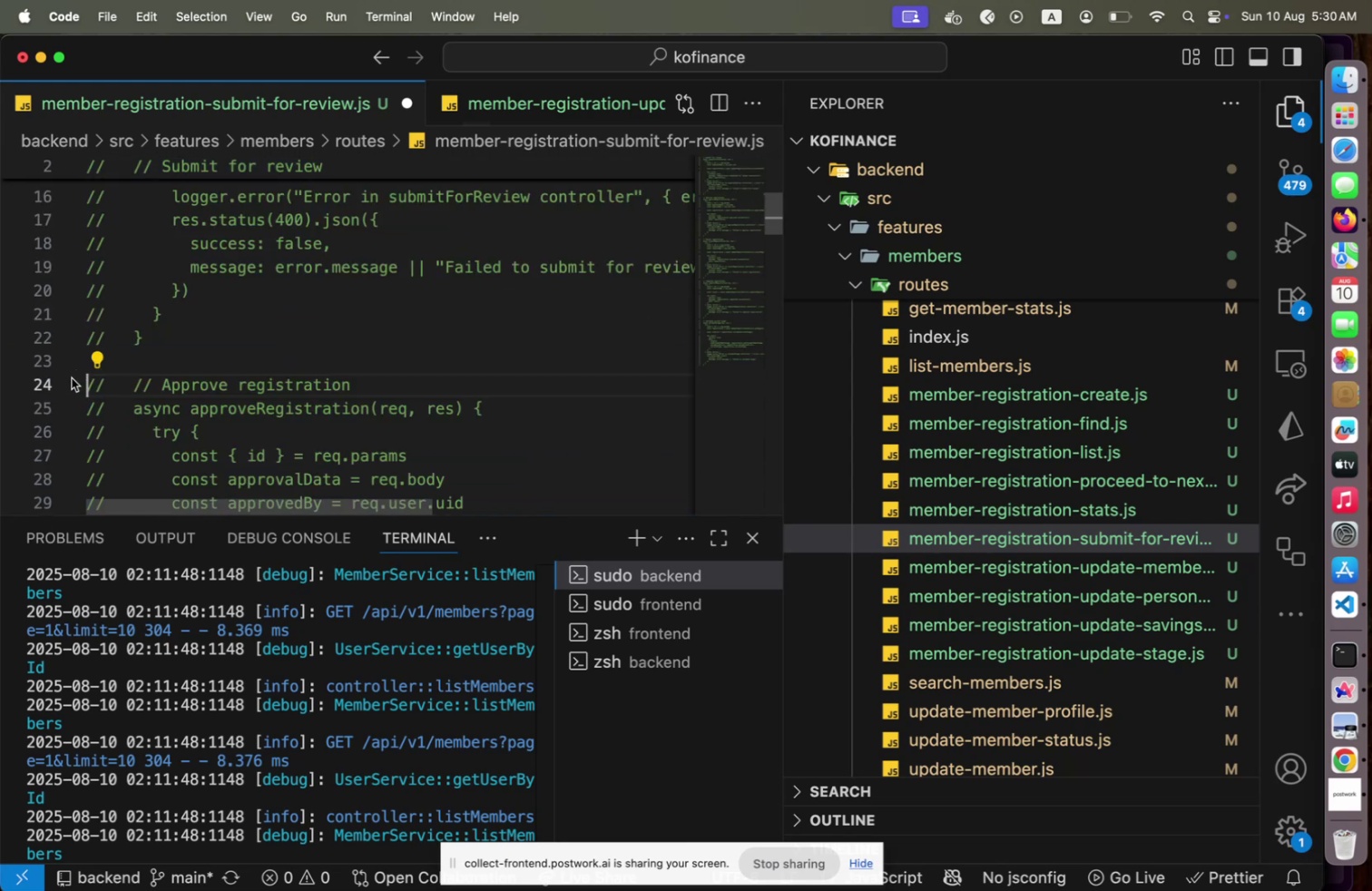 
left_click_drag(start_coordinate=[86, 378], to_coordinate=[201, 614])
 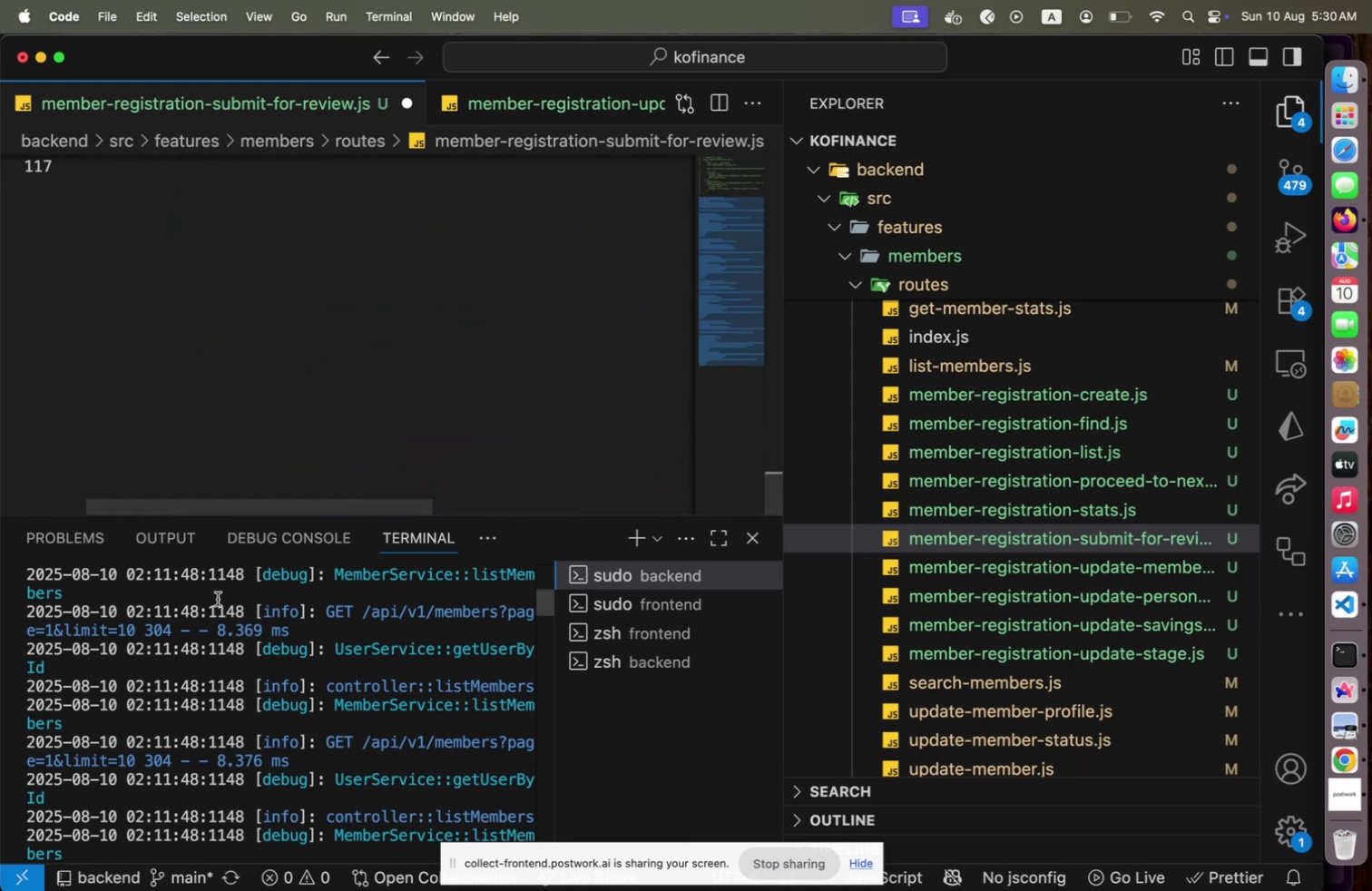 
key(Backspace)
 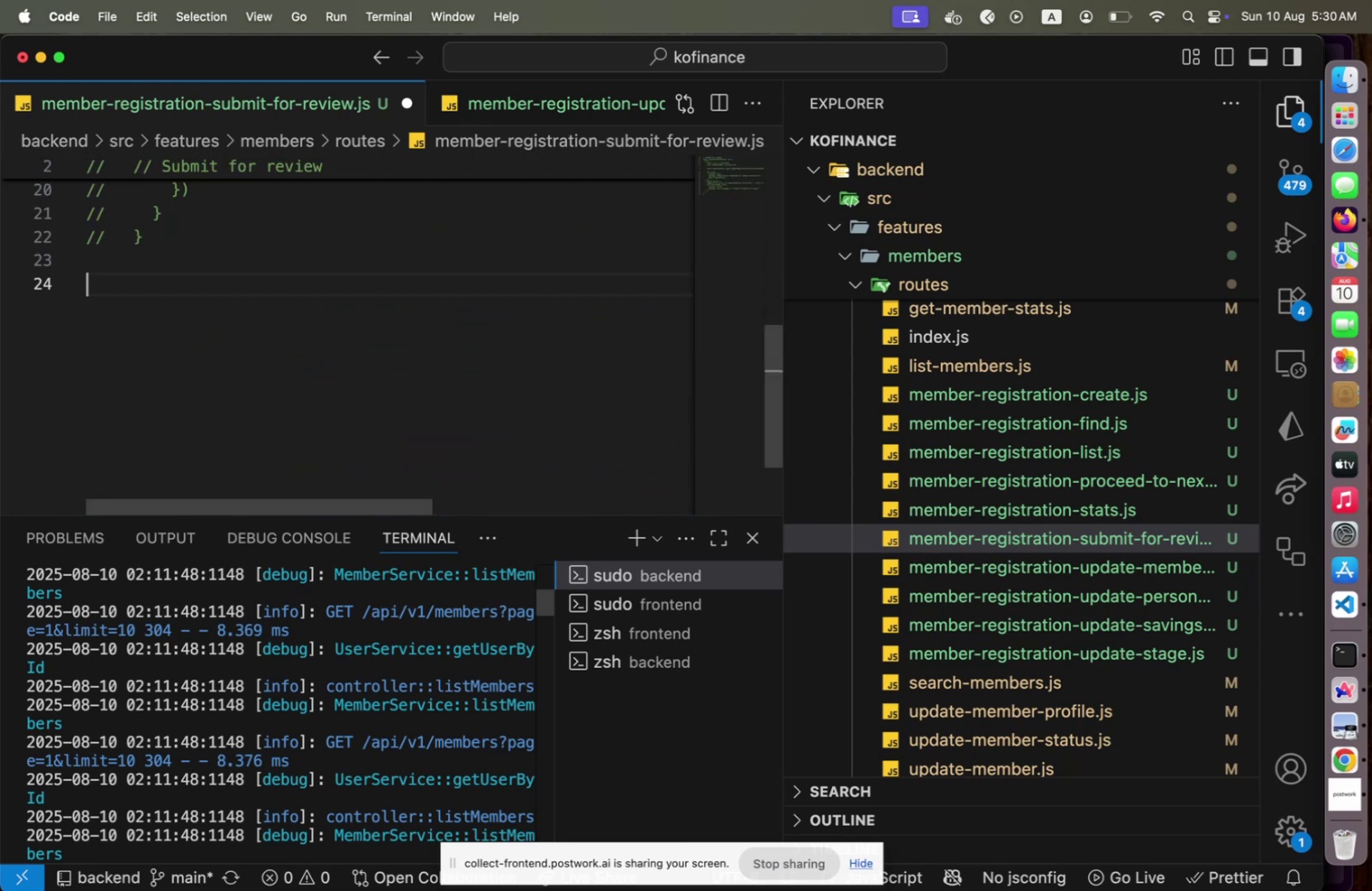 
key(ArrowUp)
 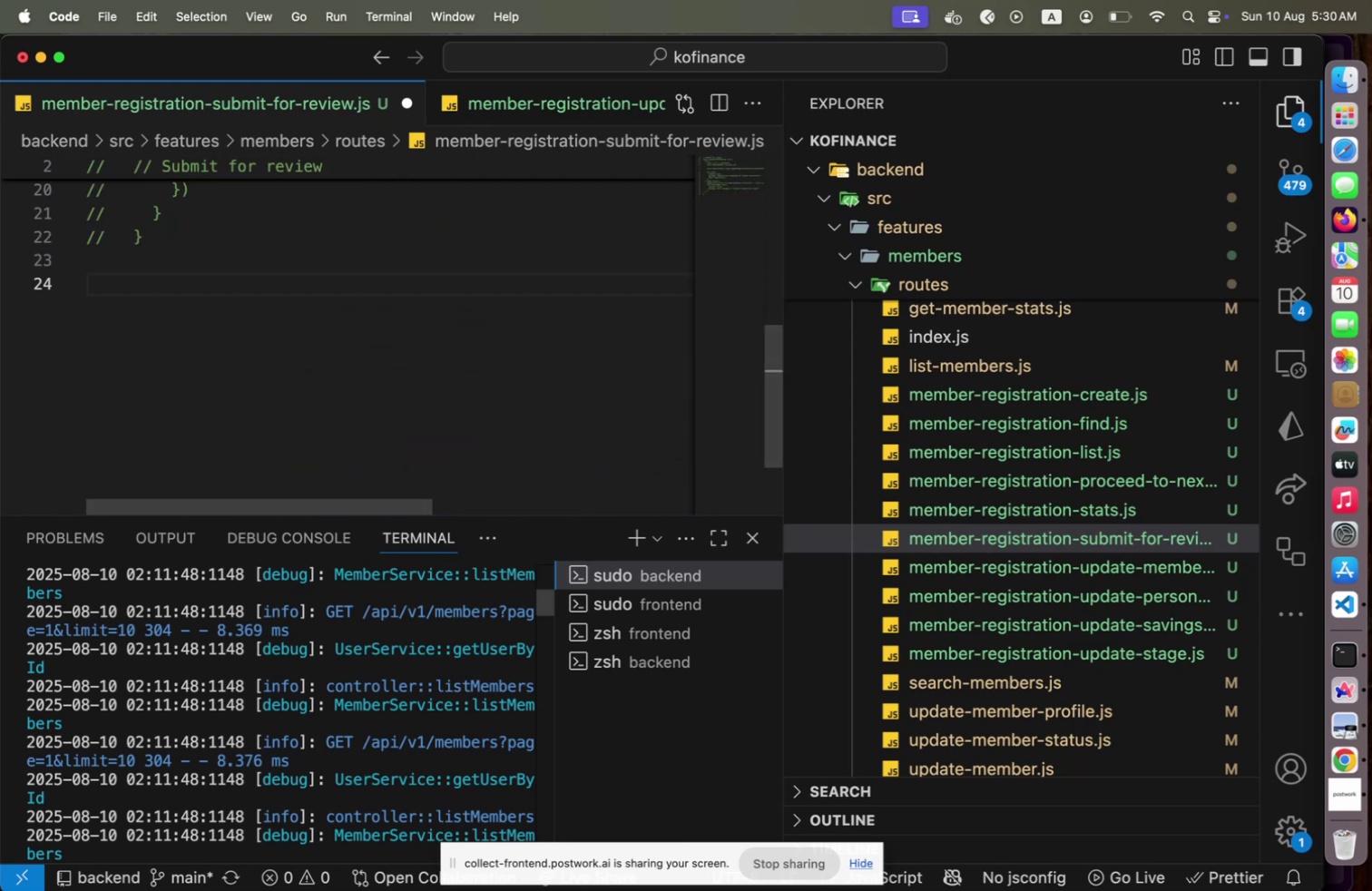 
hold_key(key=ShiftLeft, duration=0.35)
 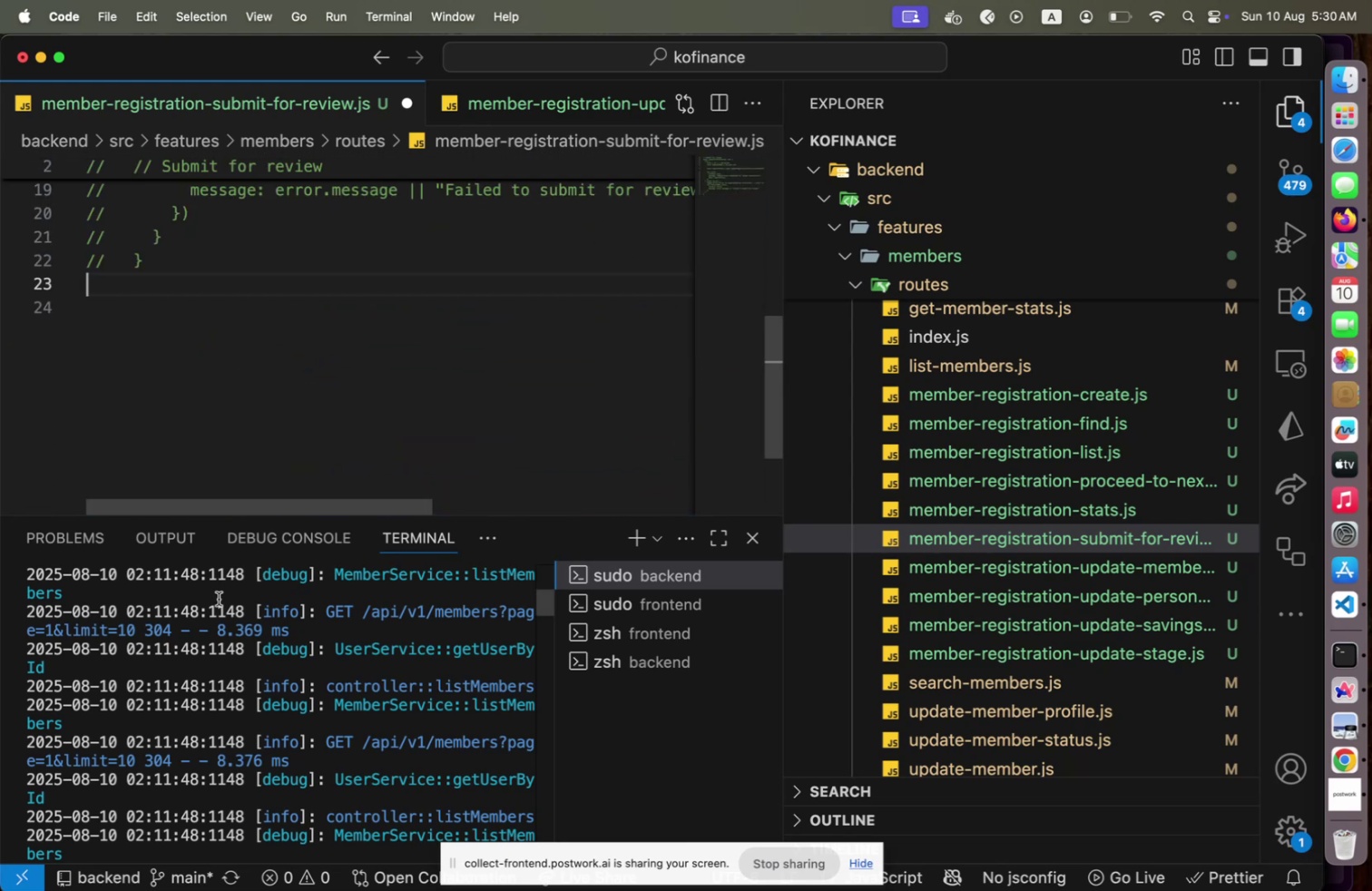 
key(Meta+CommandLeft)
 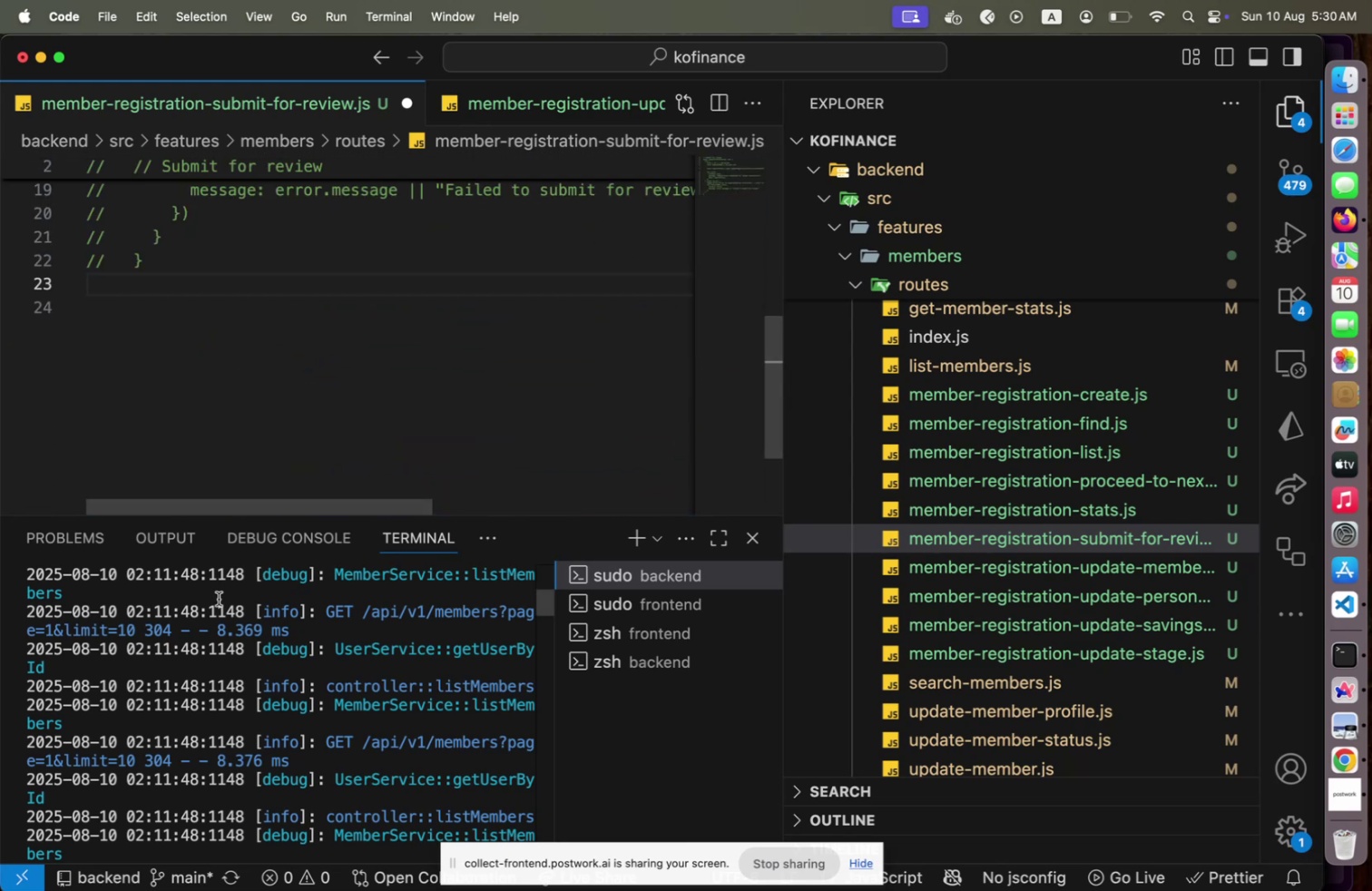 
key(Meta+A)
 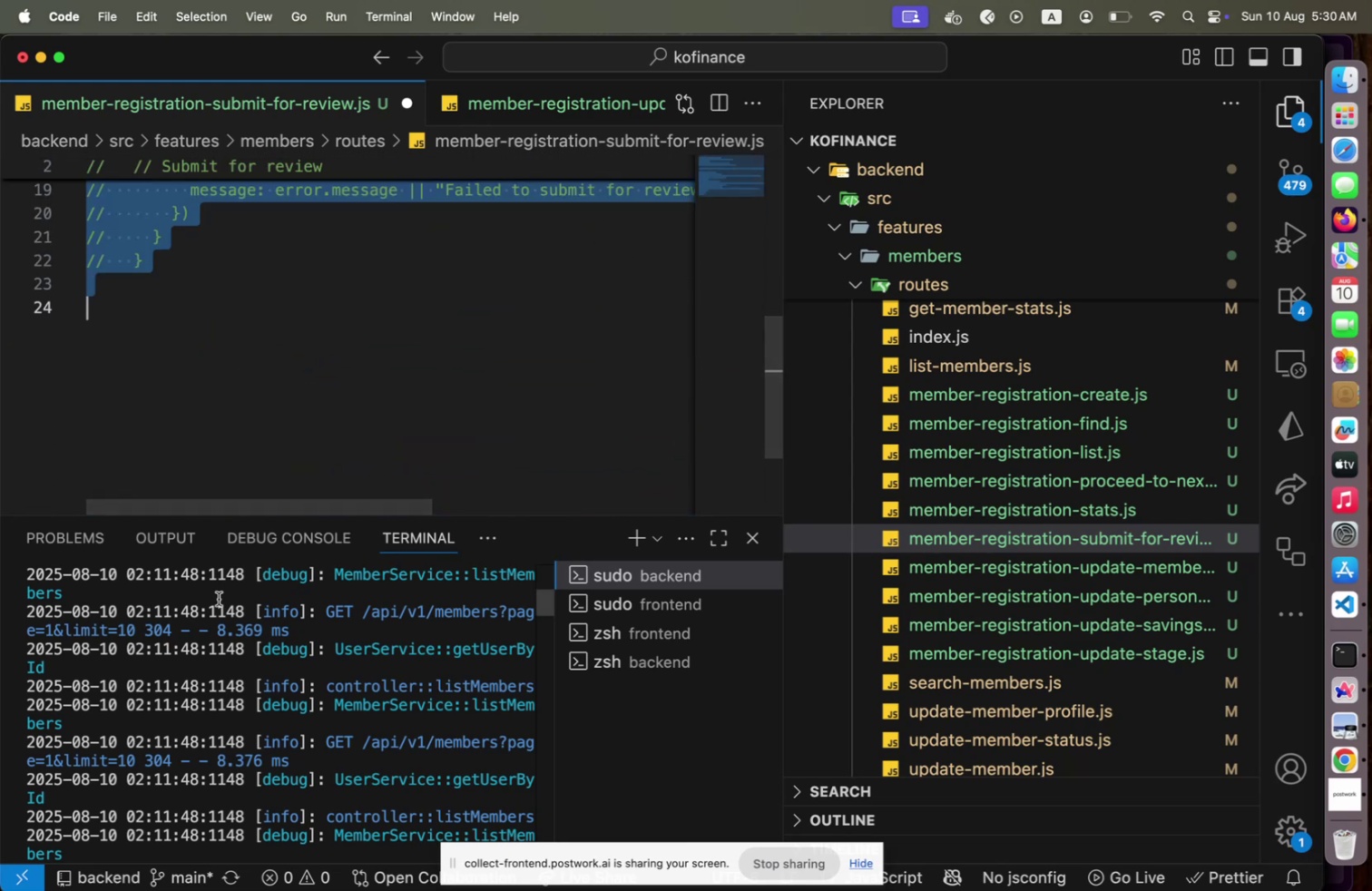 
key(Meta+CommandLeft)
 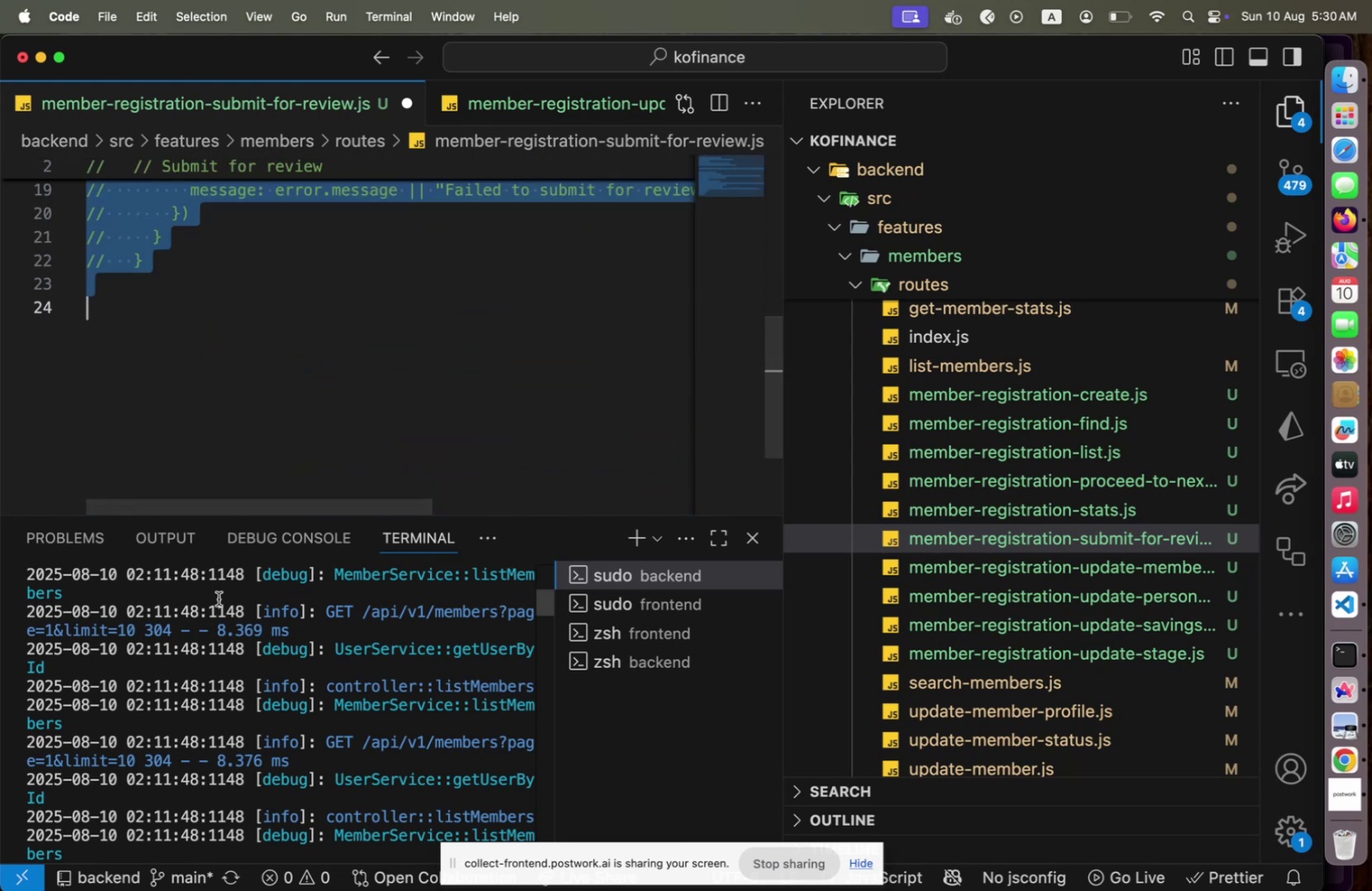 
key(Meta+Slash)
 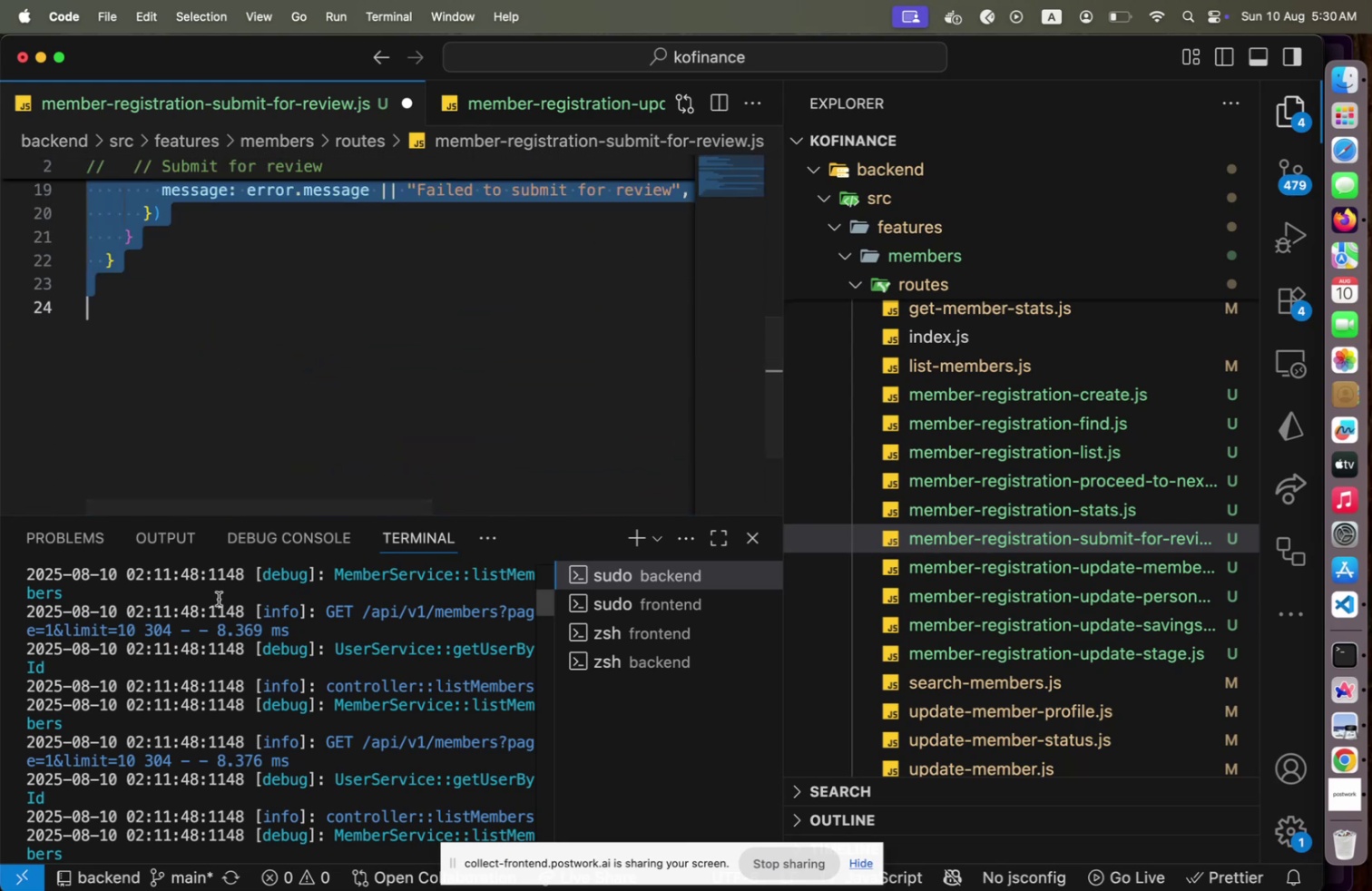 
key(ArrowUp)
 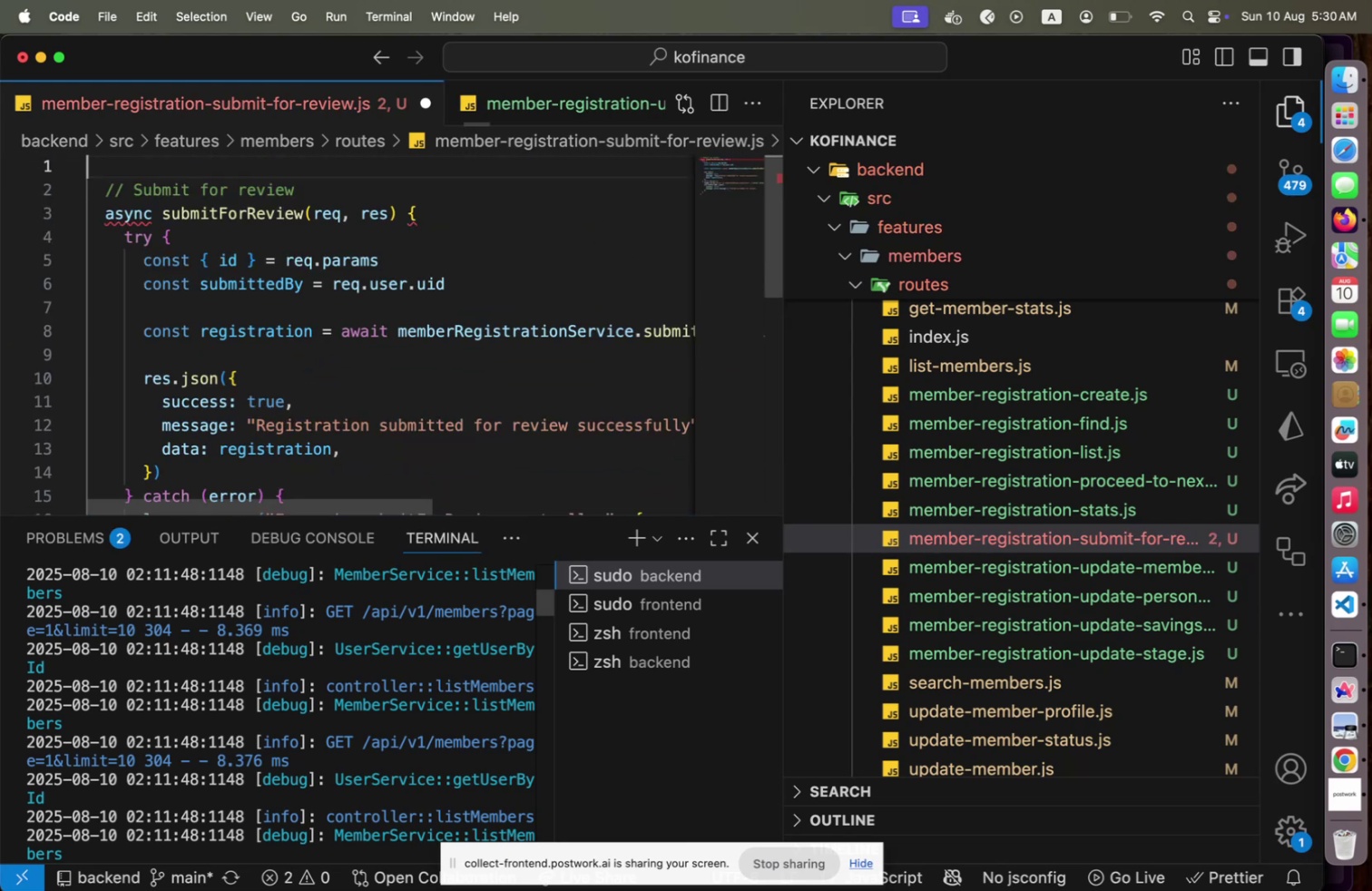 
key(ArrowDown)
 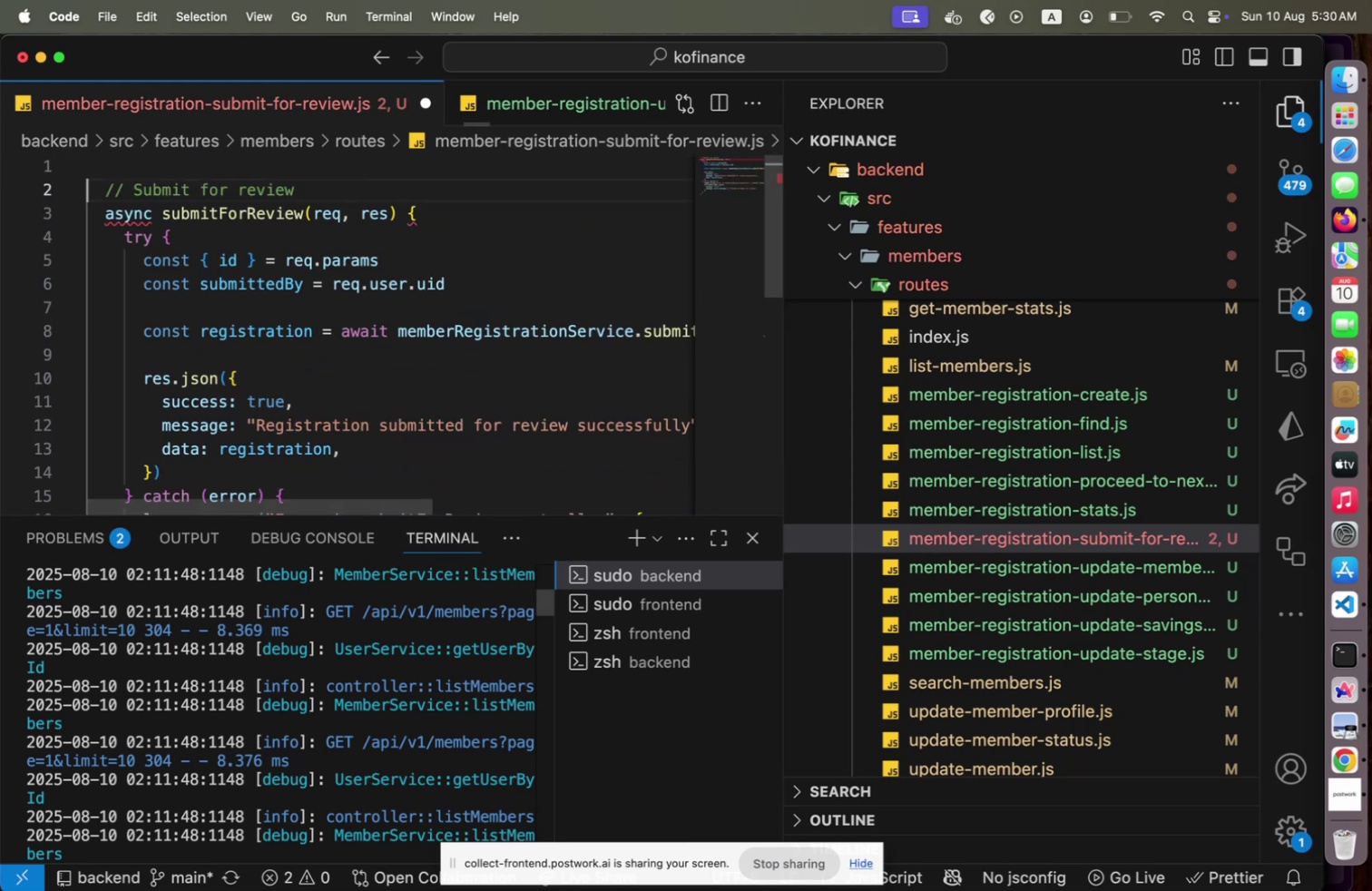 
key(ArrowDown)
 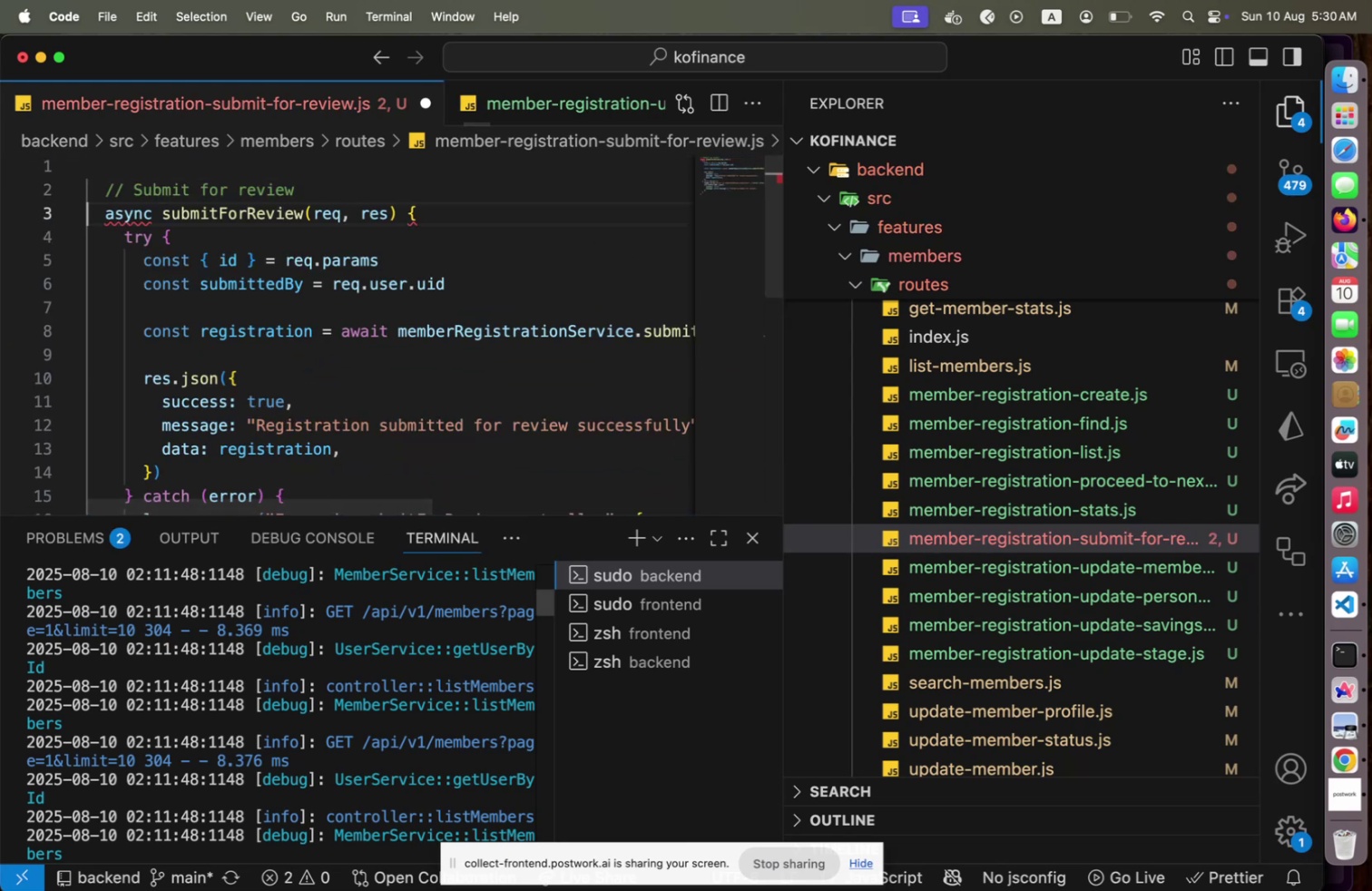 
key(ArrowRight)
 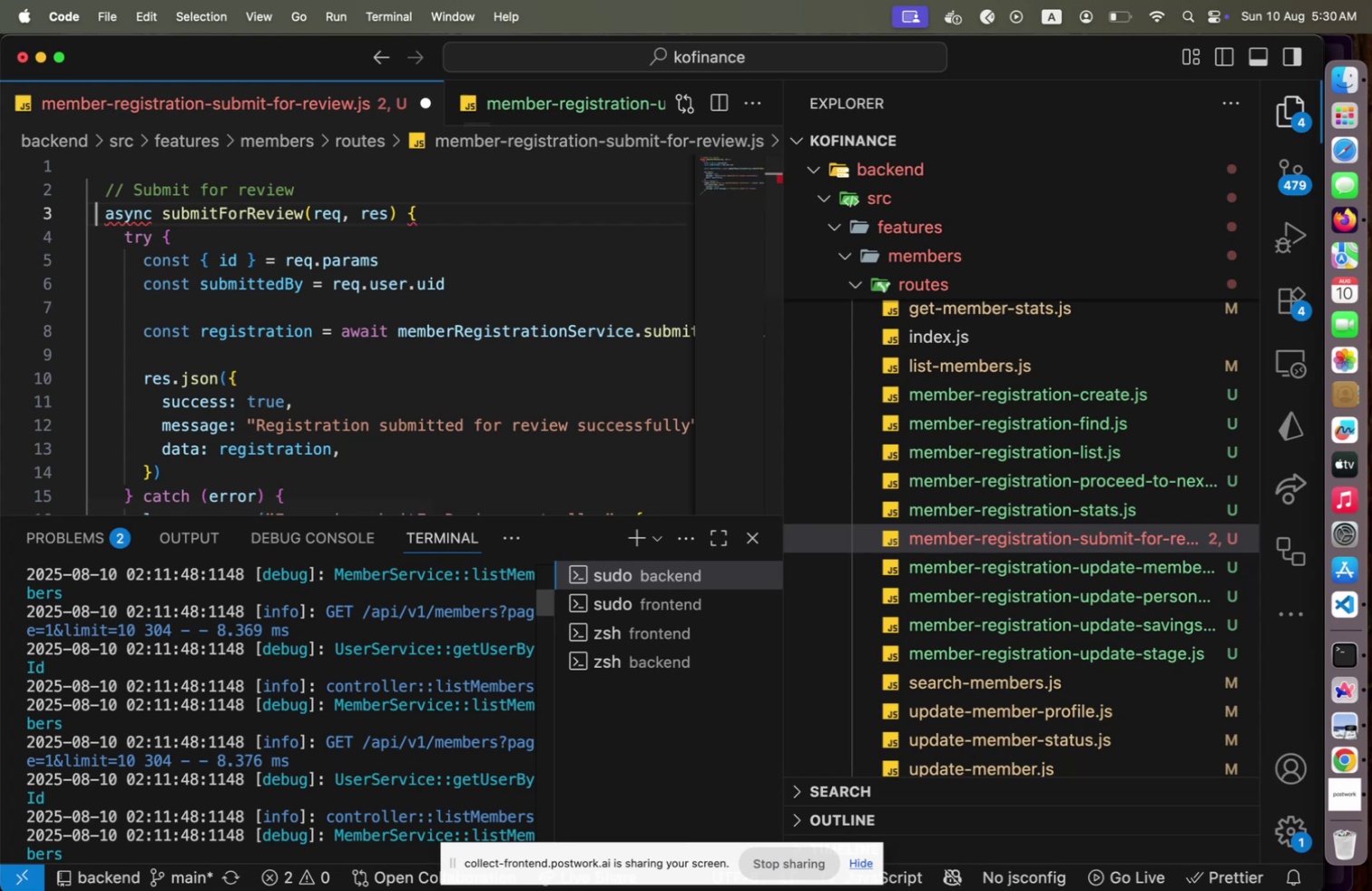 
key(ArrowRight)
 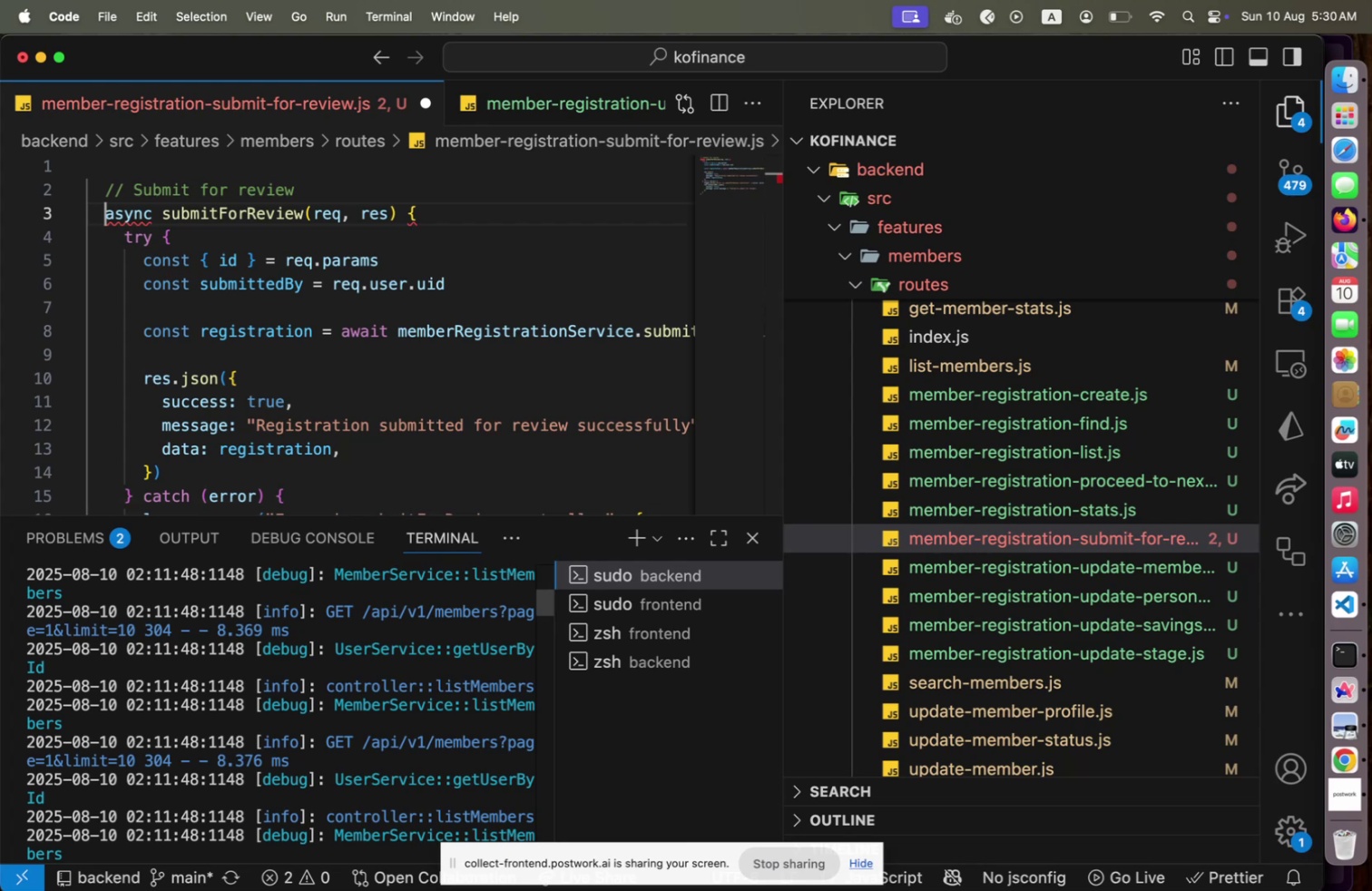 
key(Shift+ArrowRight)
 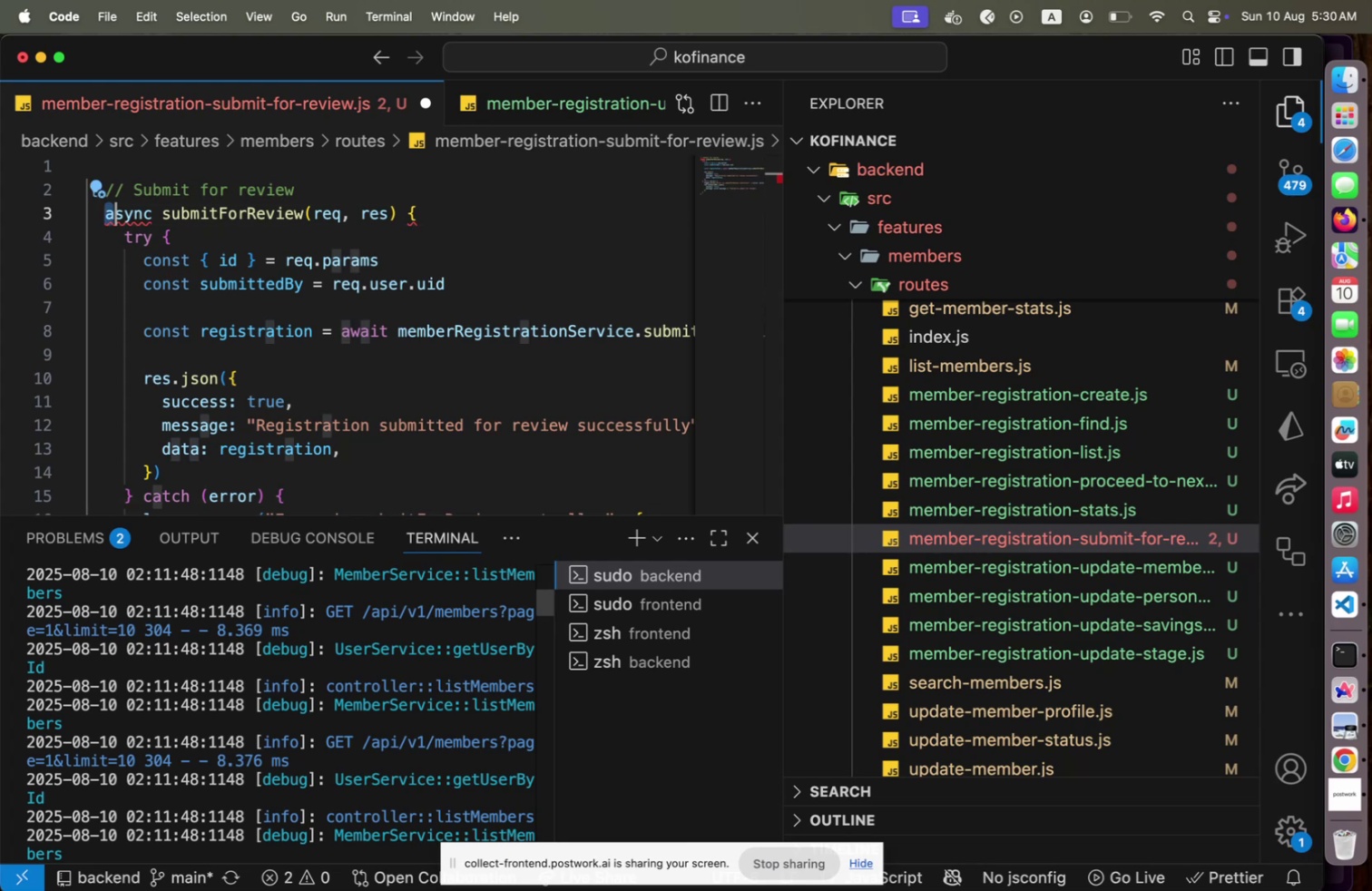 
key(Shift+ArrowRight)
 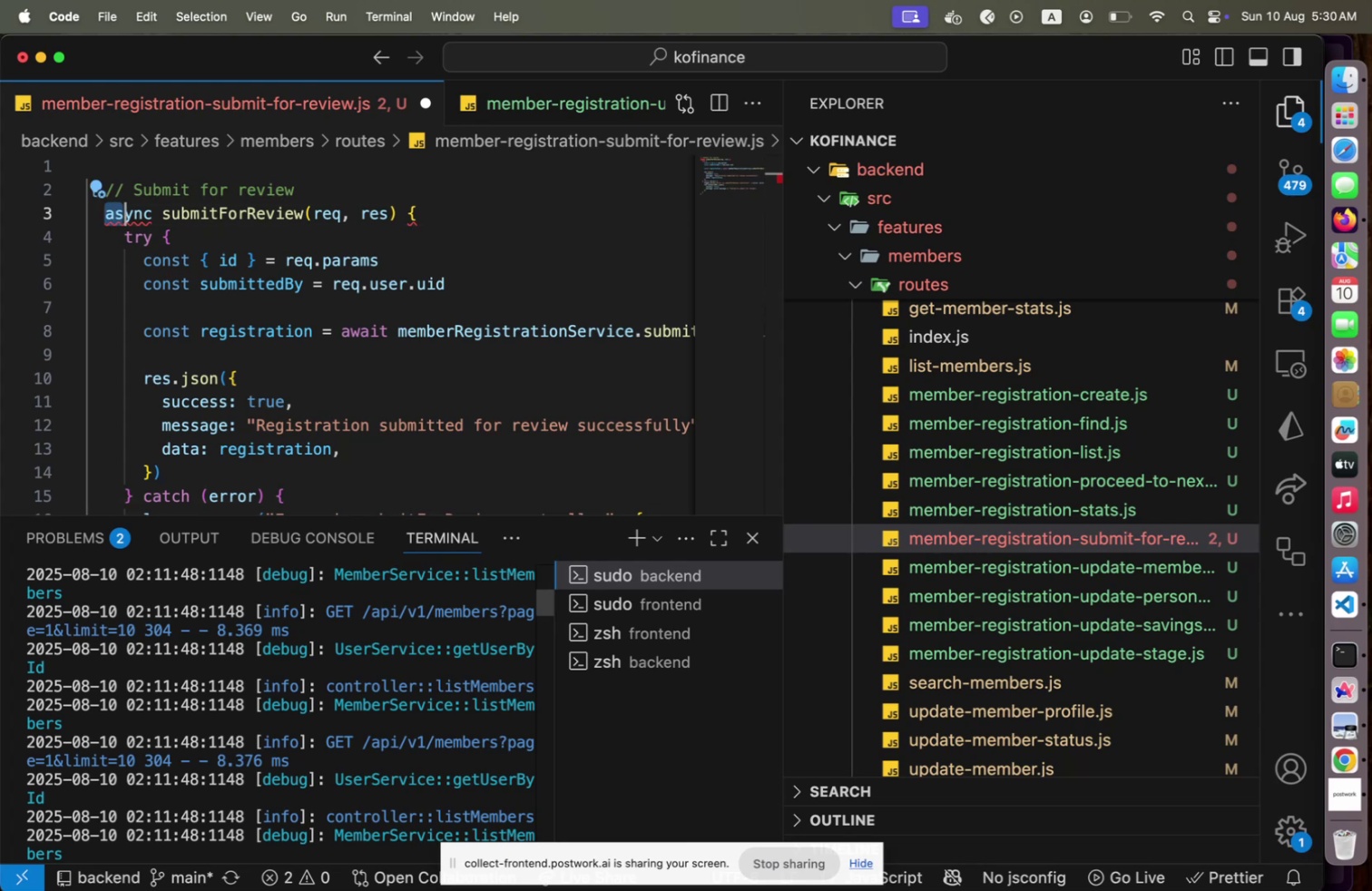 
key(Shift+ArrowRight)
 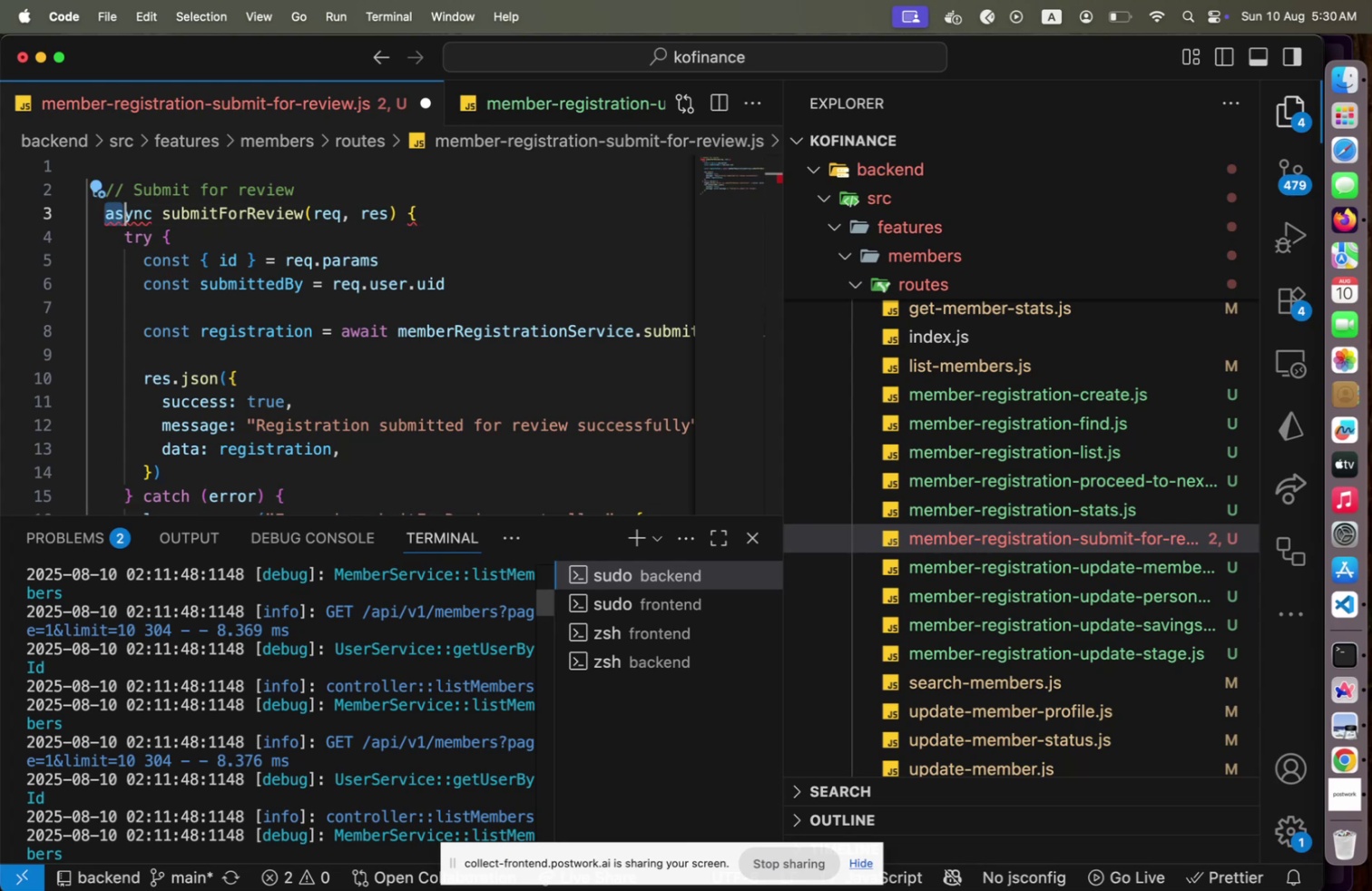 
key(Shift+ArrowRight)
 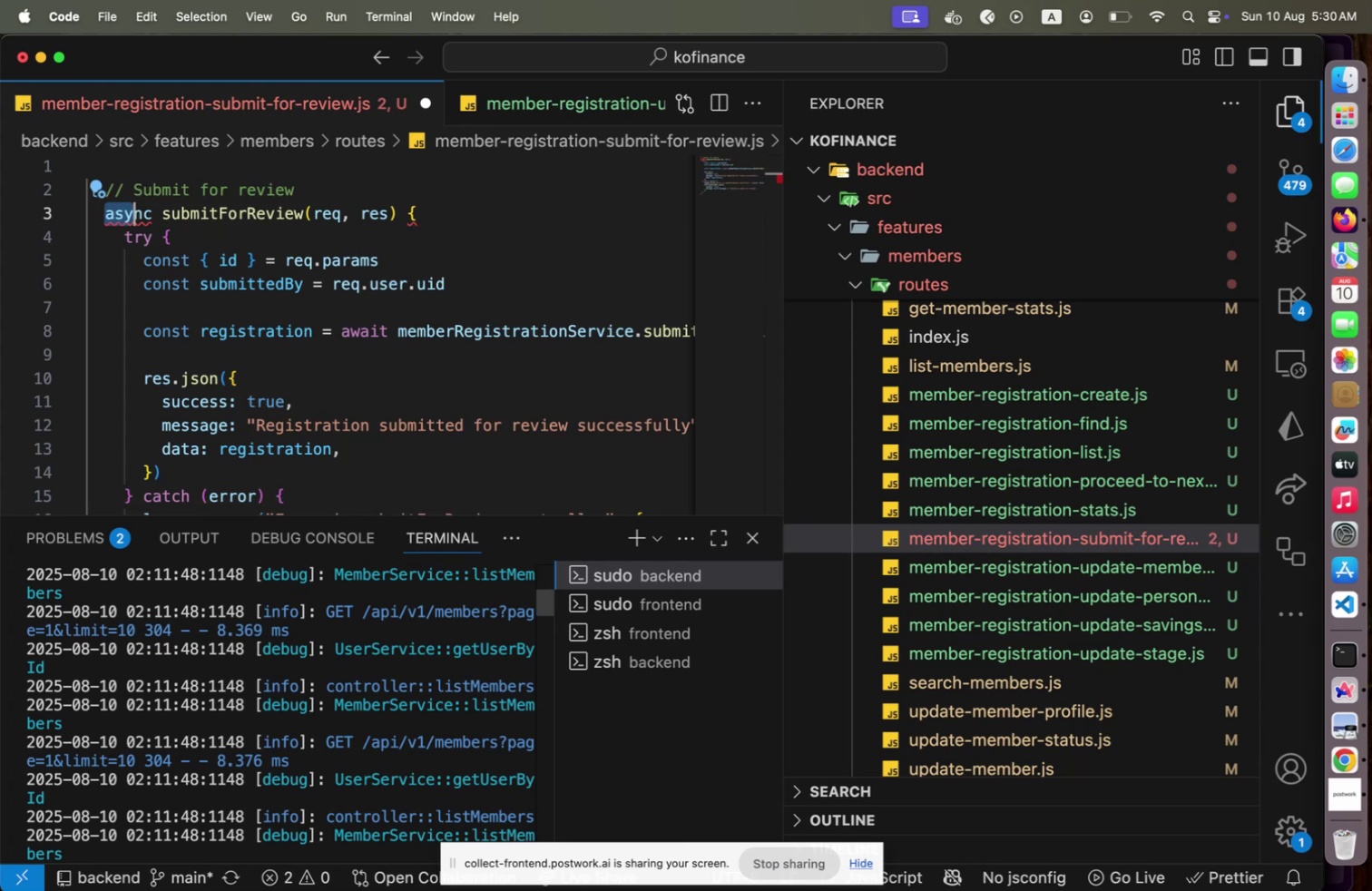 
key(Shift+ArrowRight)
 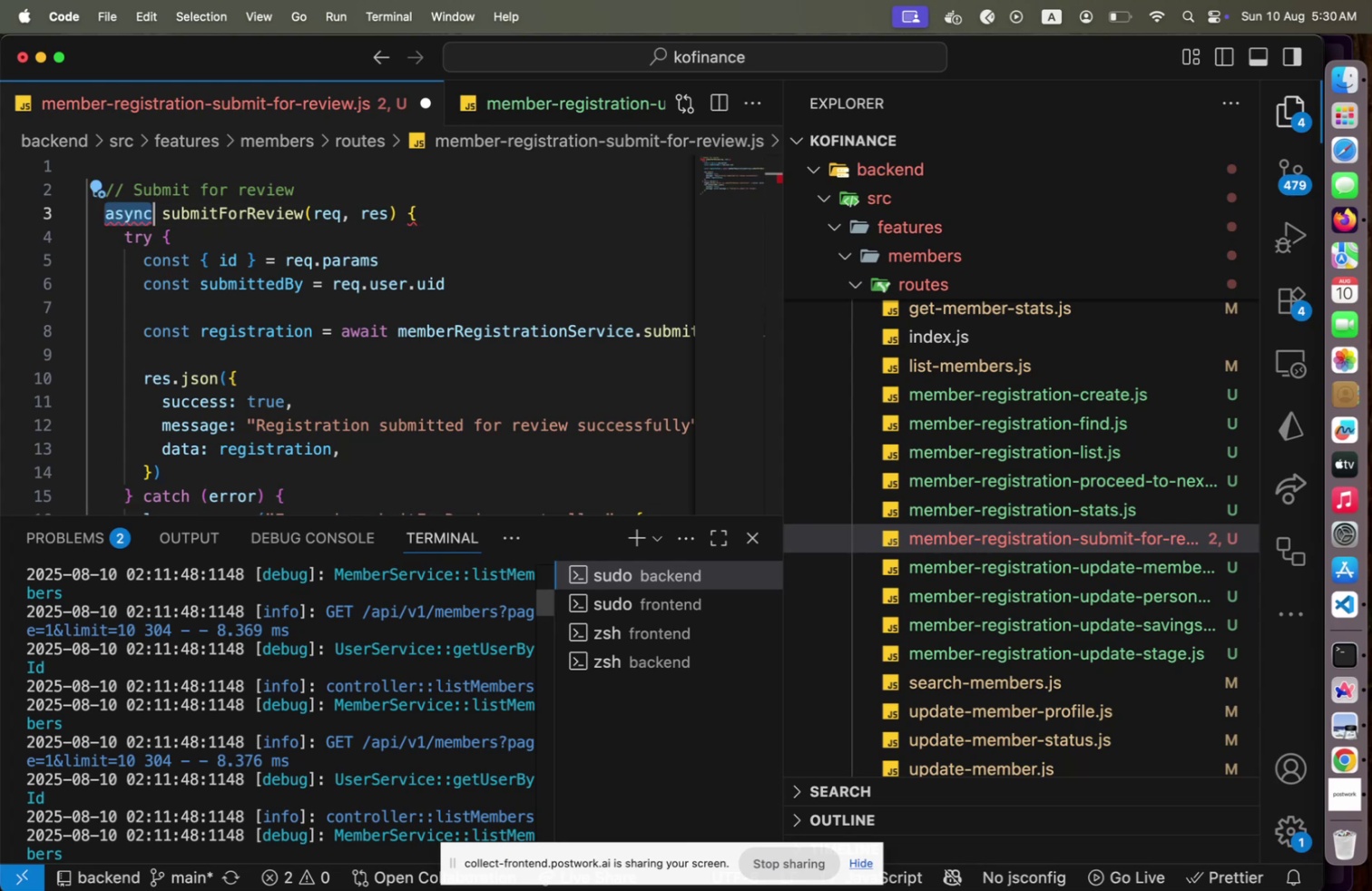 
type(const)
 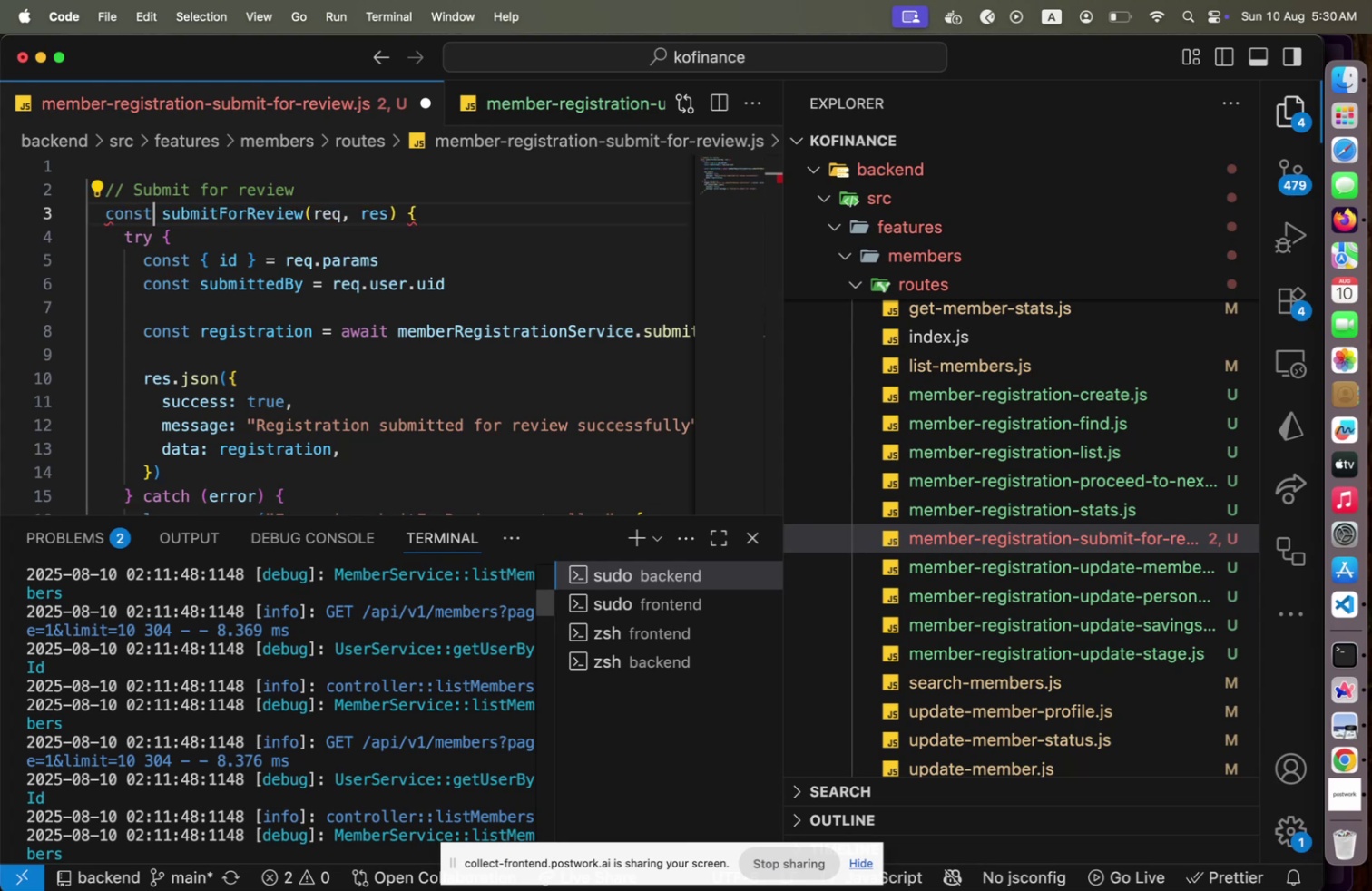 
hold_key(key=ArrowRight, duration=1.5)
 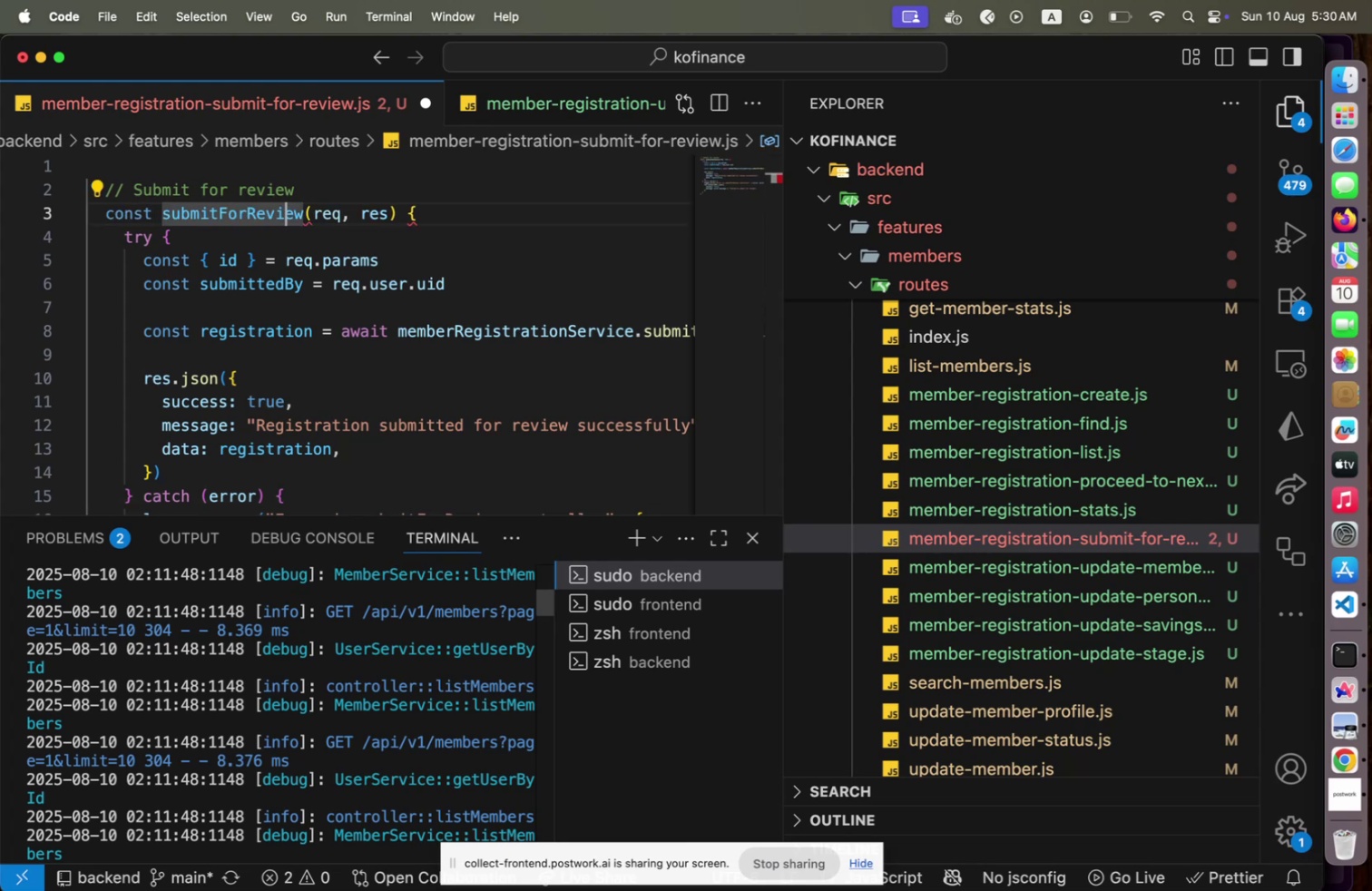 
key(ArrowRight)
 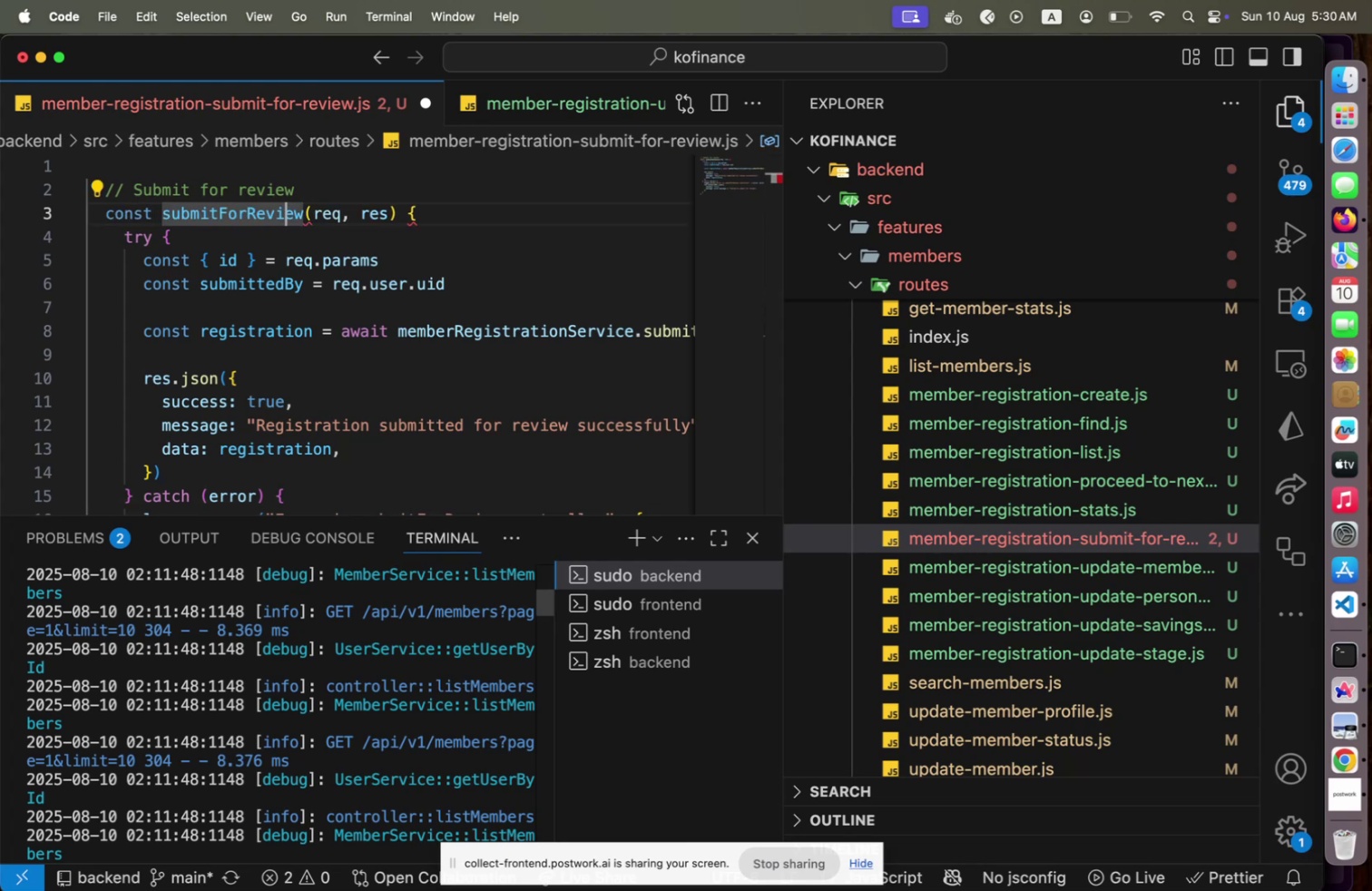 
key(ArrowRight)
 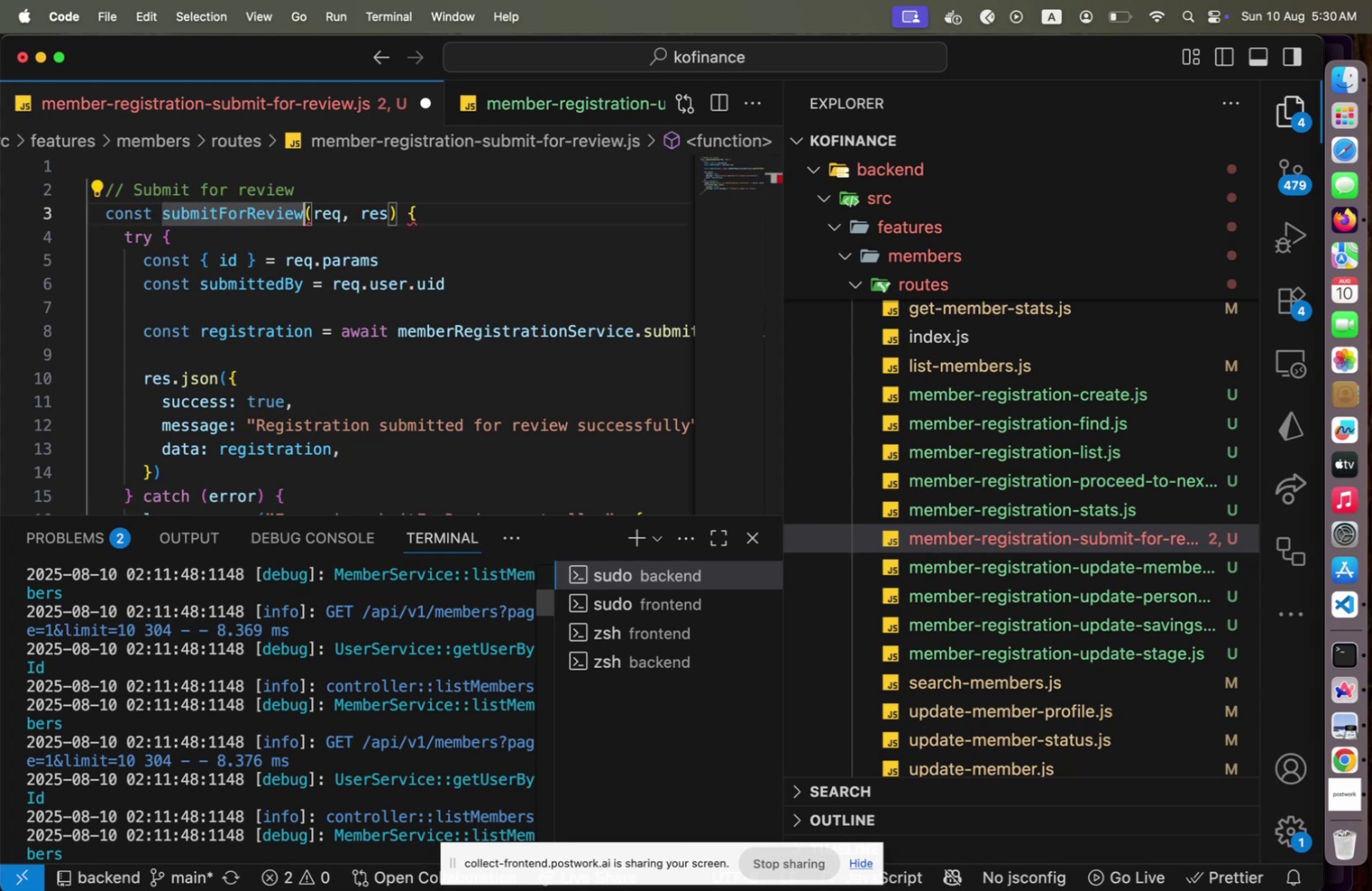 
type( = a)
key(Backspace)
type(catchAs)
 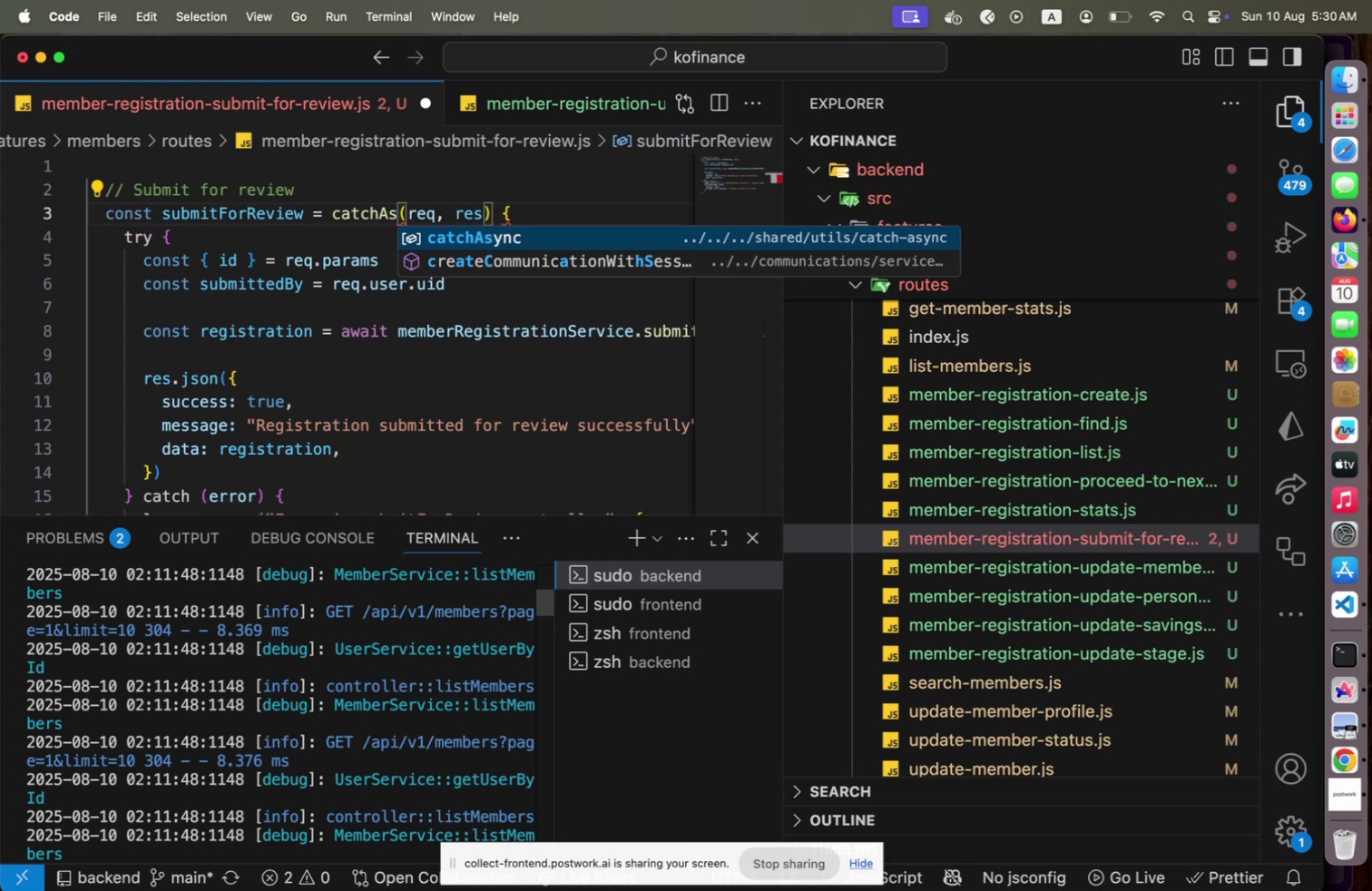 
key(Enter)
 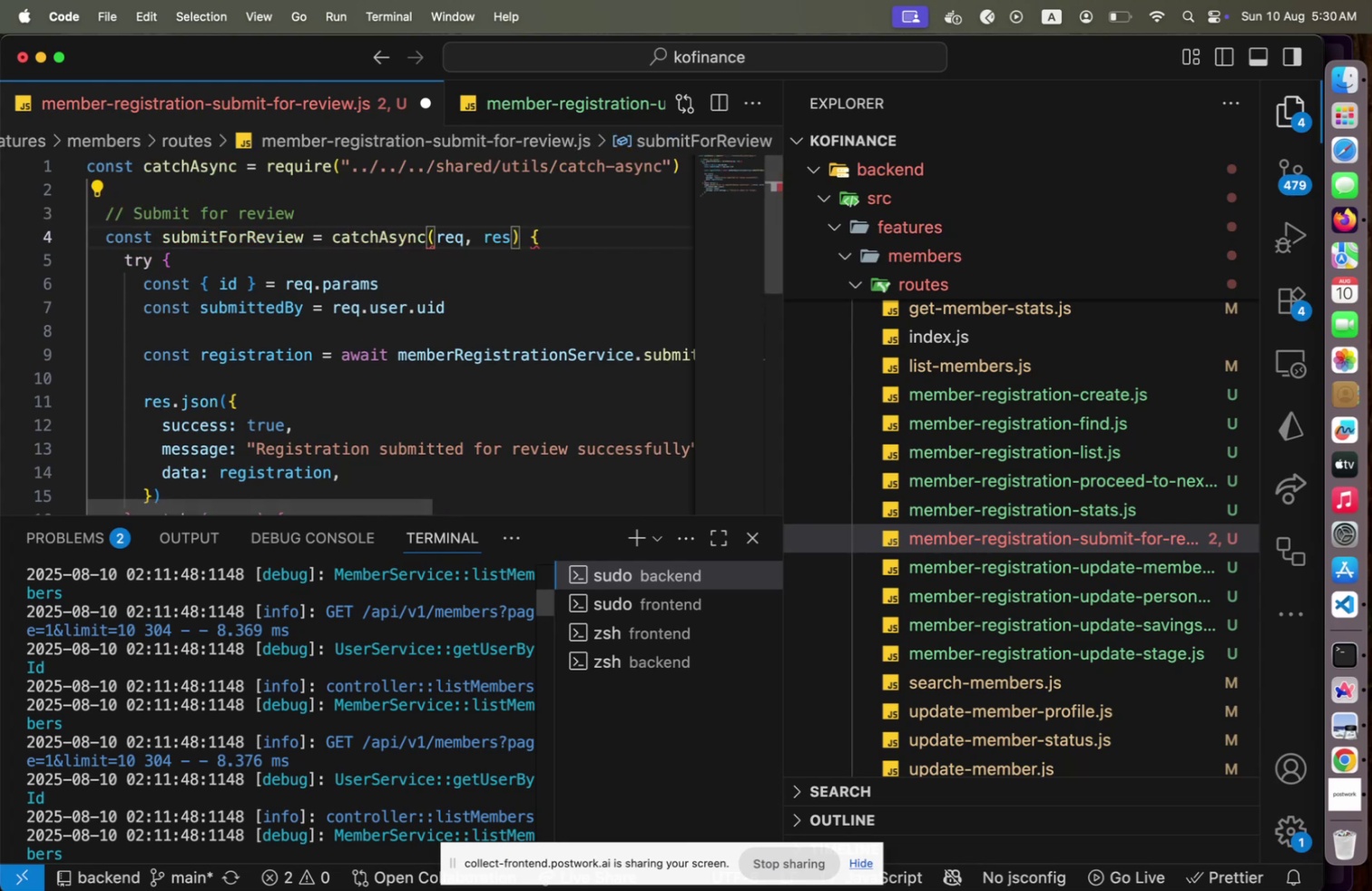 
type((async[End])
 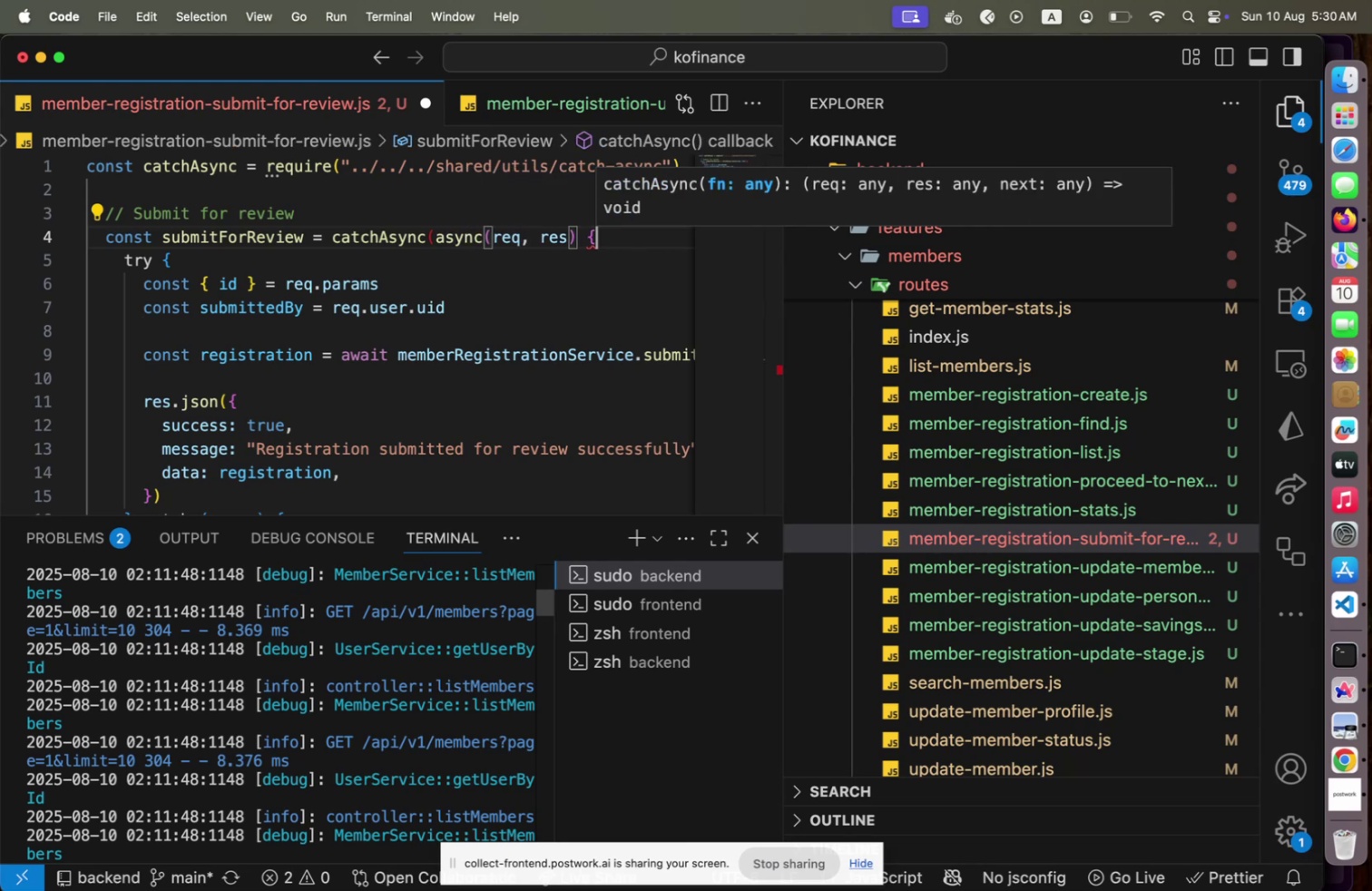 
key(ArrowLeft)
 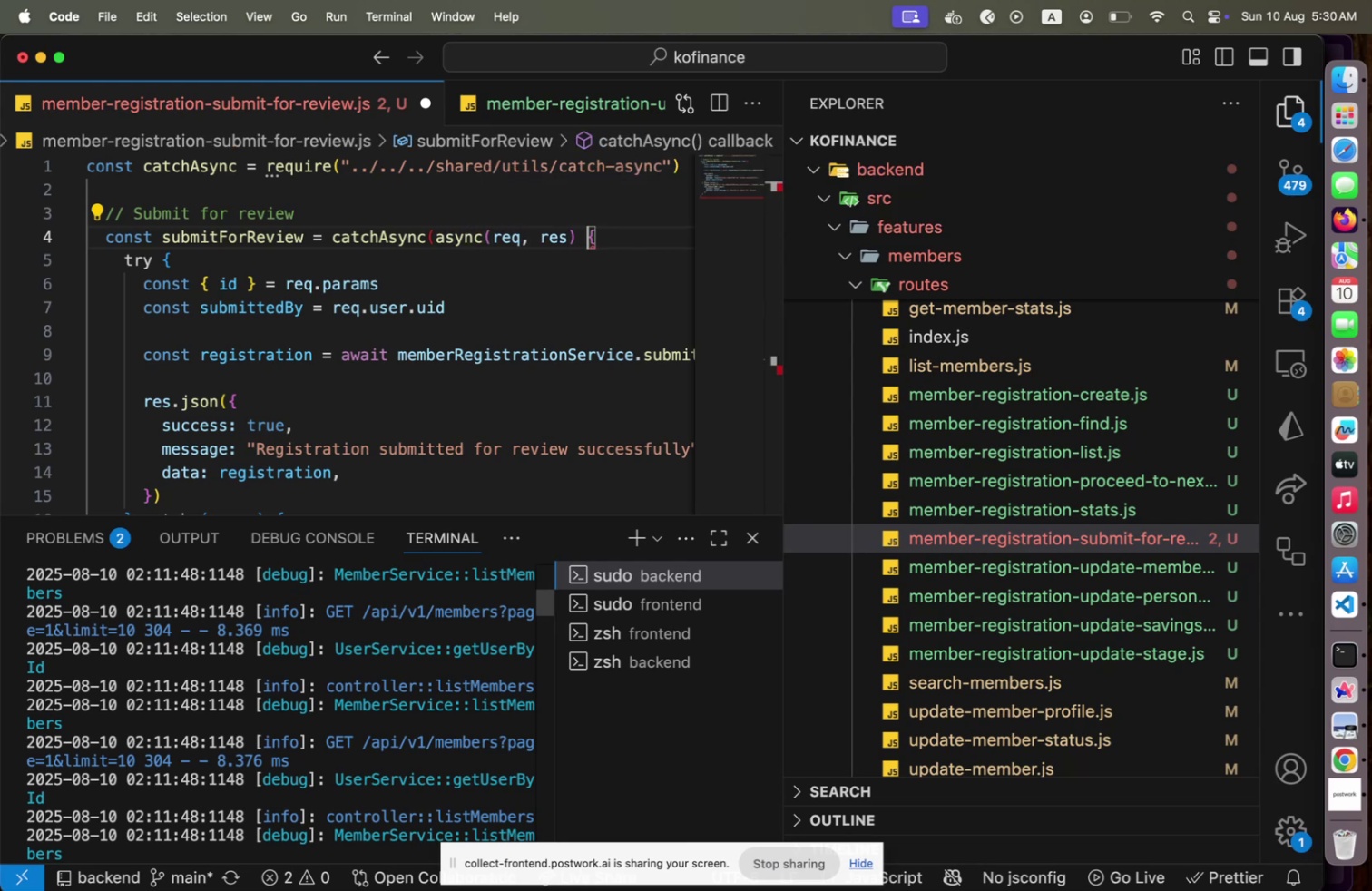 
key(Equal)
 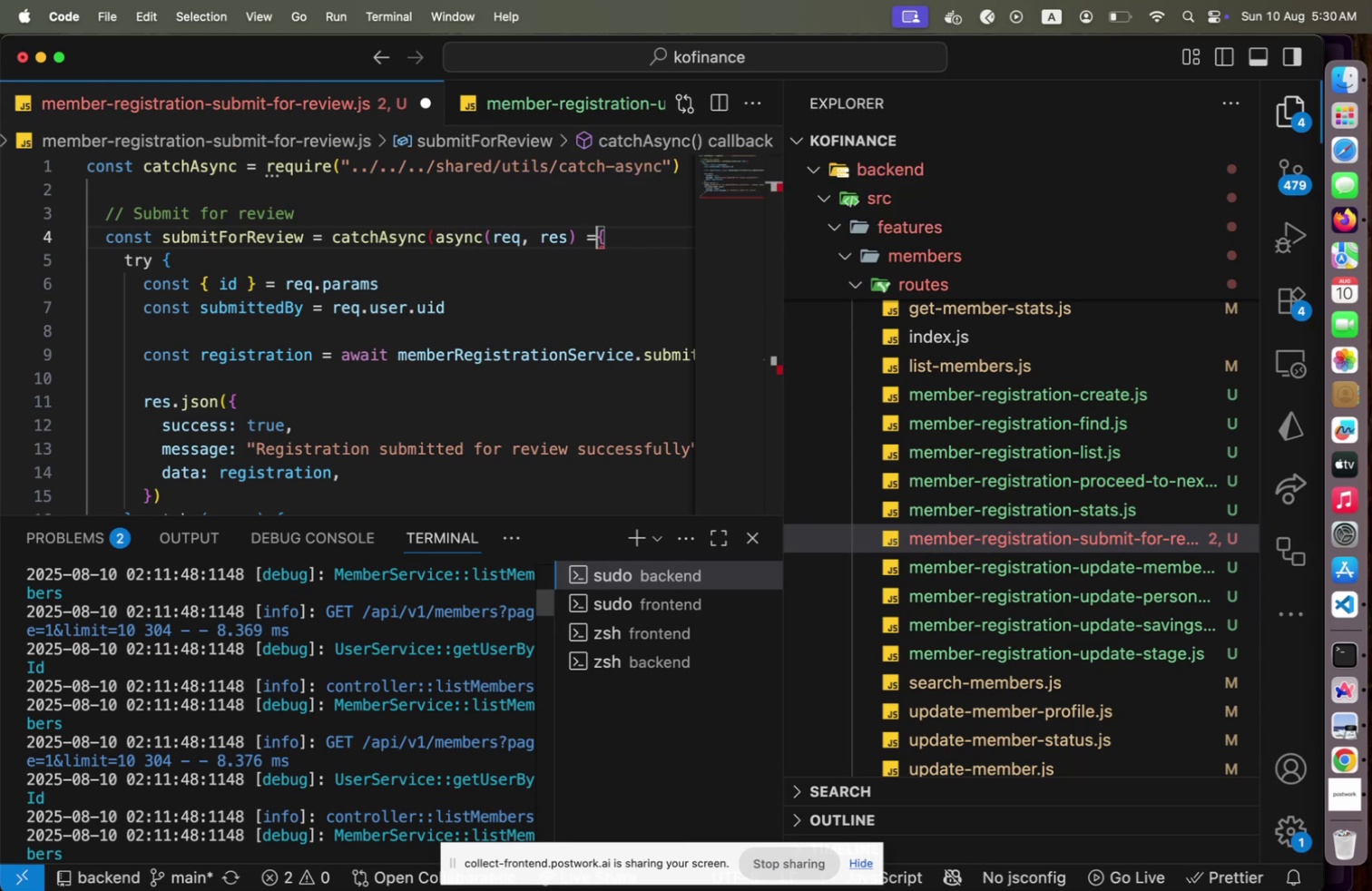 
key(Shift+Period)
 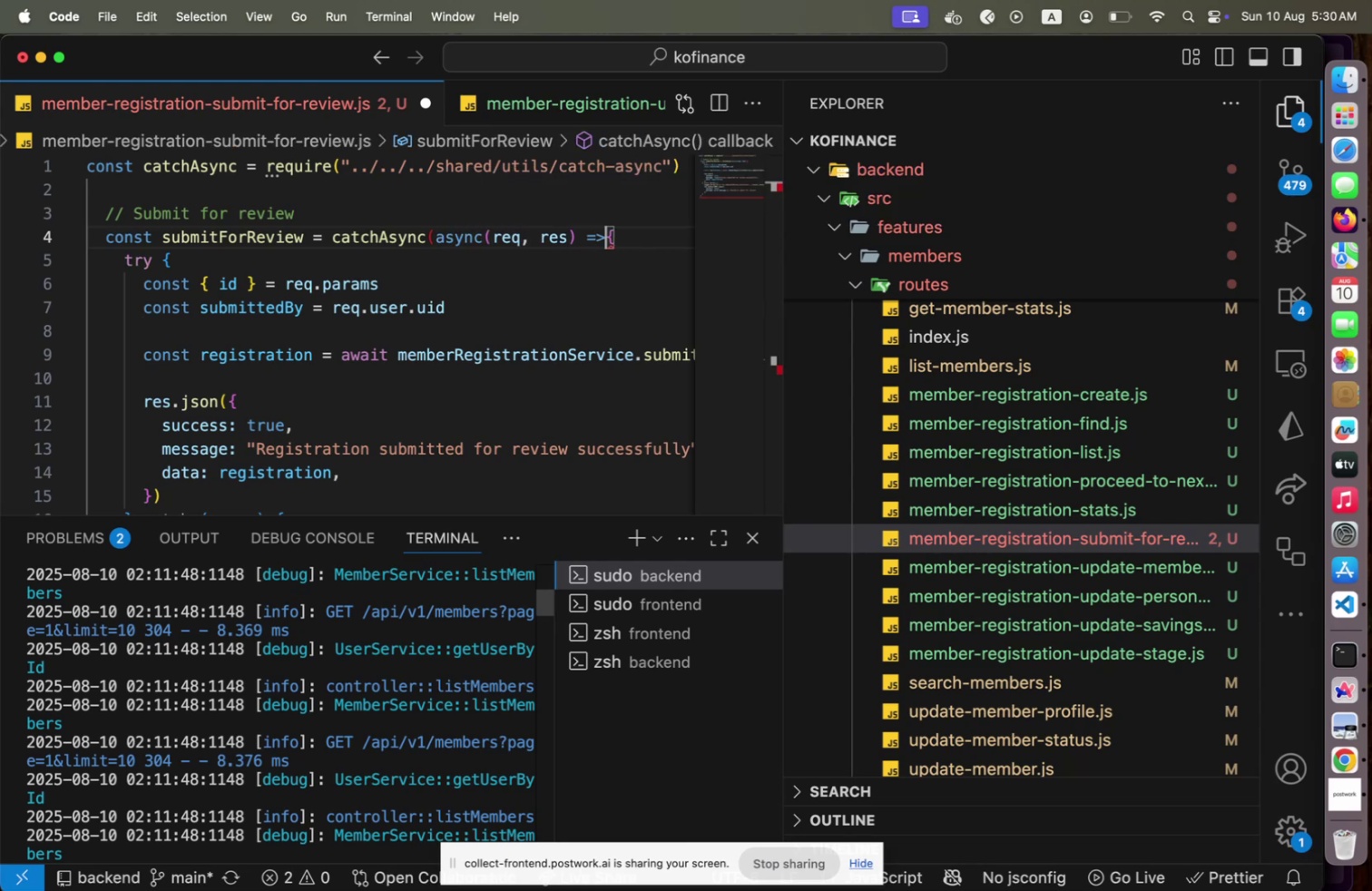 
key(Shift+Space)
 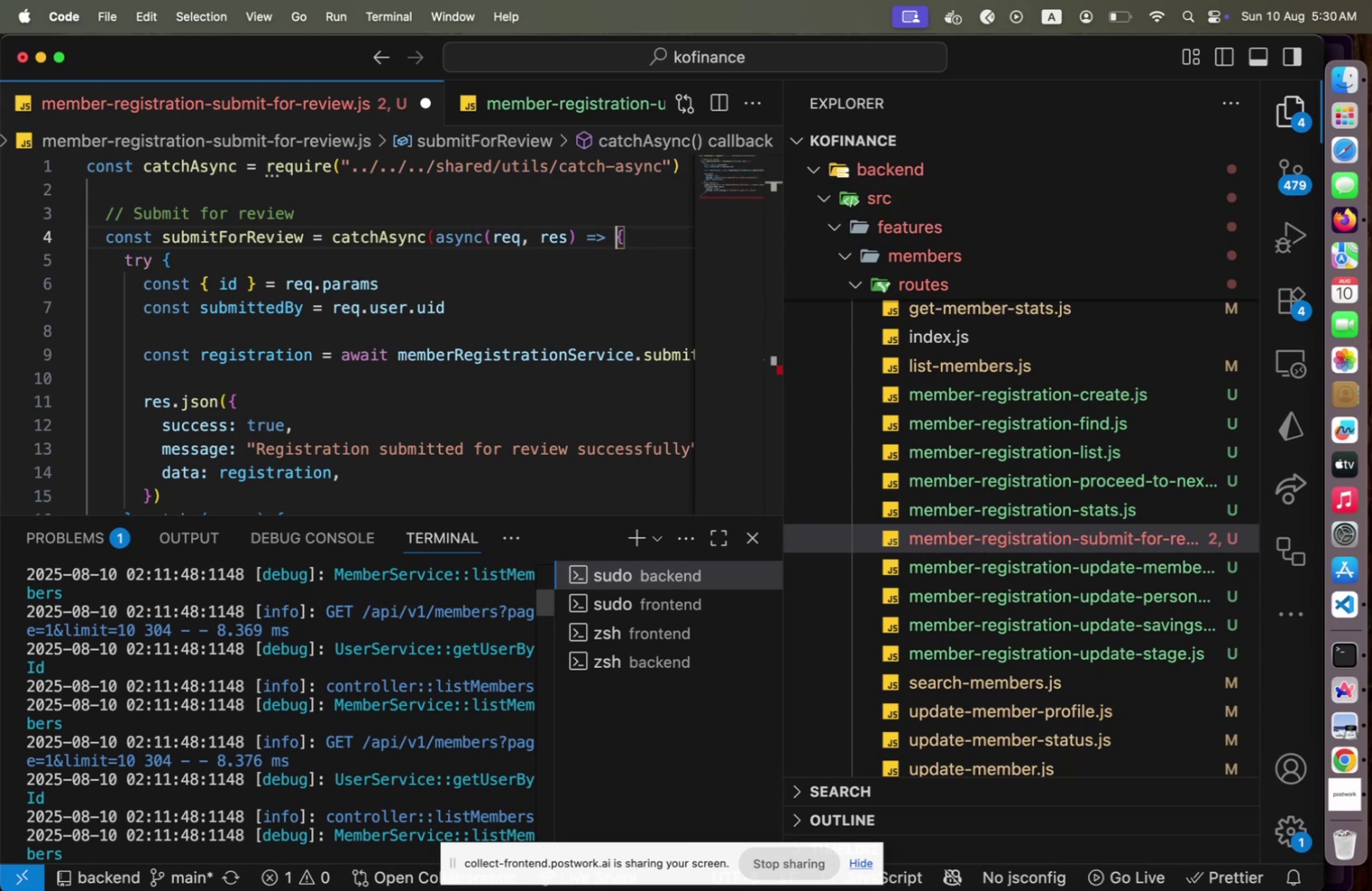 
hold_key(key=ArrowDown, duration=0.49)
 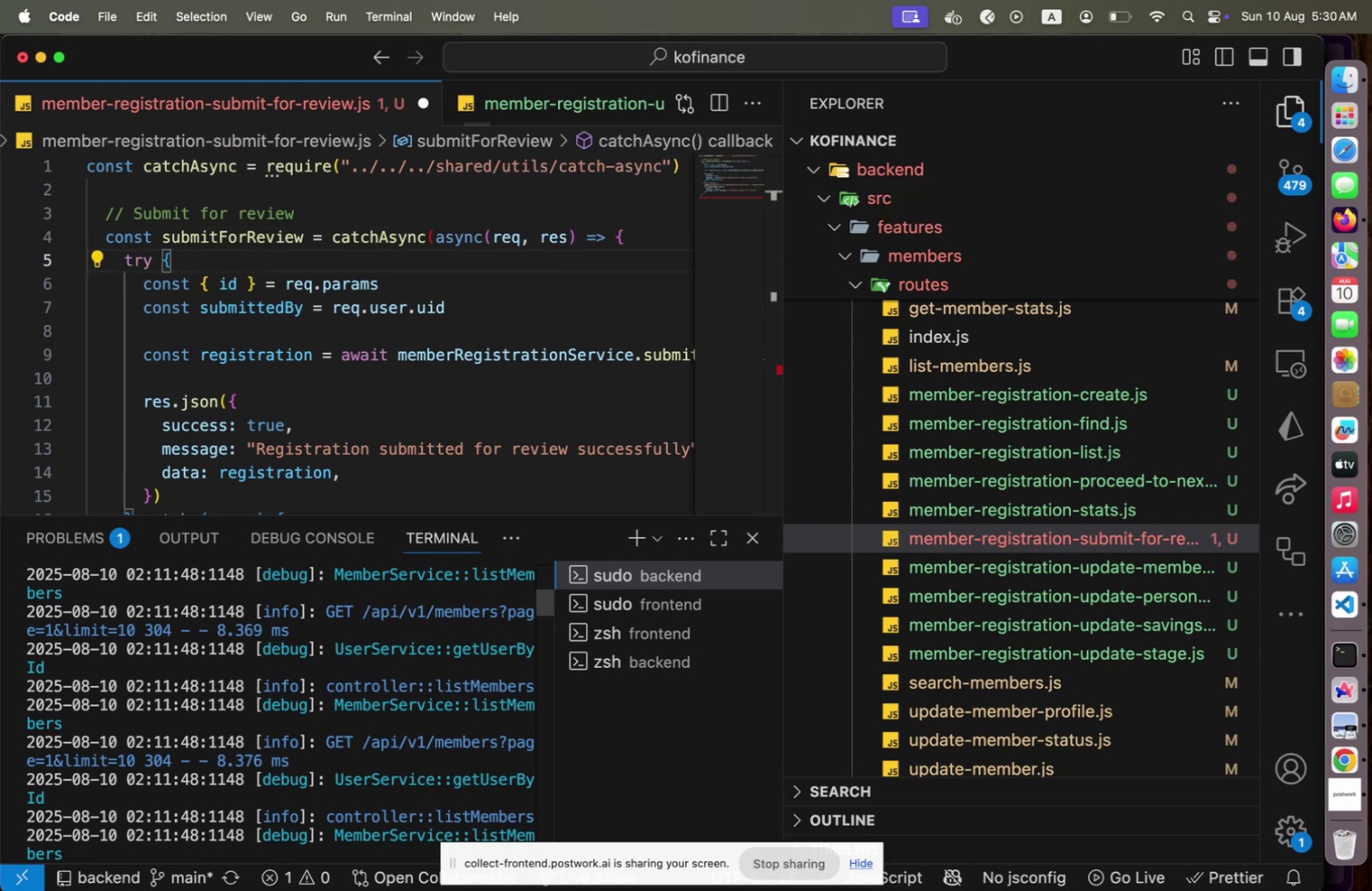 
key(ArrowUp)
 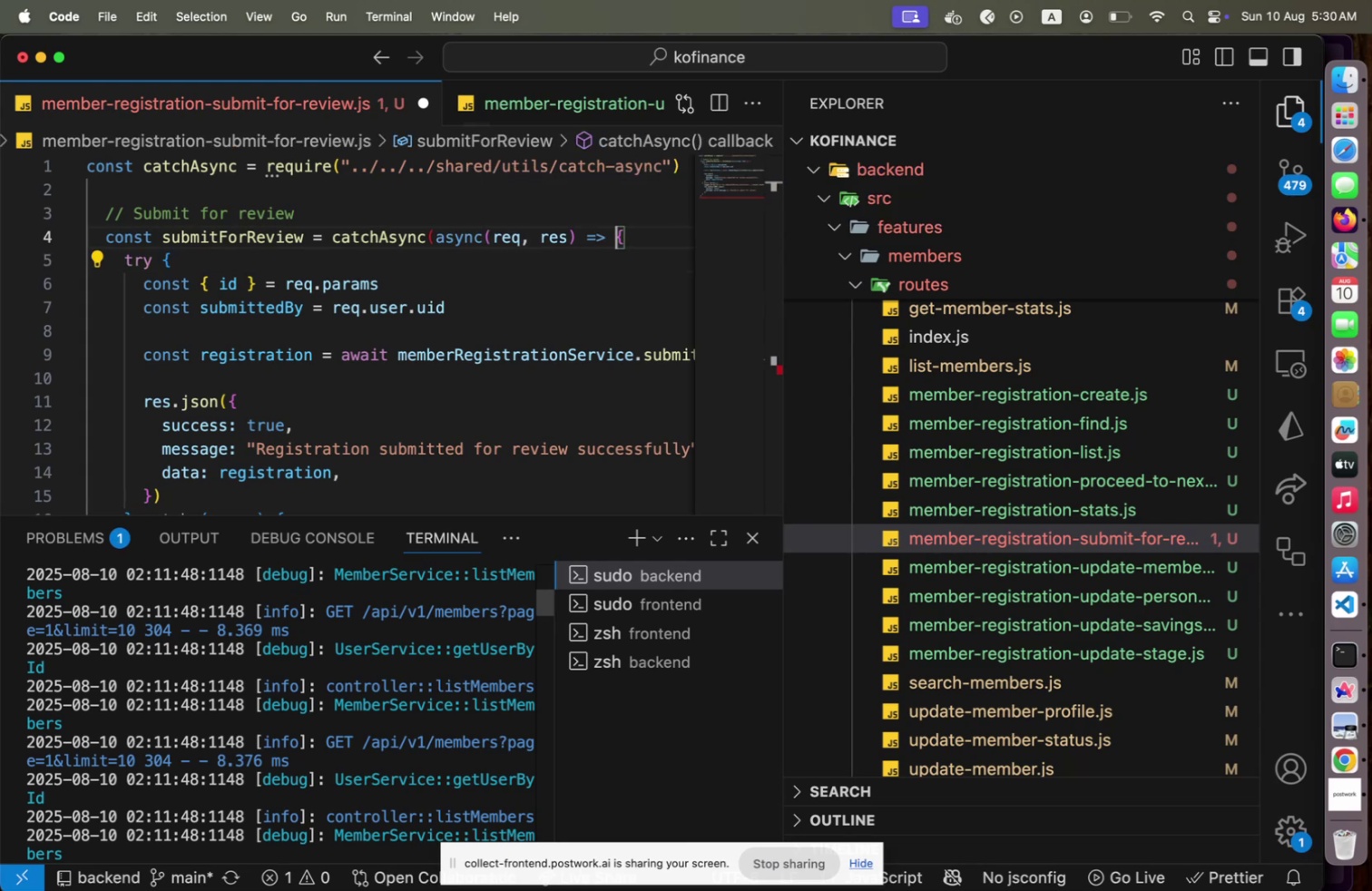 
key(ArrowDown)
 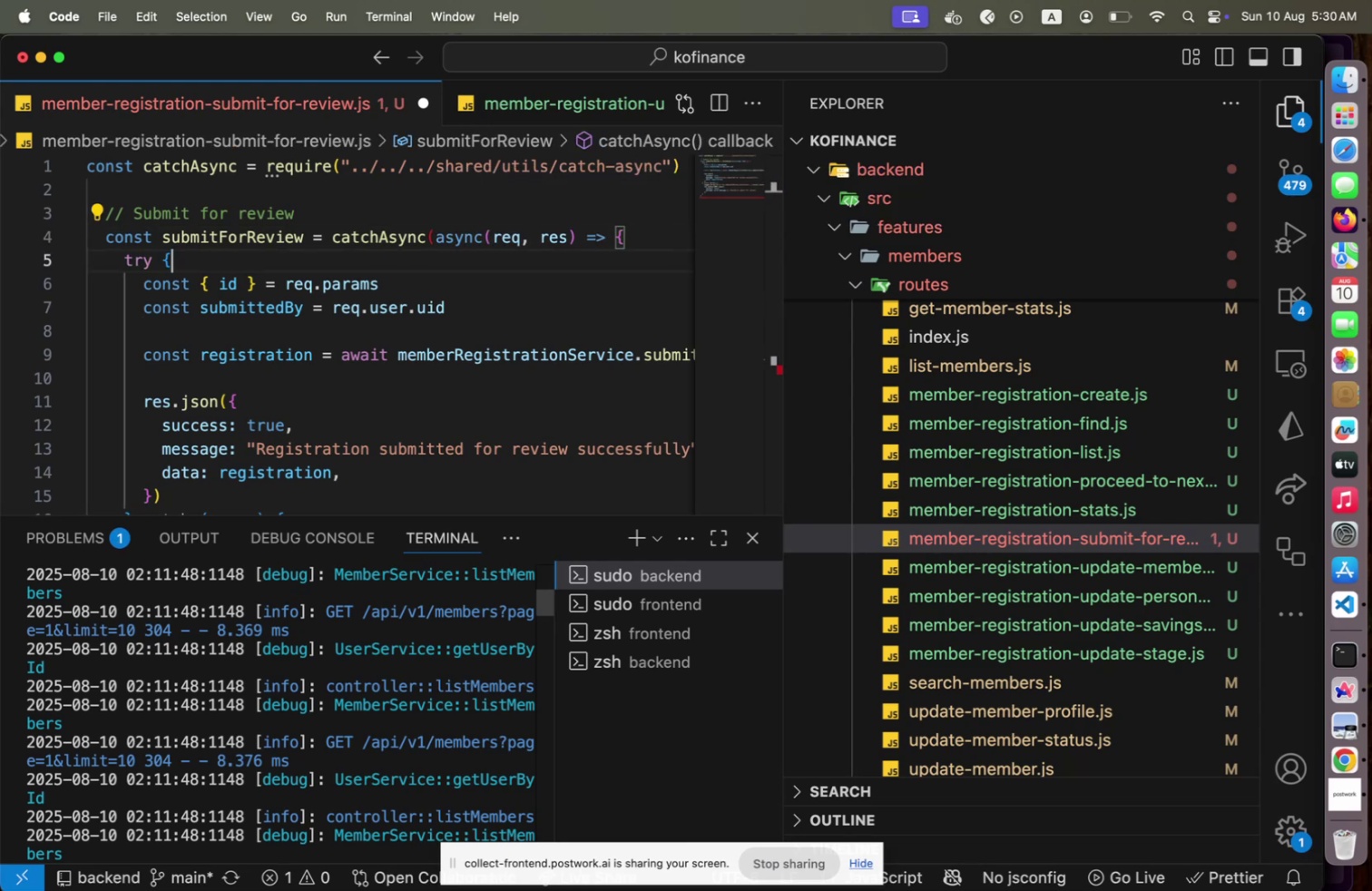 
type([Home])
key(Backspace)
type(logger)
 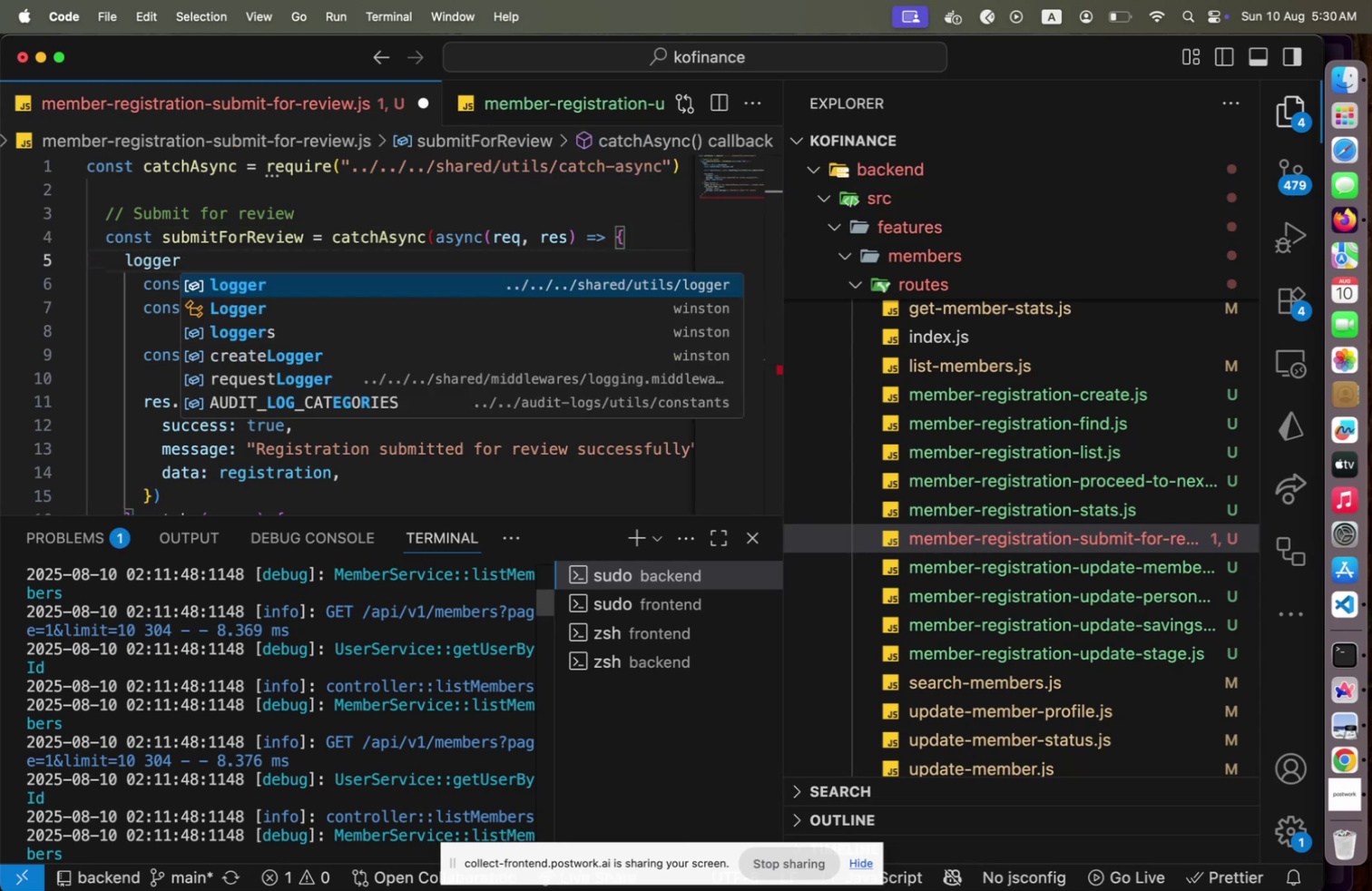 
key(Enter)
 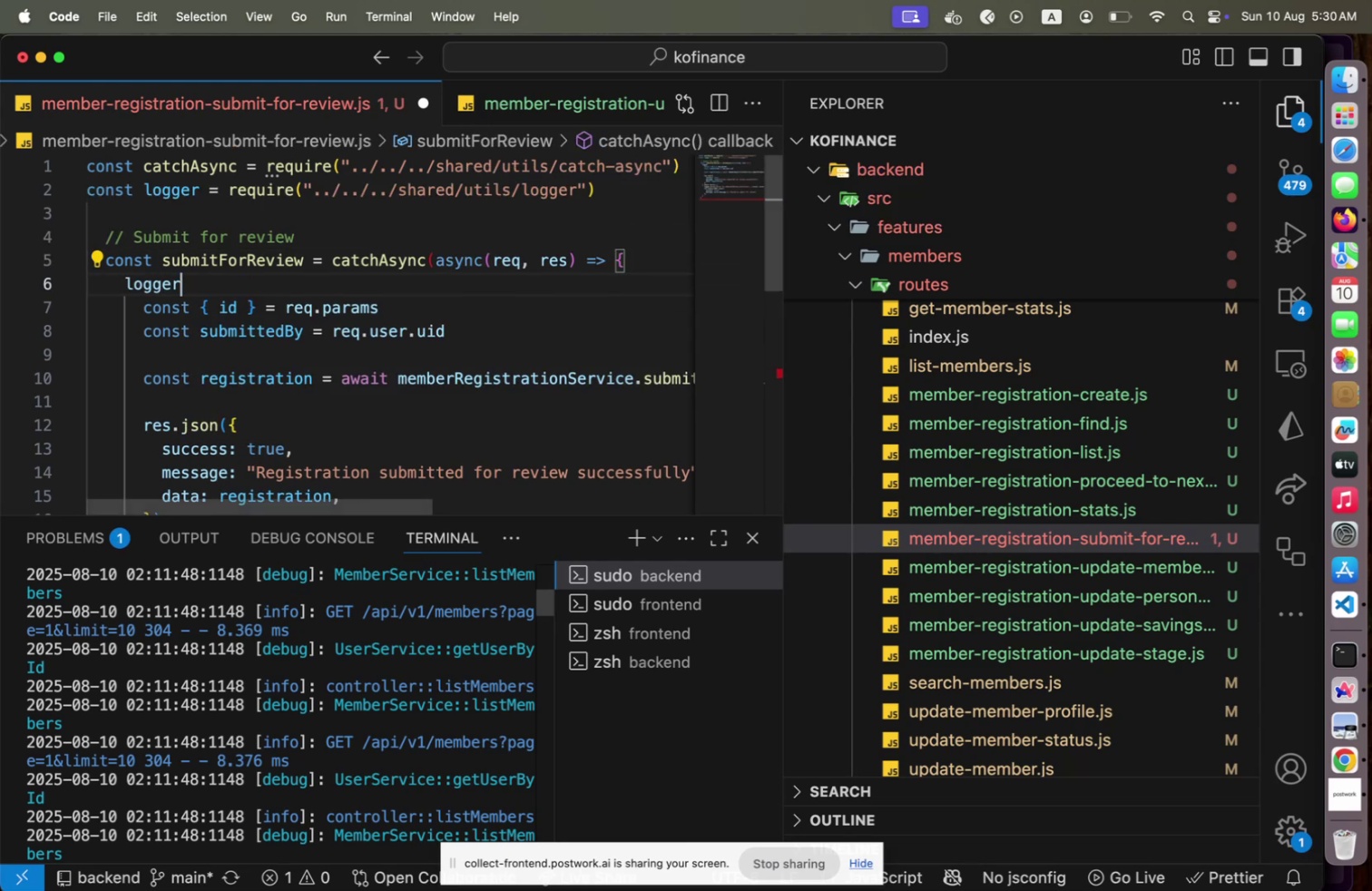 
type(.in)
 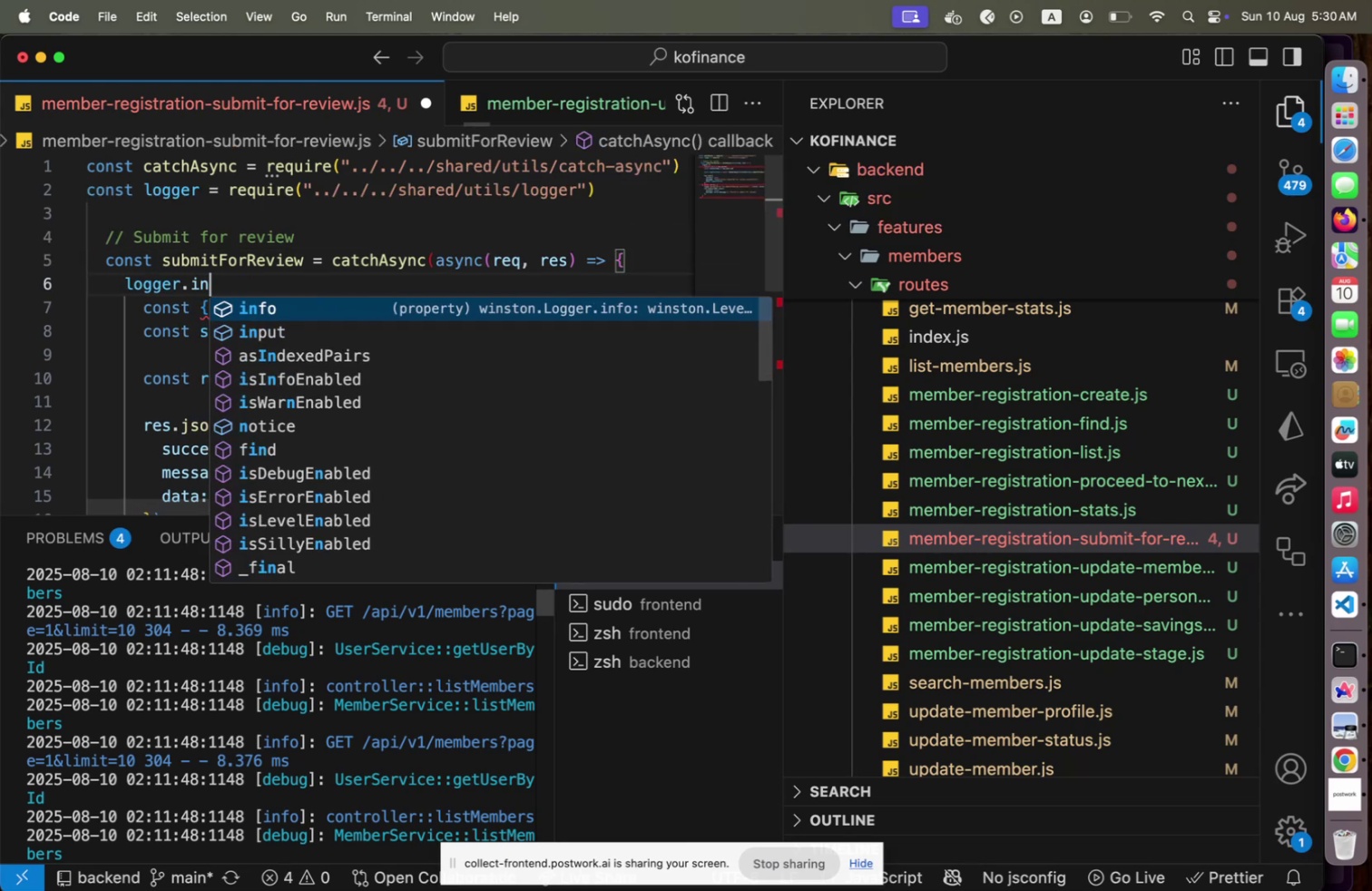 
key(Enter)
 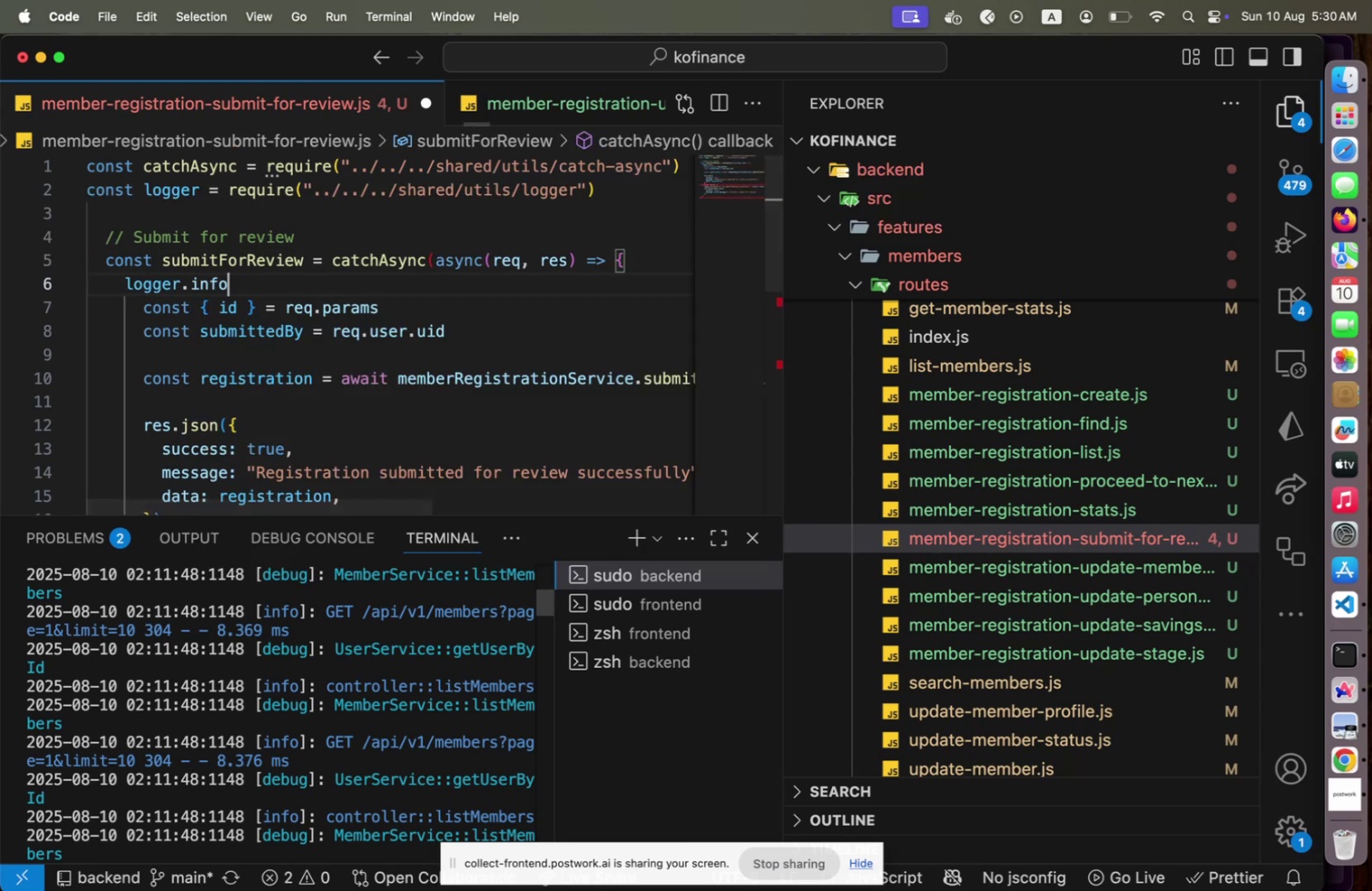 
type(('controller::submitForRE)
key(Backspace)
type(eview)
 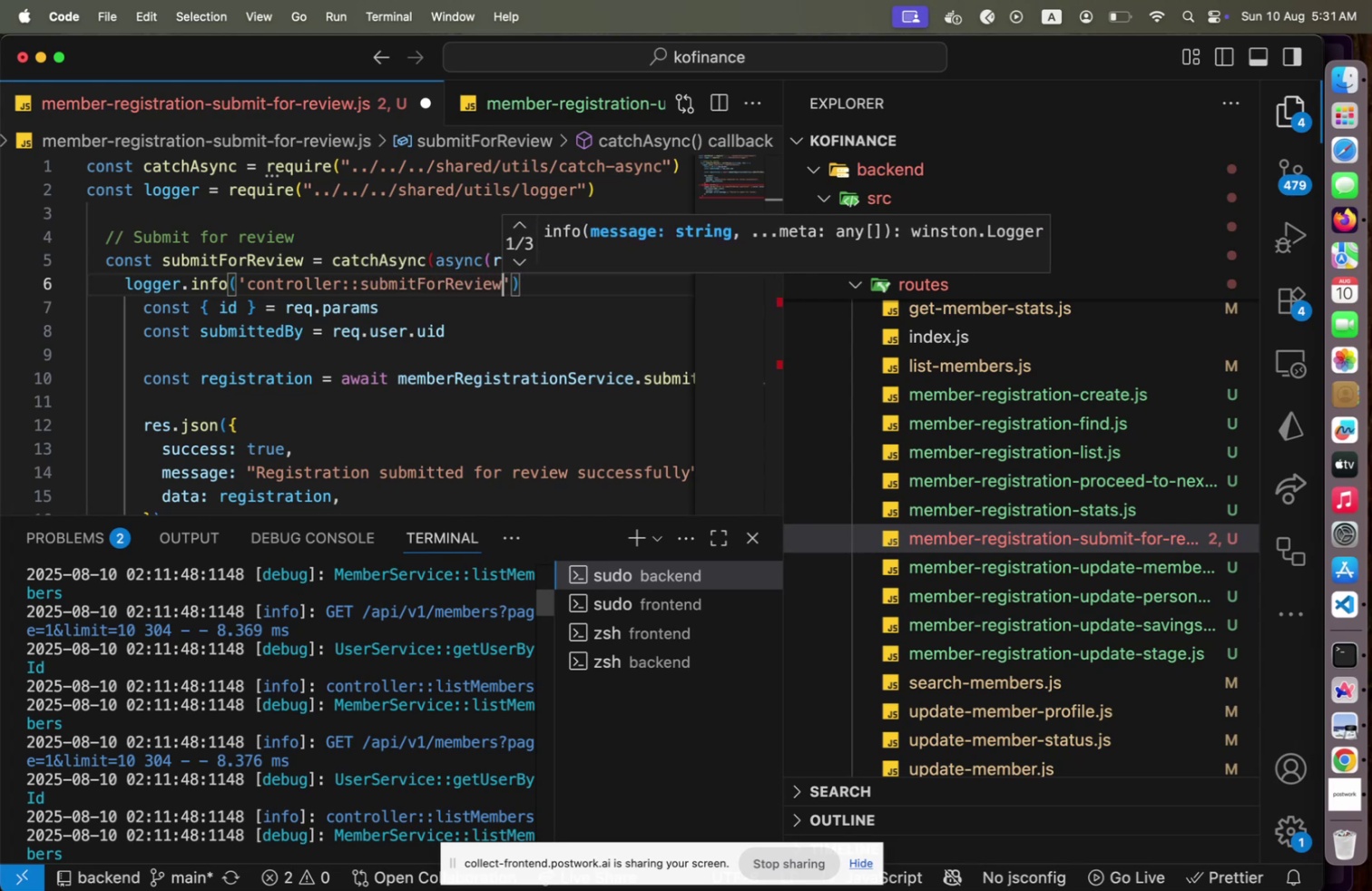 
 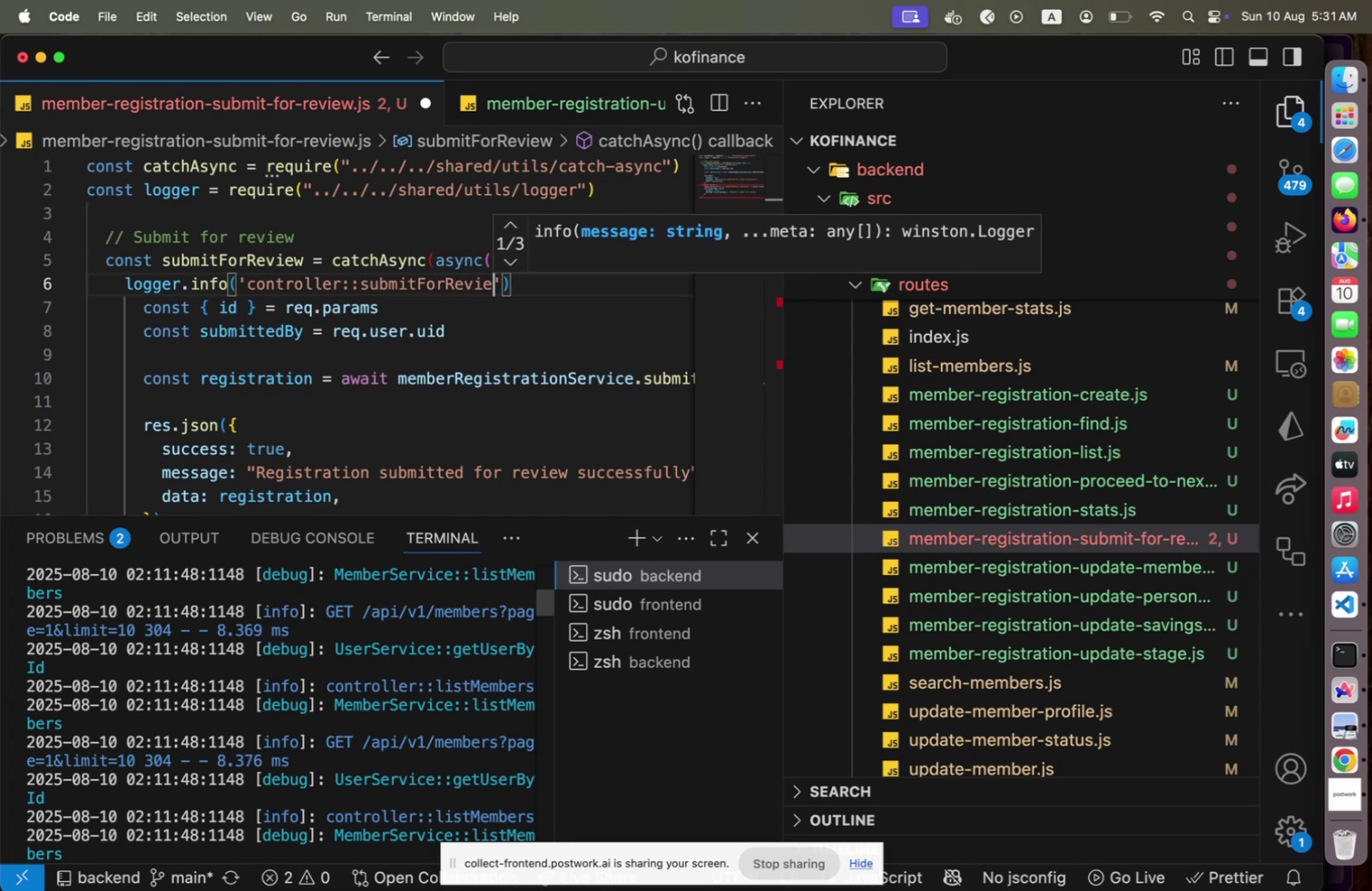 
key(ArrowRight)
 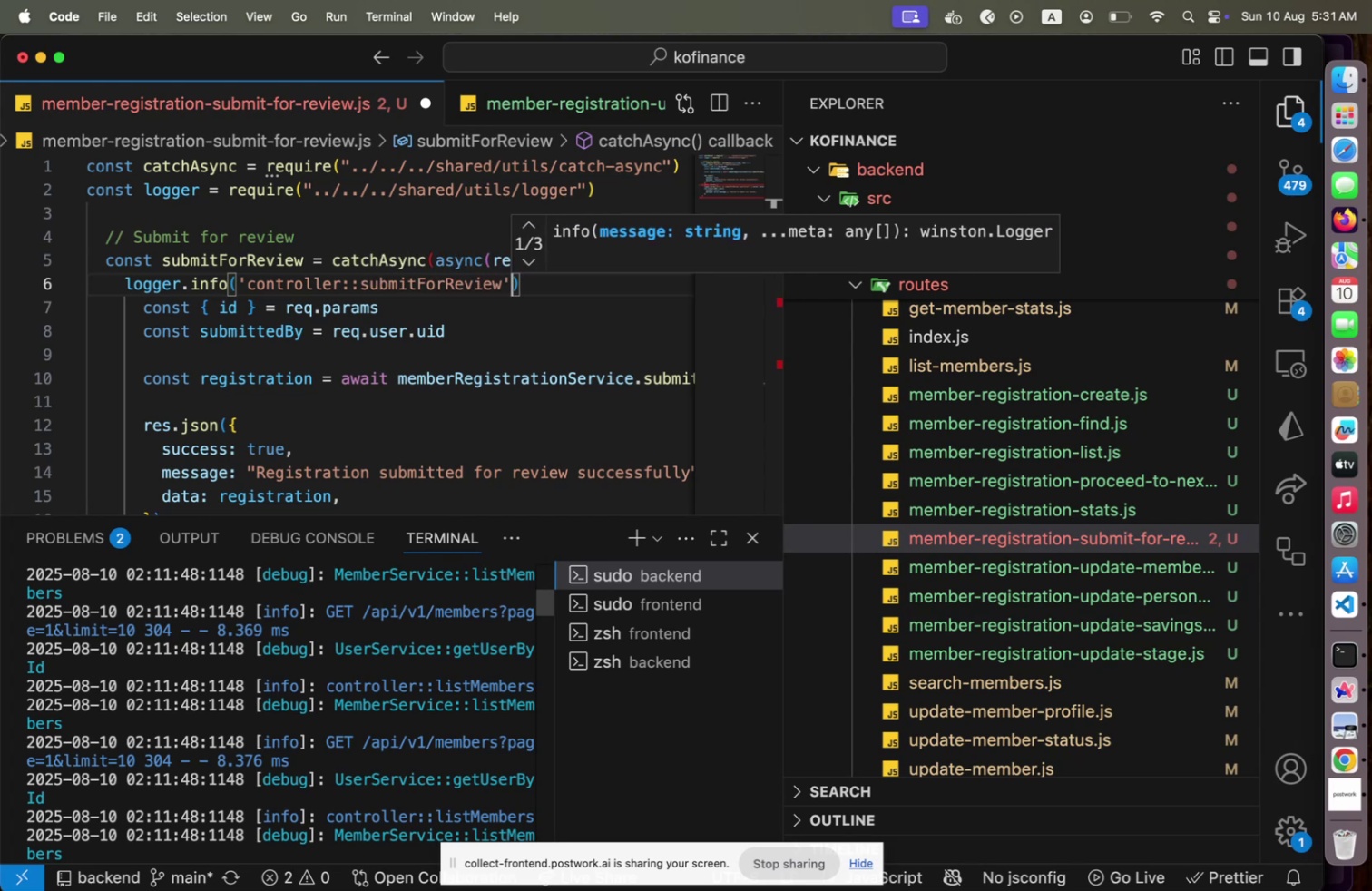 
key(ArrowRight)
 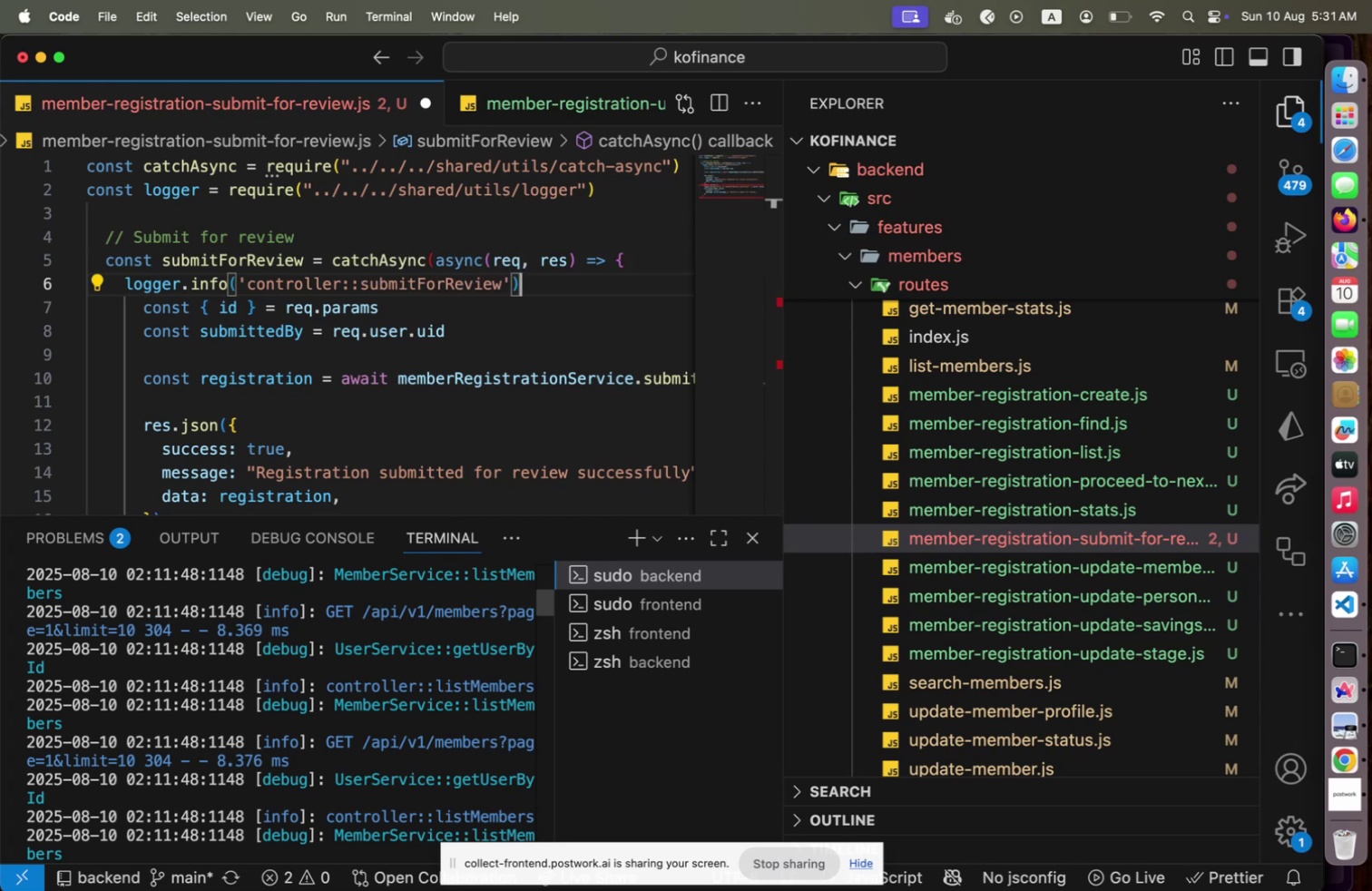 
key(Semicolon)
 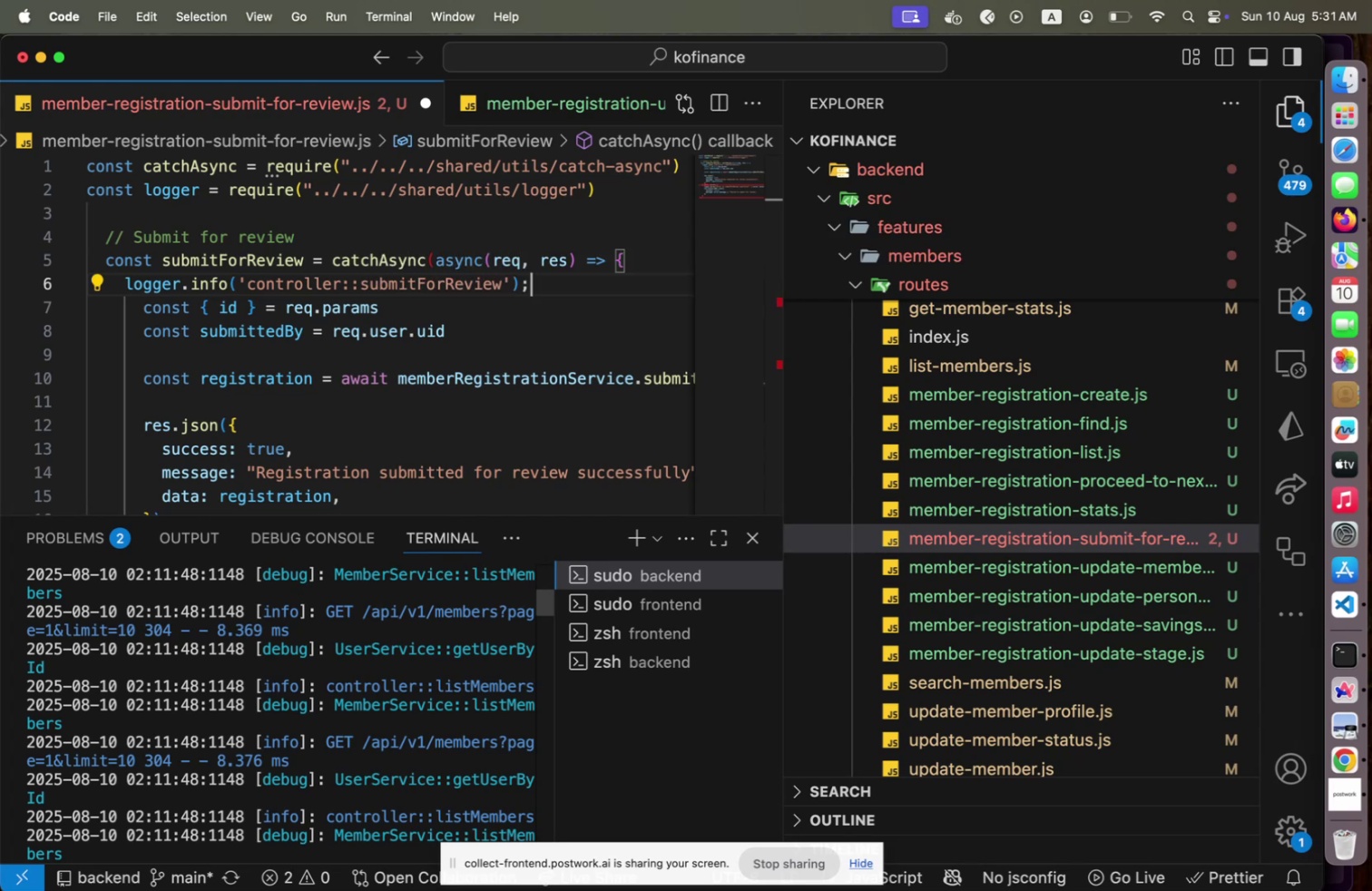 
key(Enter)
 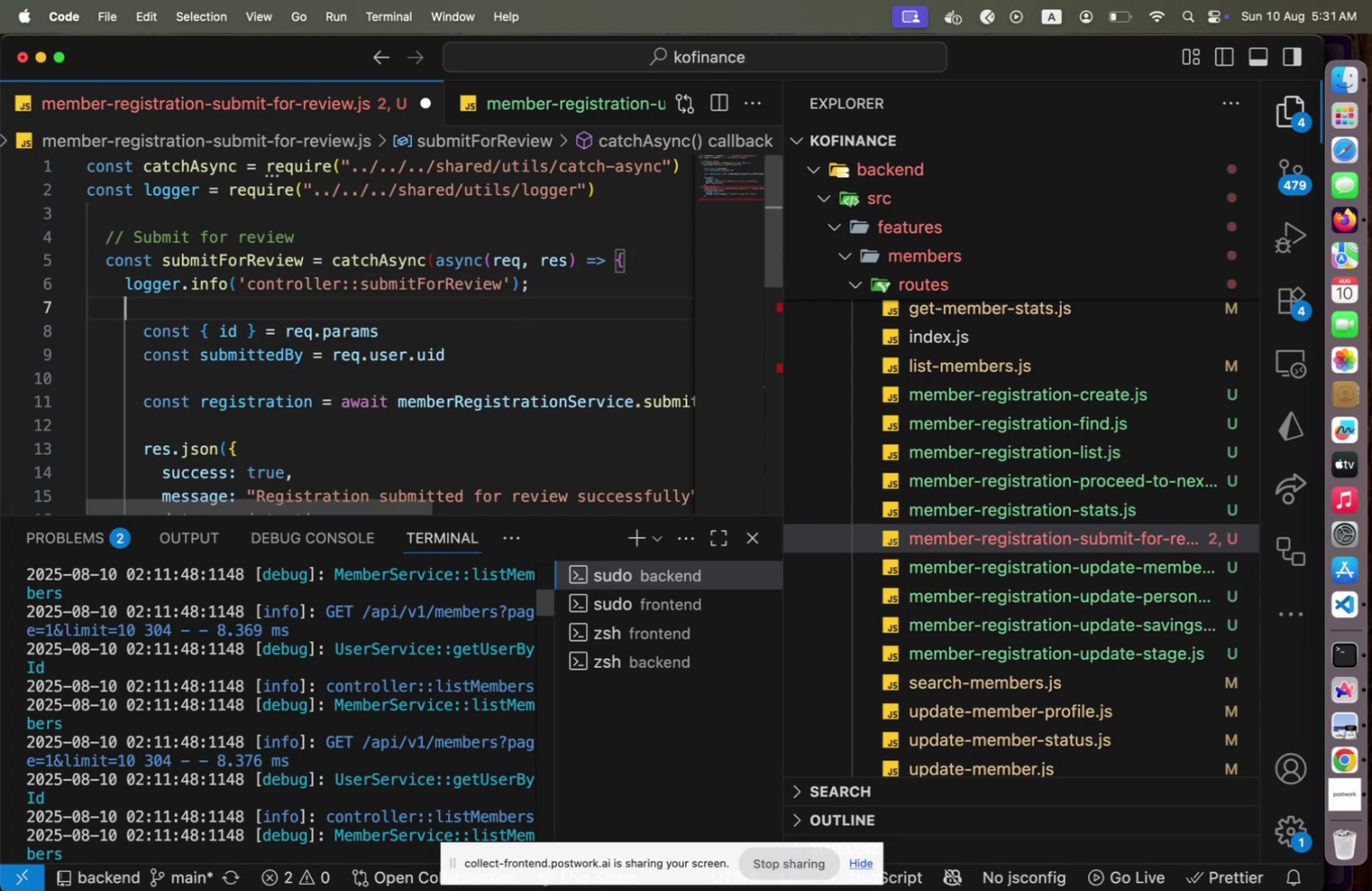 
key(ArrowDown)
 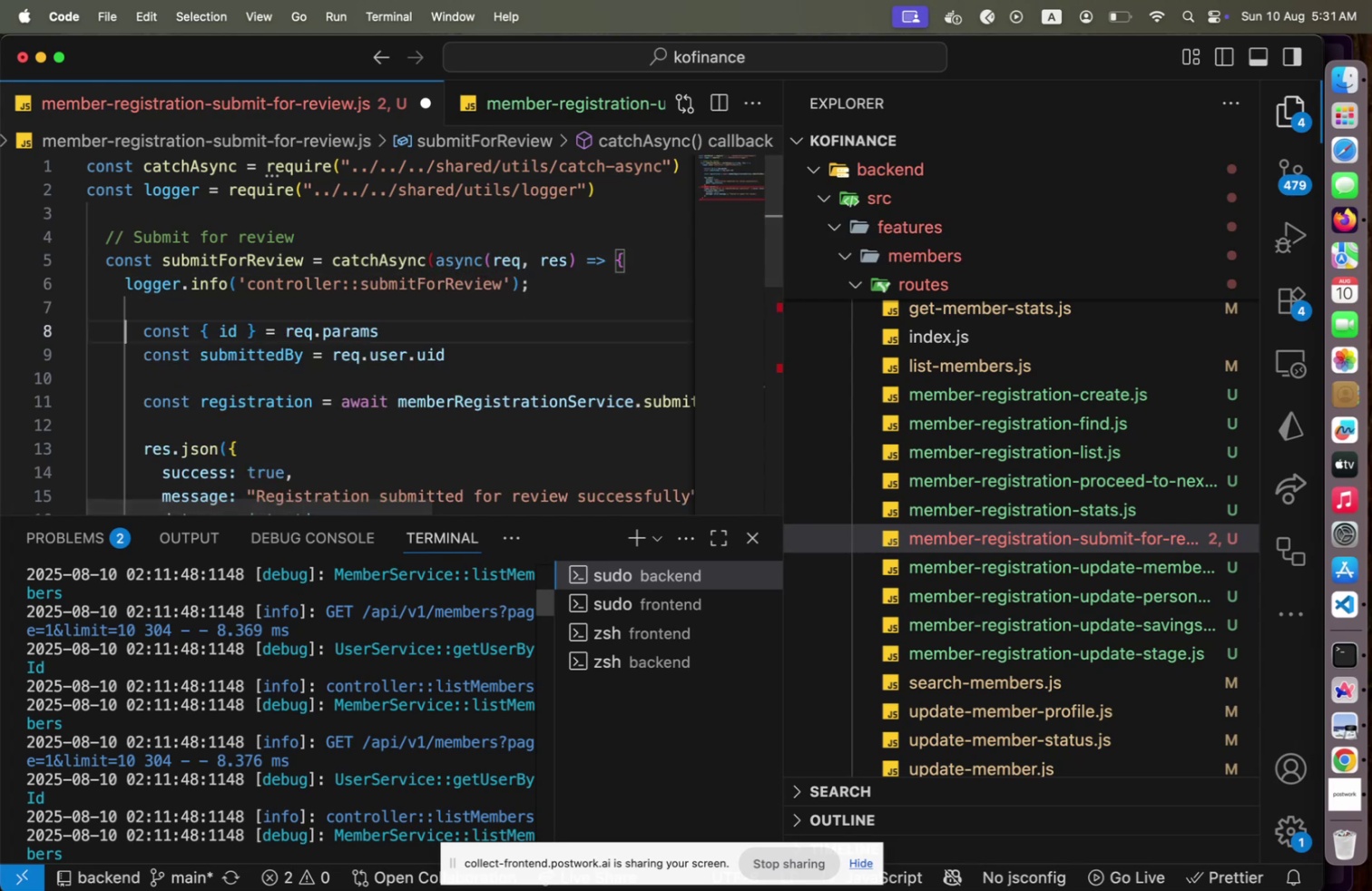 
hold_key(key=ArrowRight, duration=1.07)
 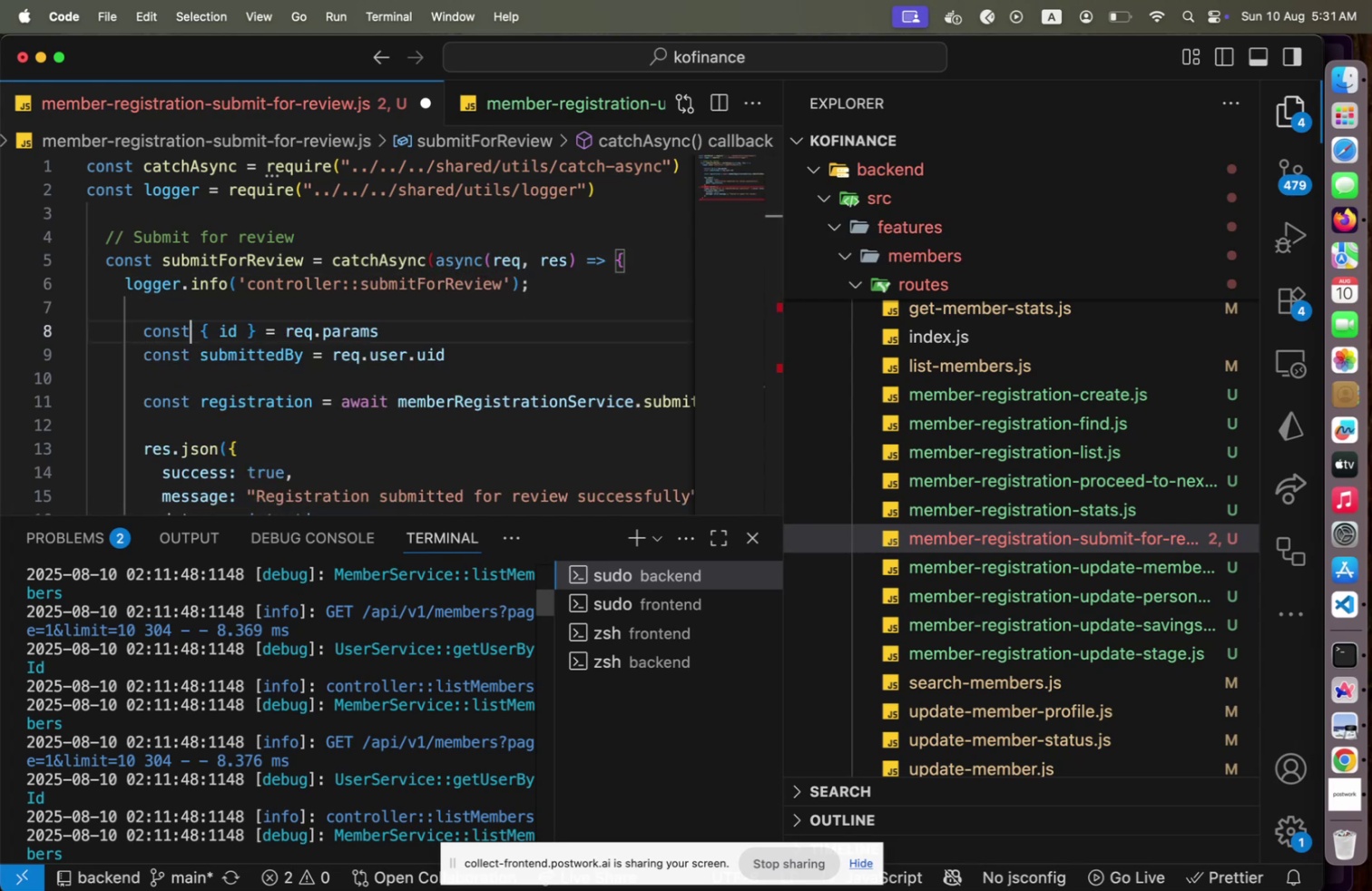 
key(Shift+ArrowRight)
 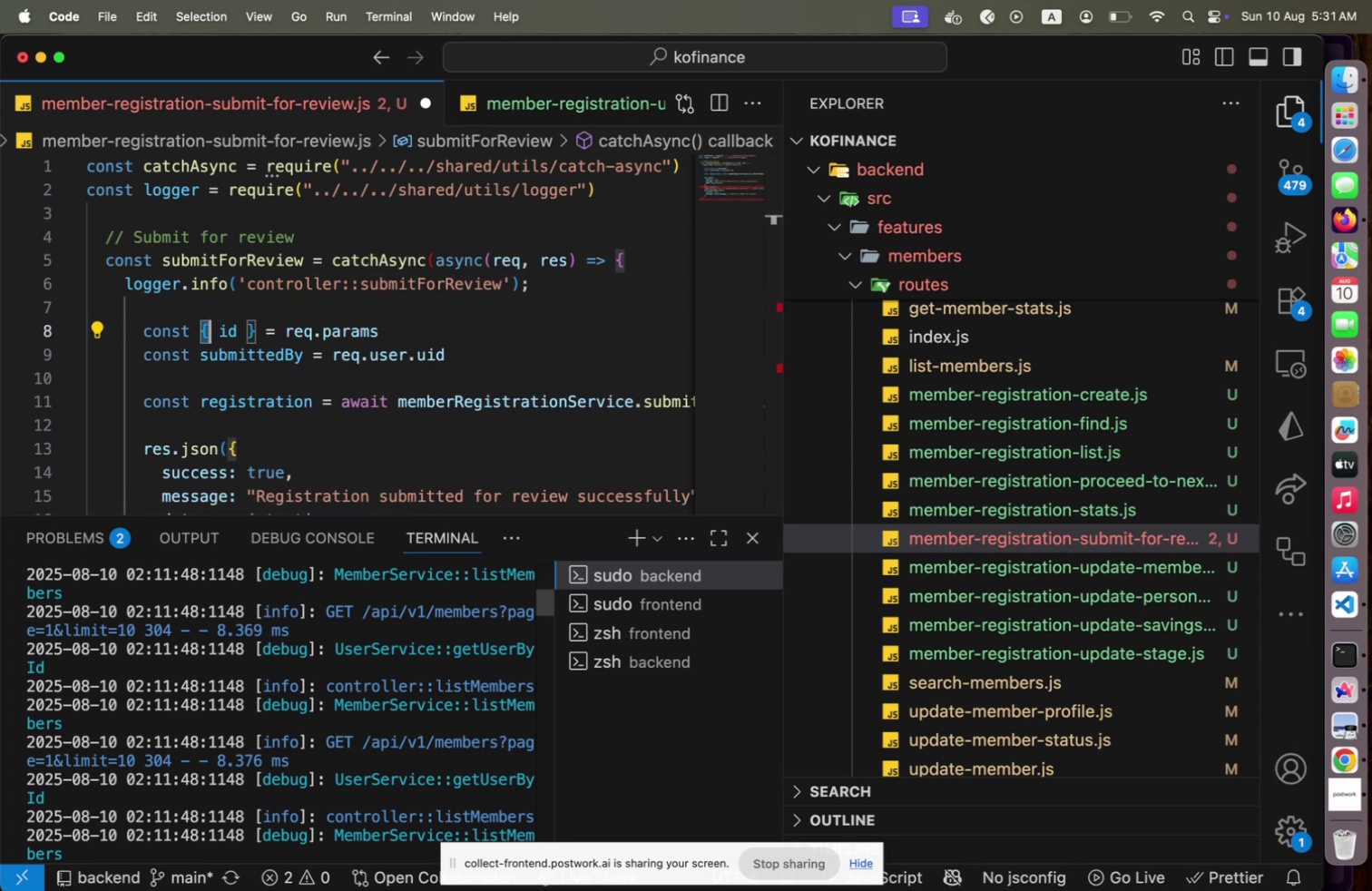 
key(Shift+ArrowRight)
 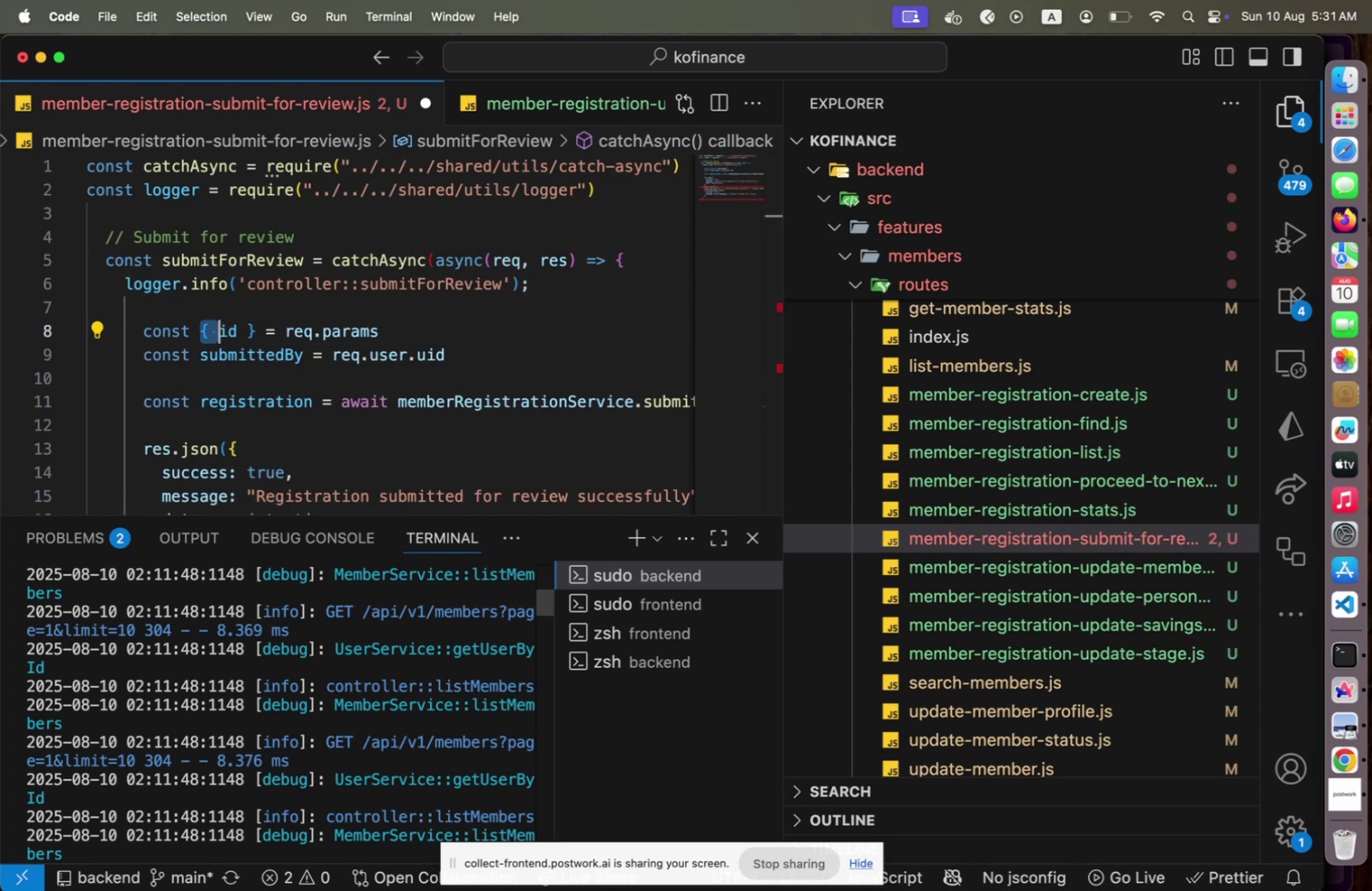 
type(registration)
 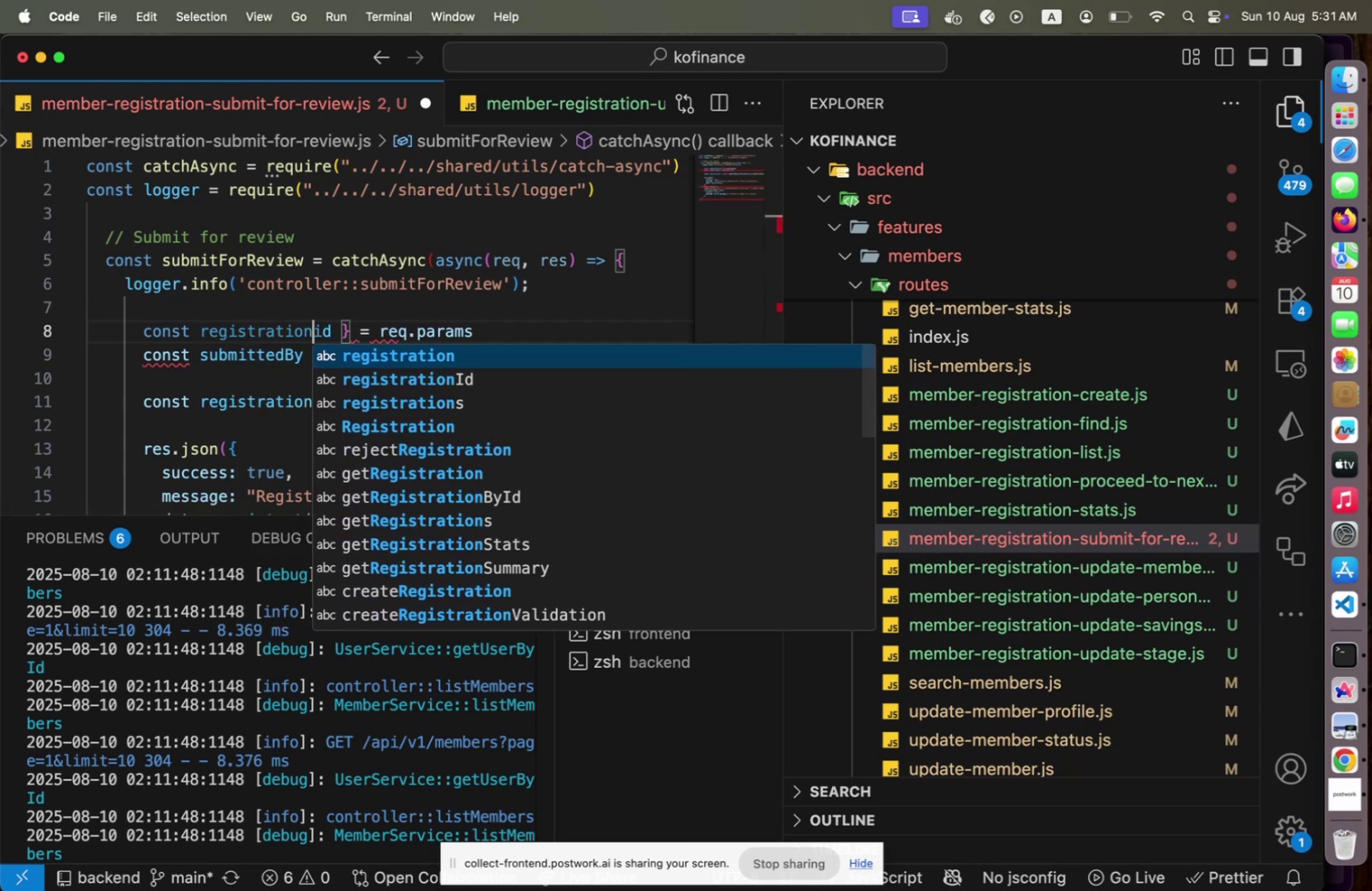 
key(Shift+ArrowRight)
 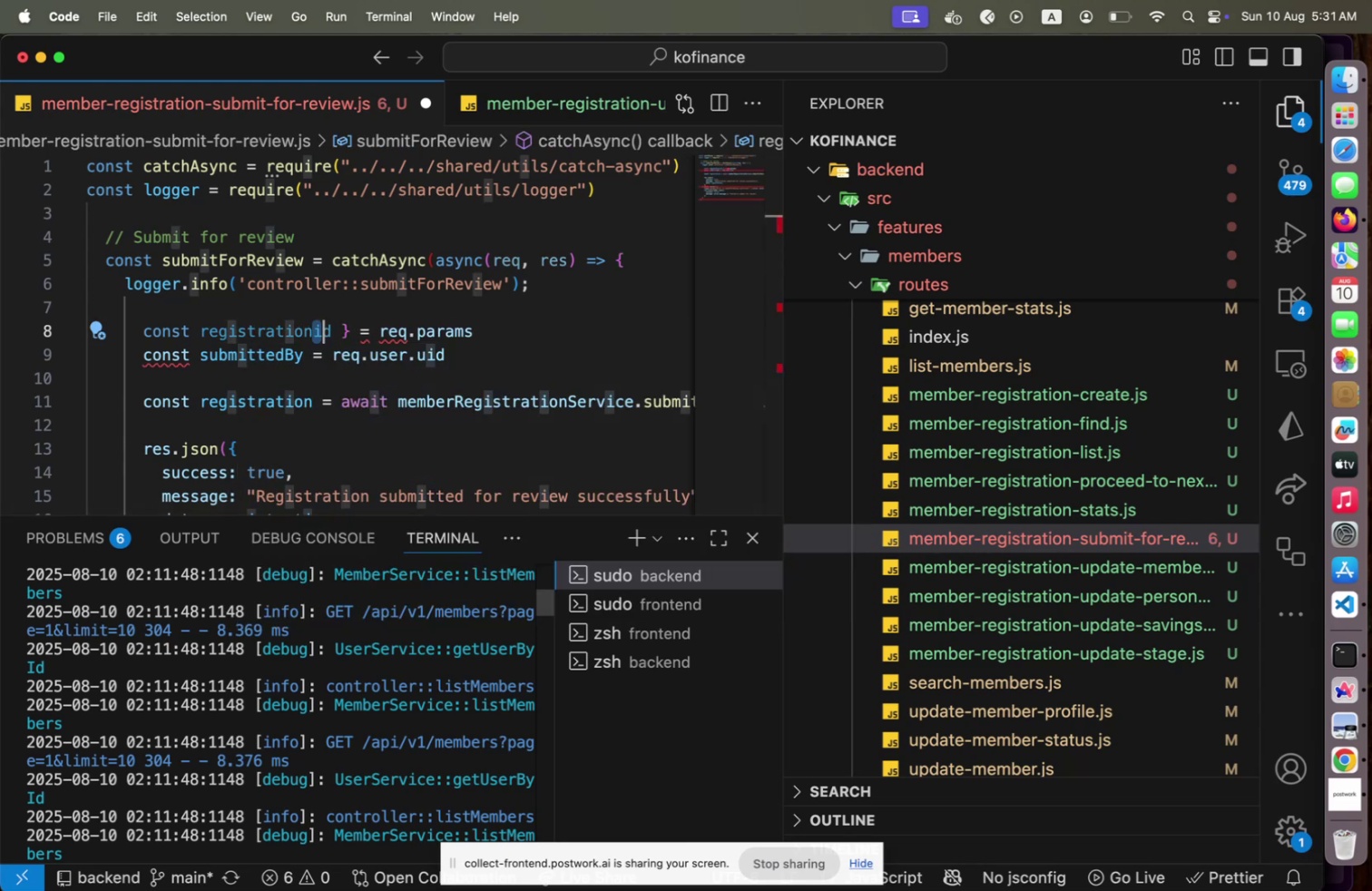 
key(Shift+I)
 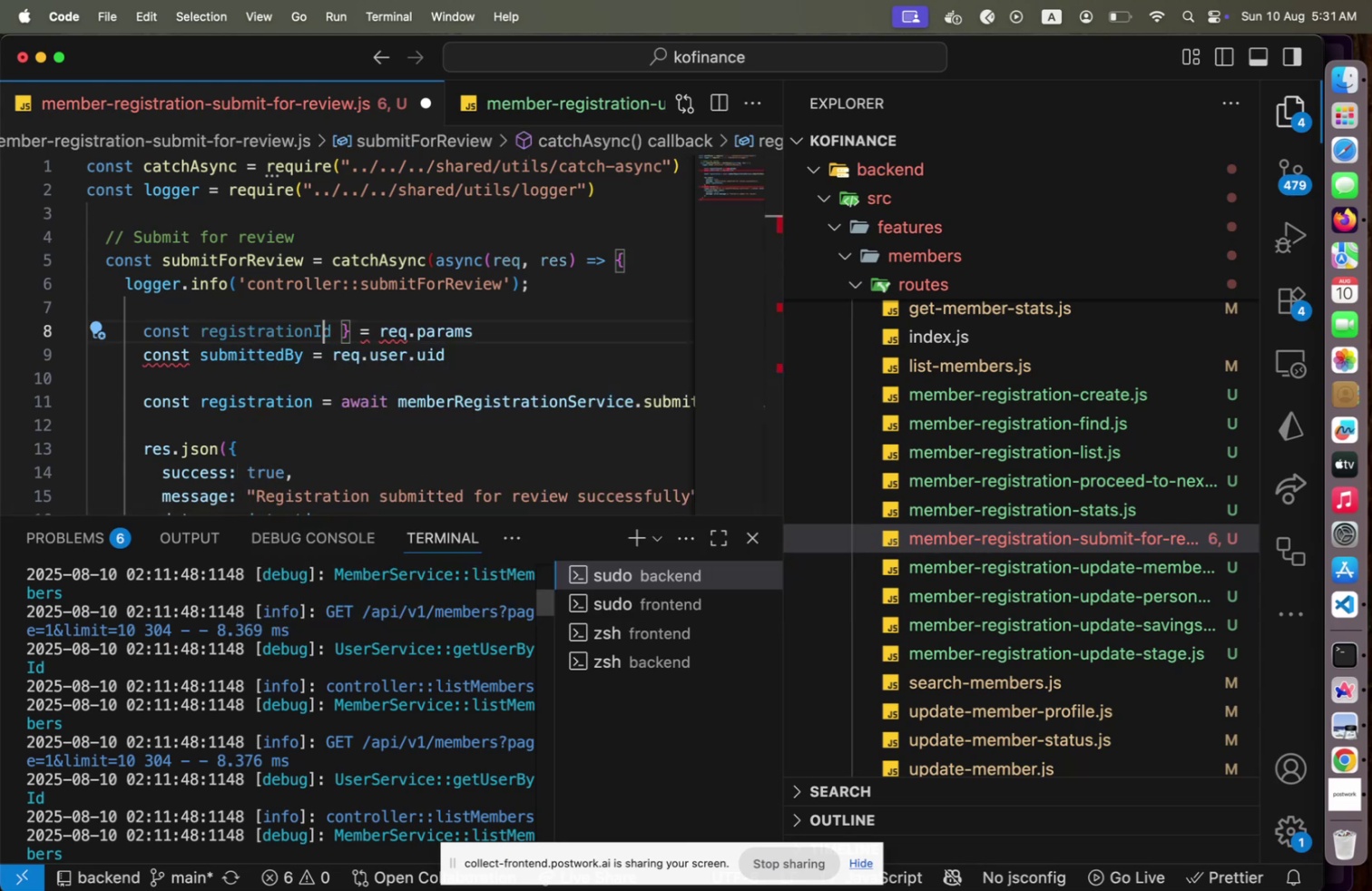 
key(ArrowRight)
 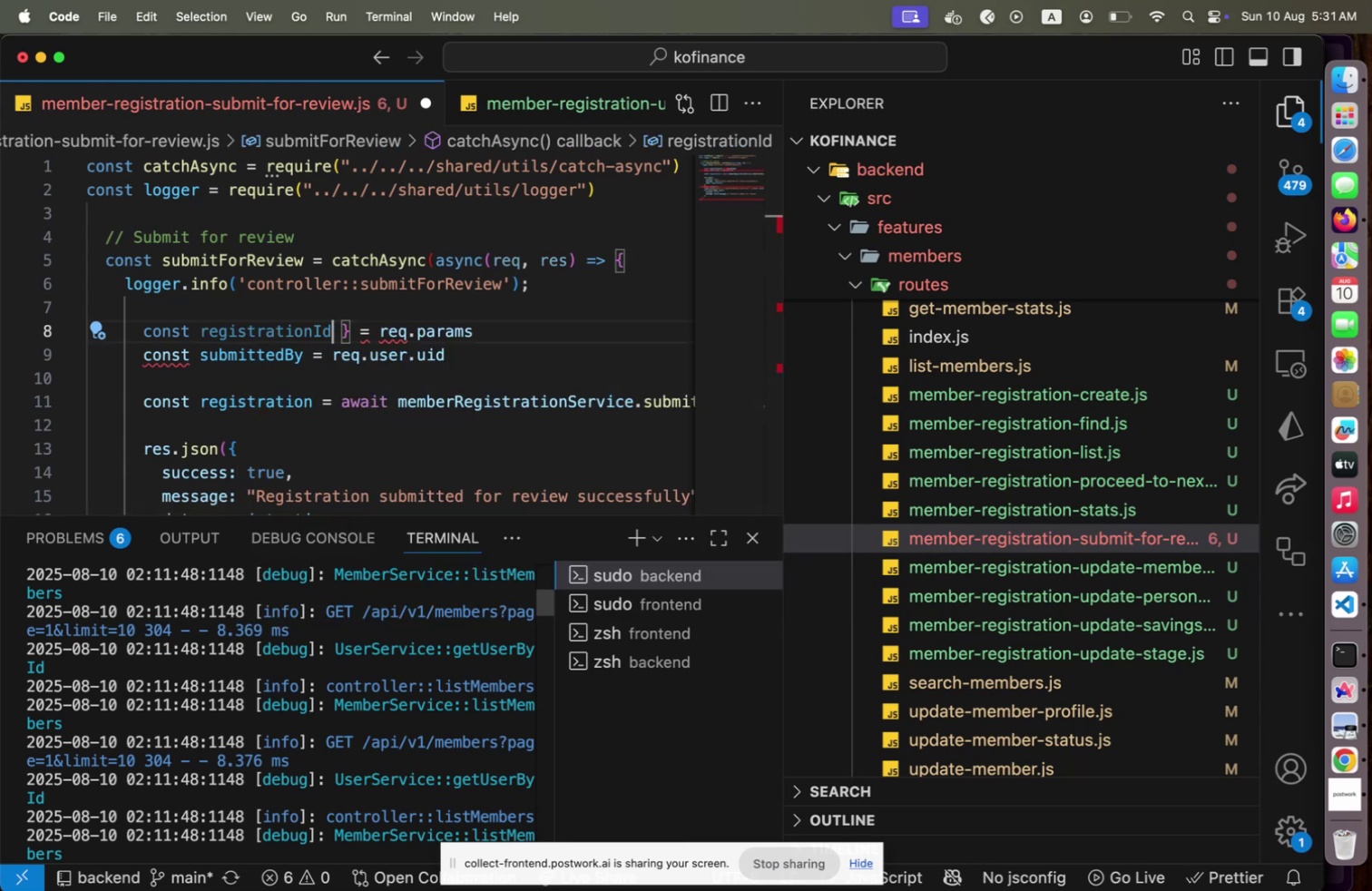 
key(ArrowRight)
 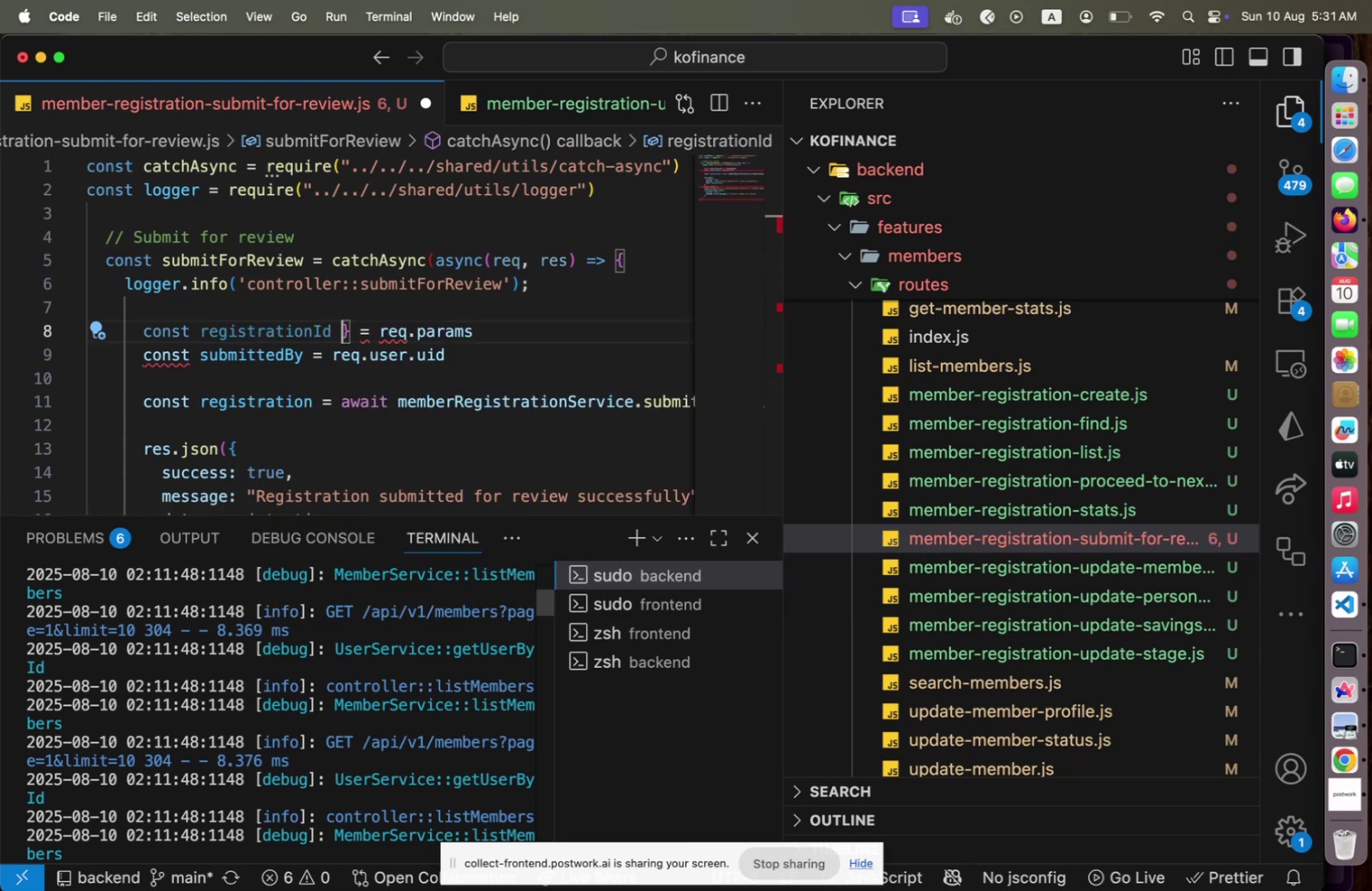 
key(ArrowRight)
 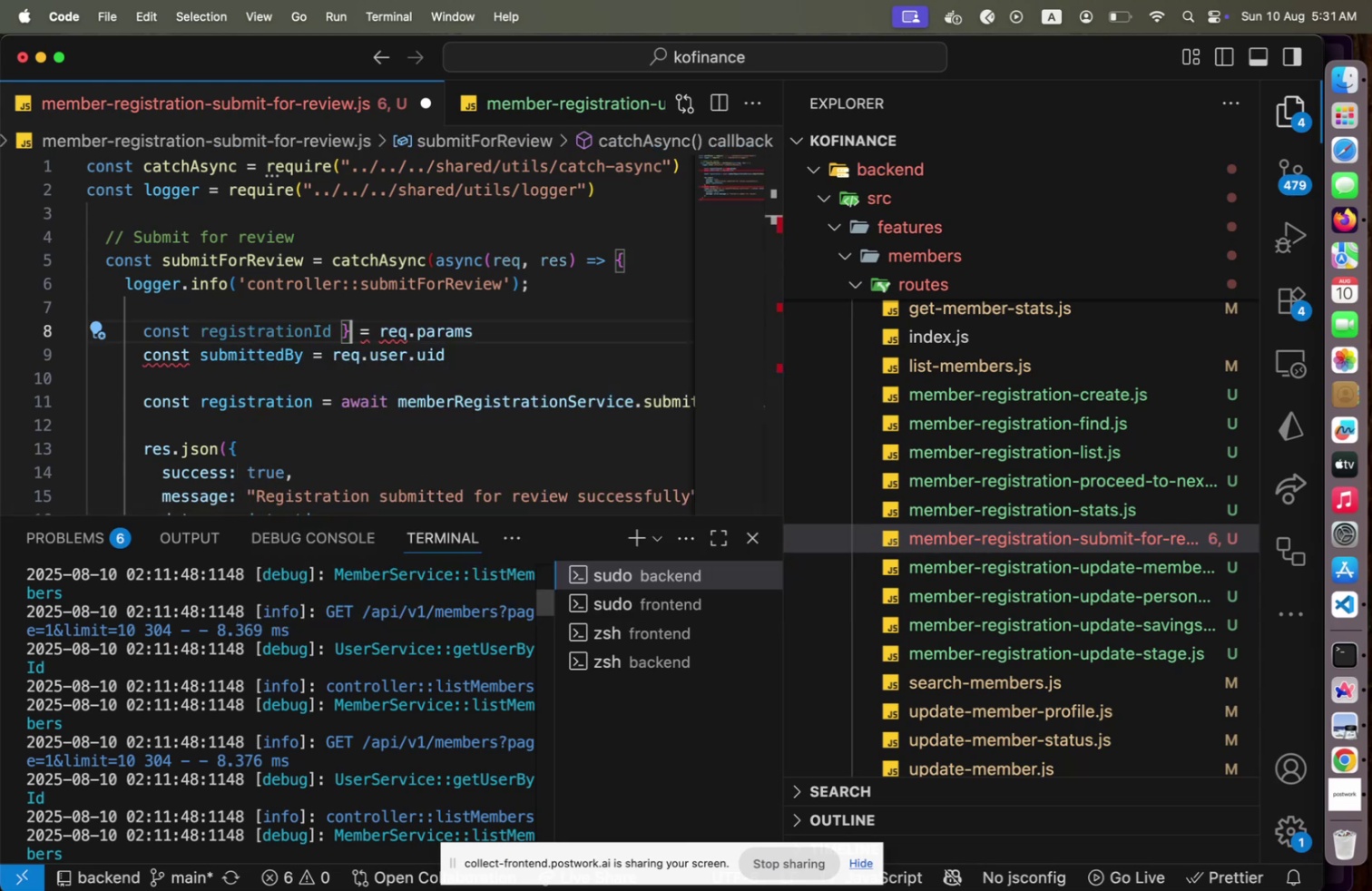 
key(Backspace)
key(Backspace)
type([End].reg)
 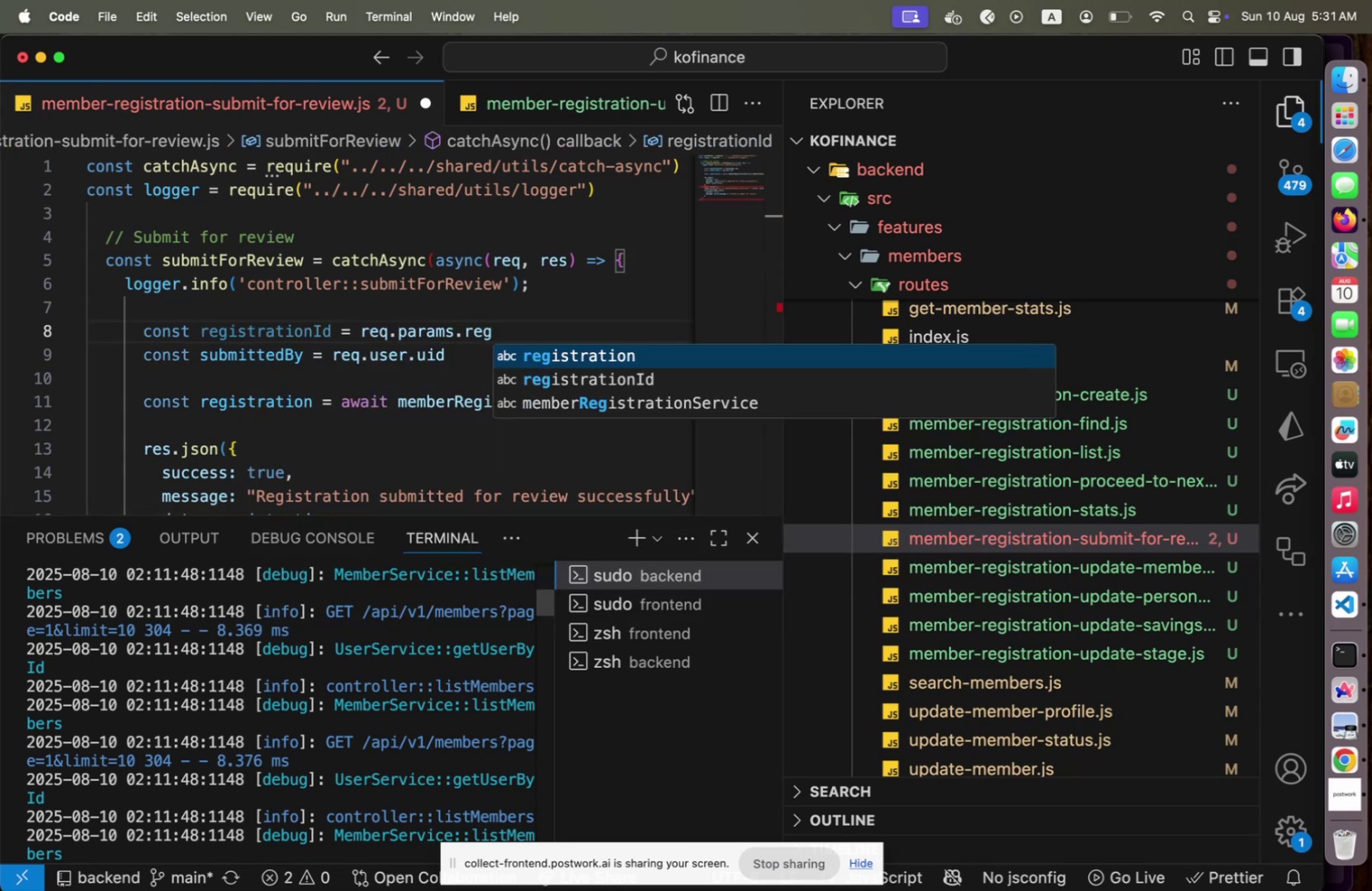 
key(ArrowDown)
 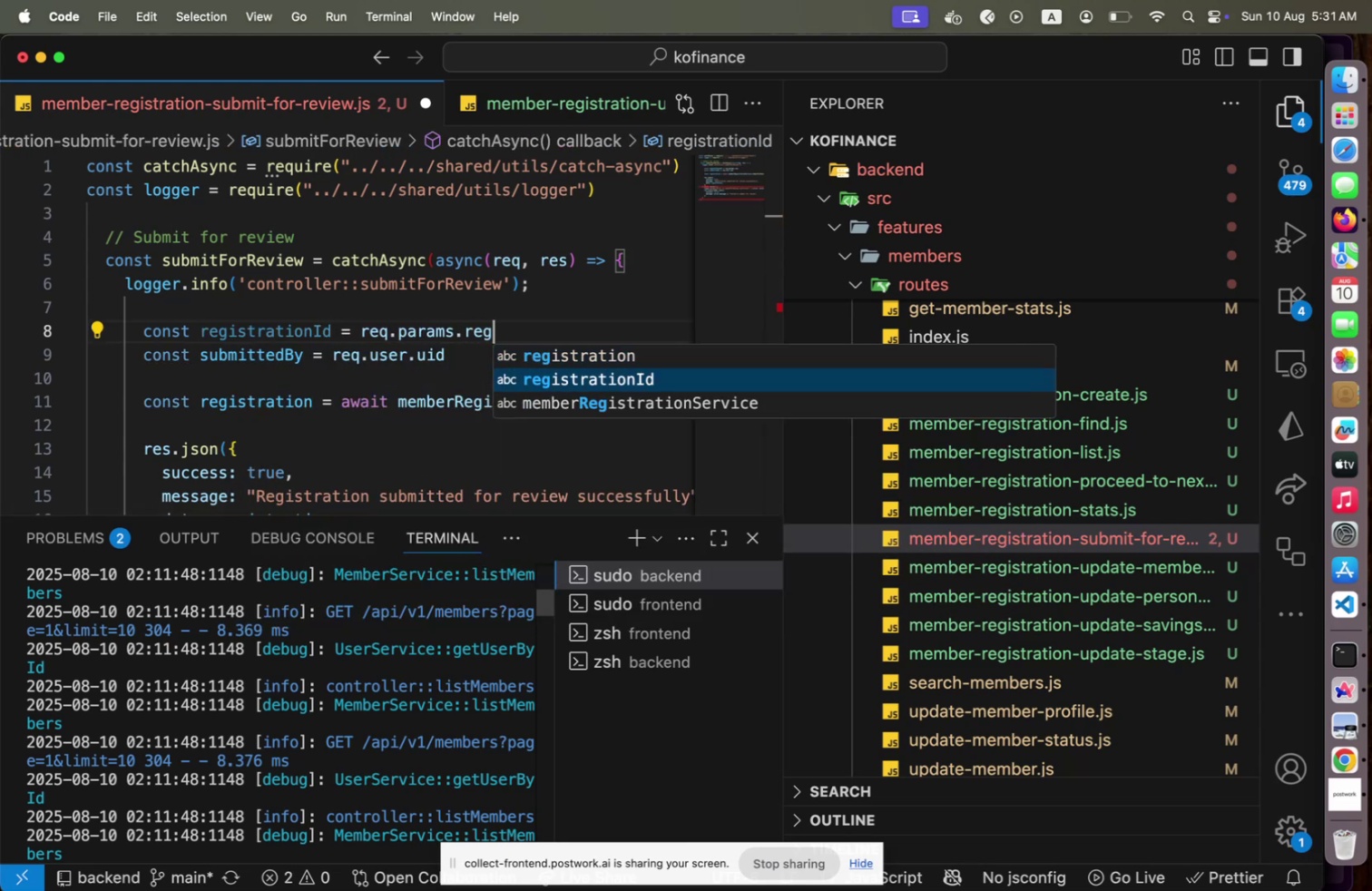 
key(Enter)
 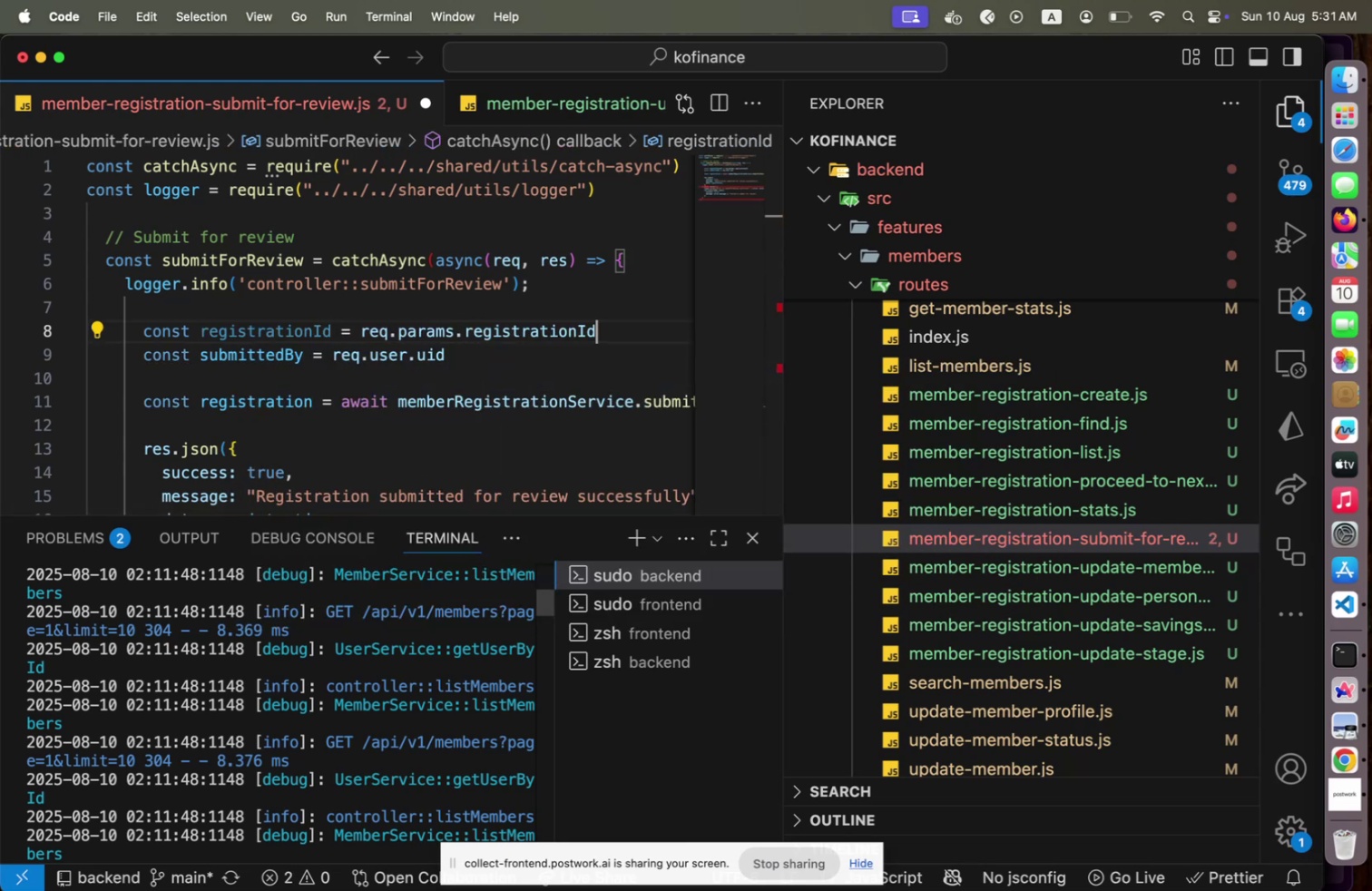 
key(Semicolon)
 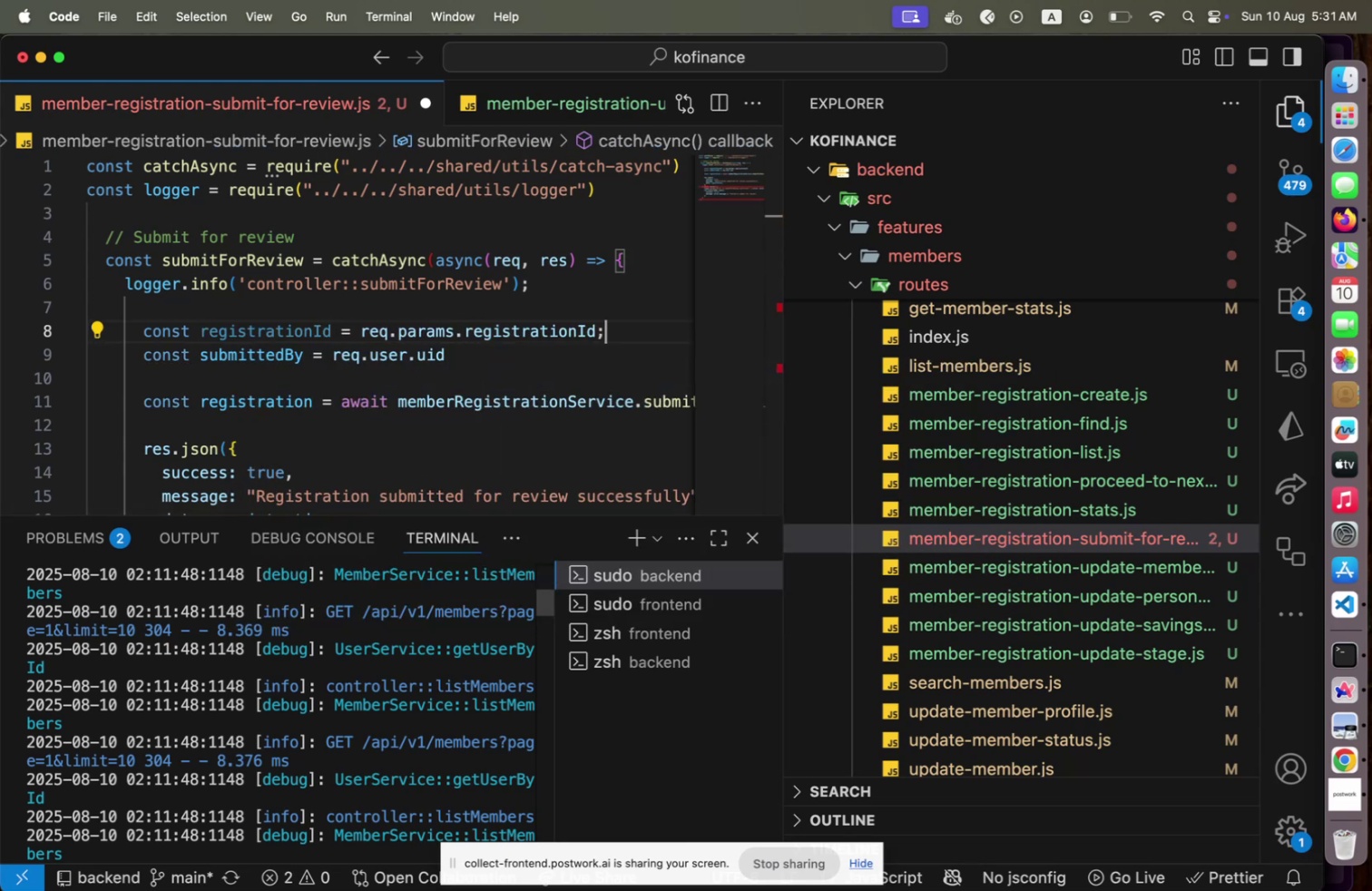 
key(ArrowDown)
 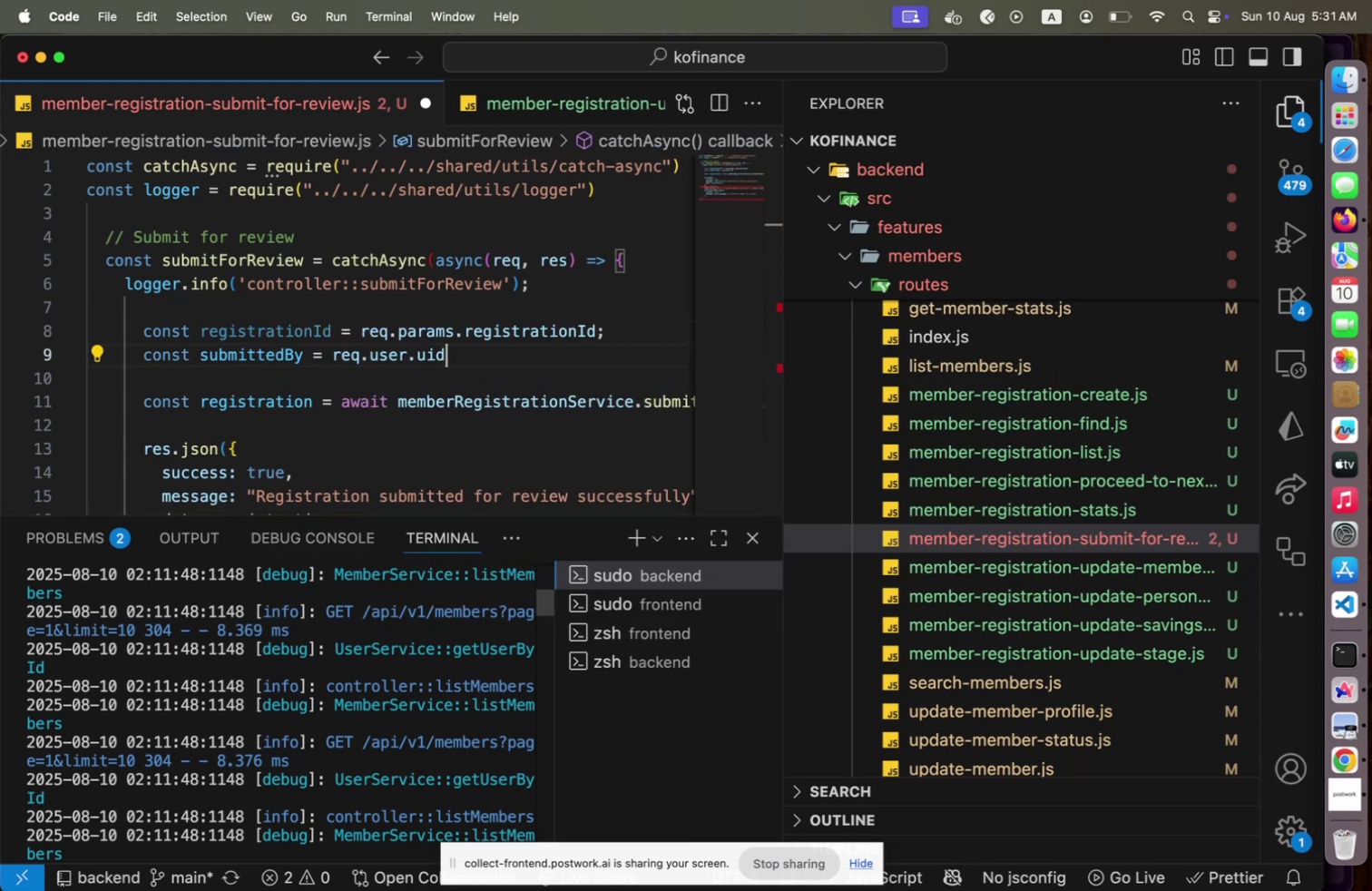 
key(ArrowLeft)
 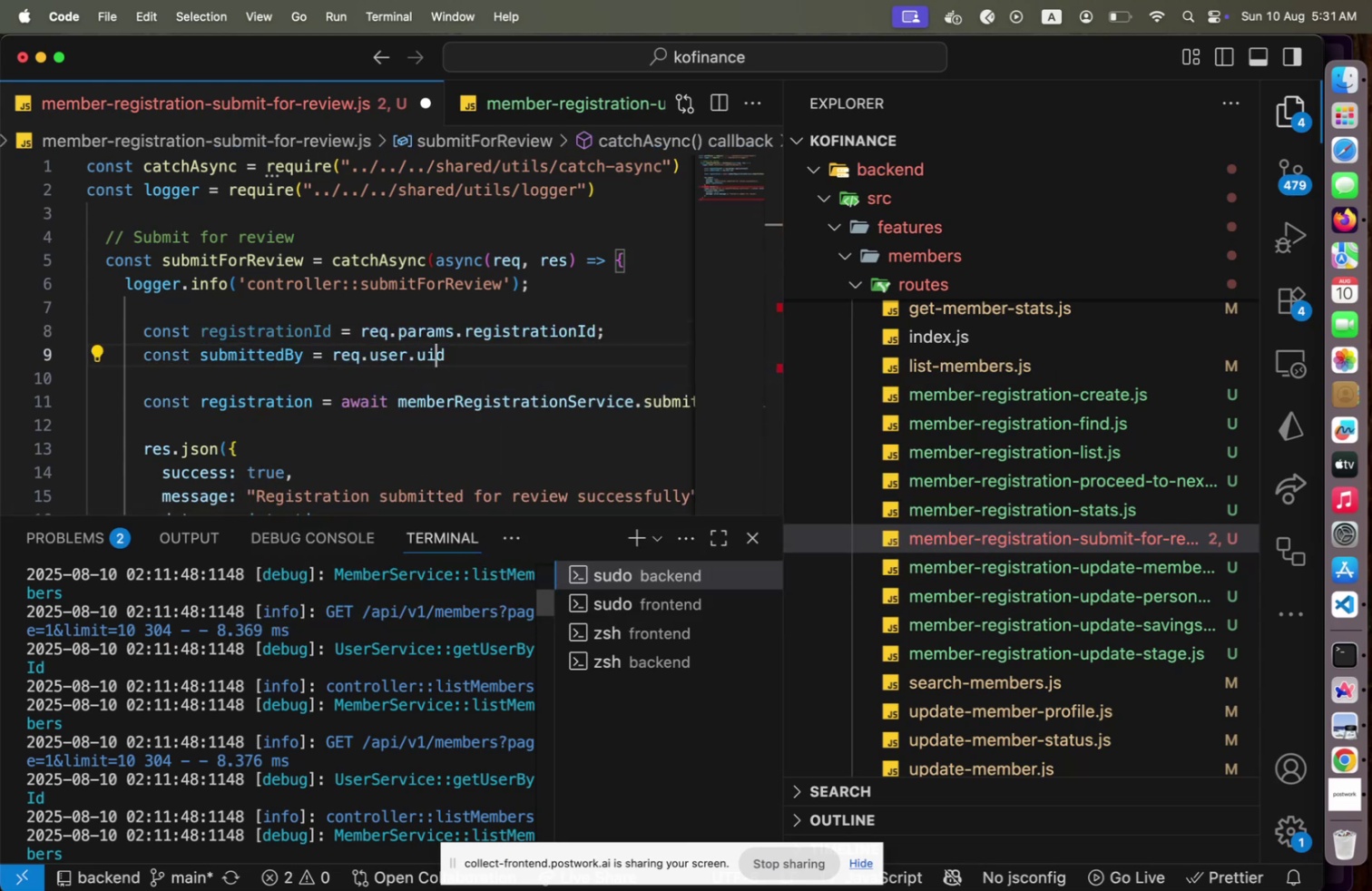 
key(ArrowLeft)
 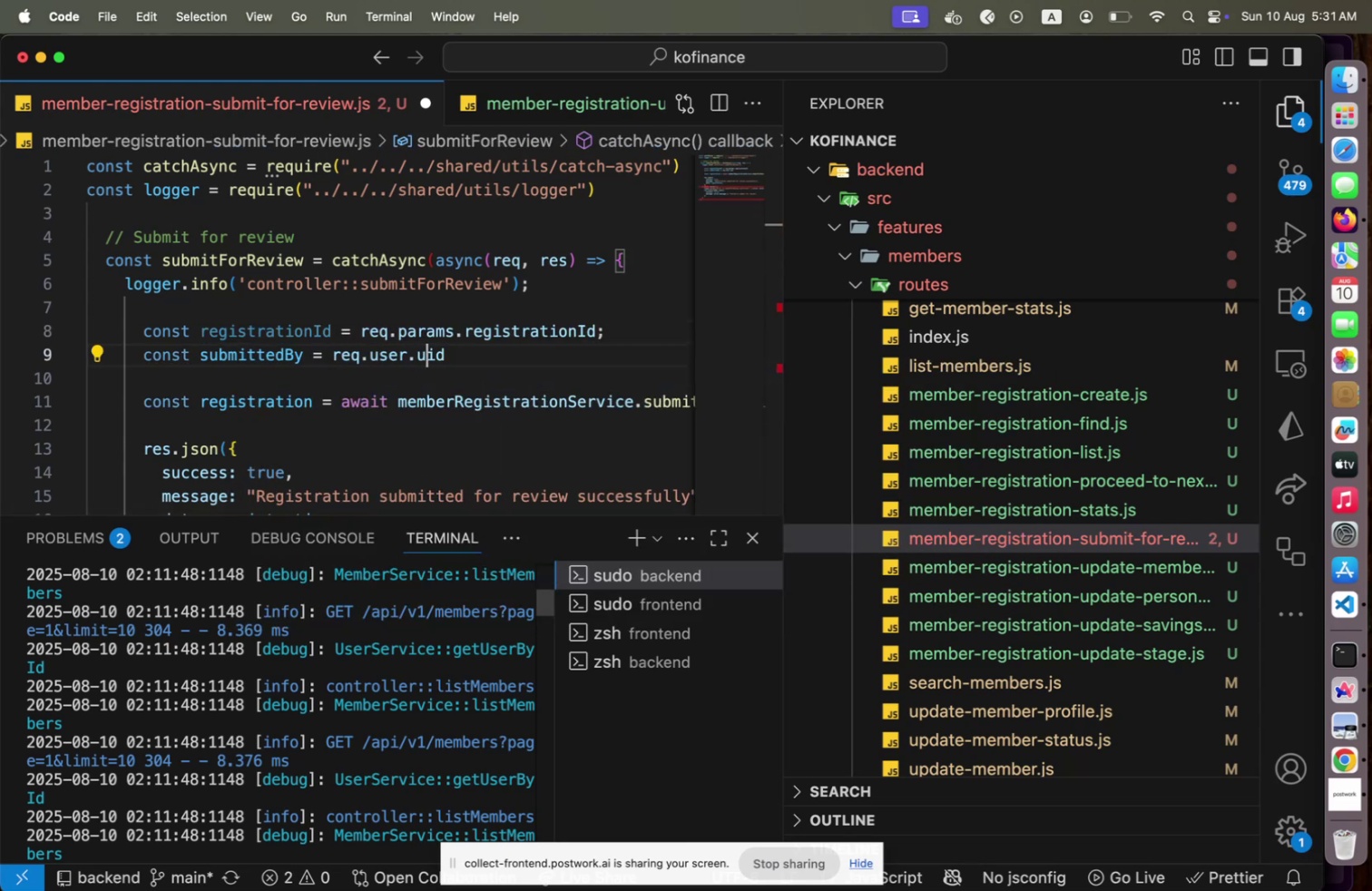 
key(Backspace)
 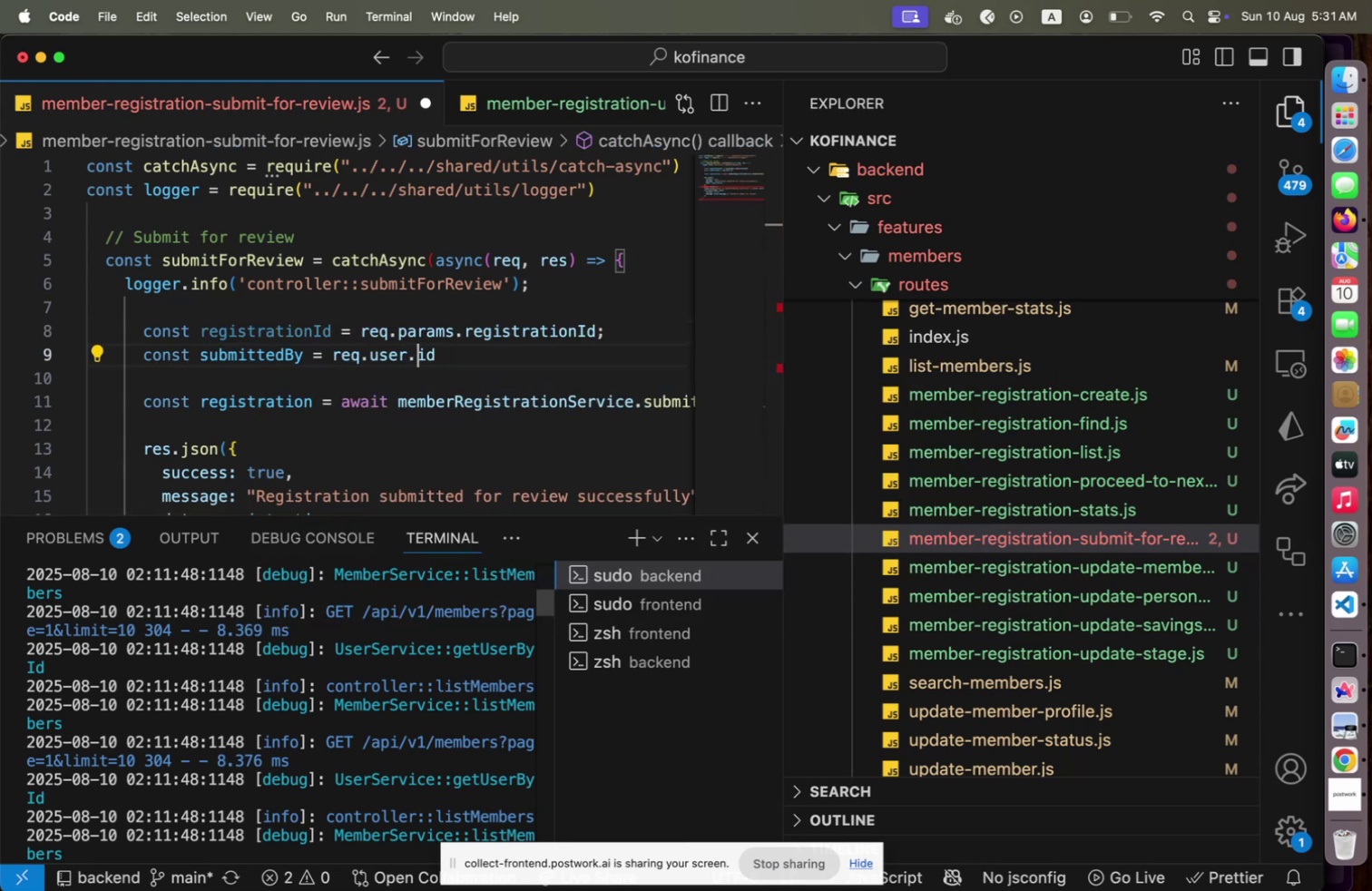 
key(Shift+Minus)
 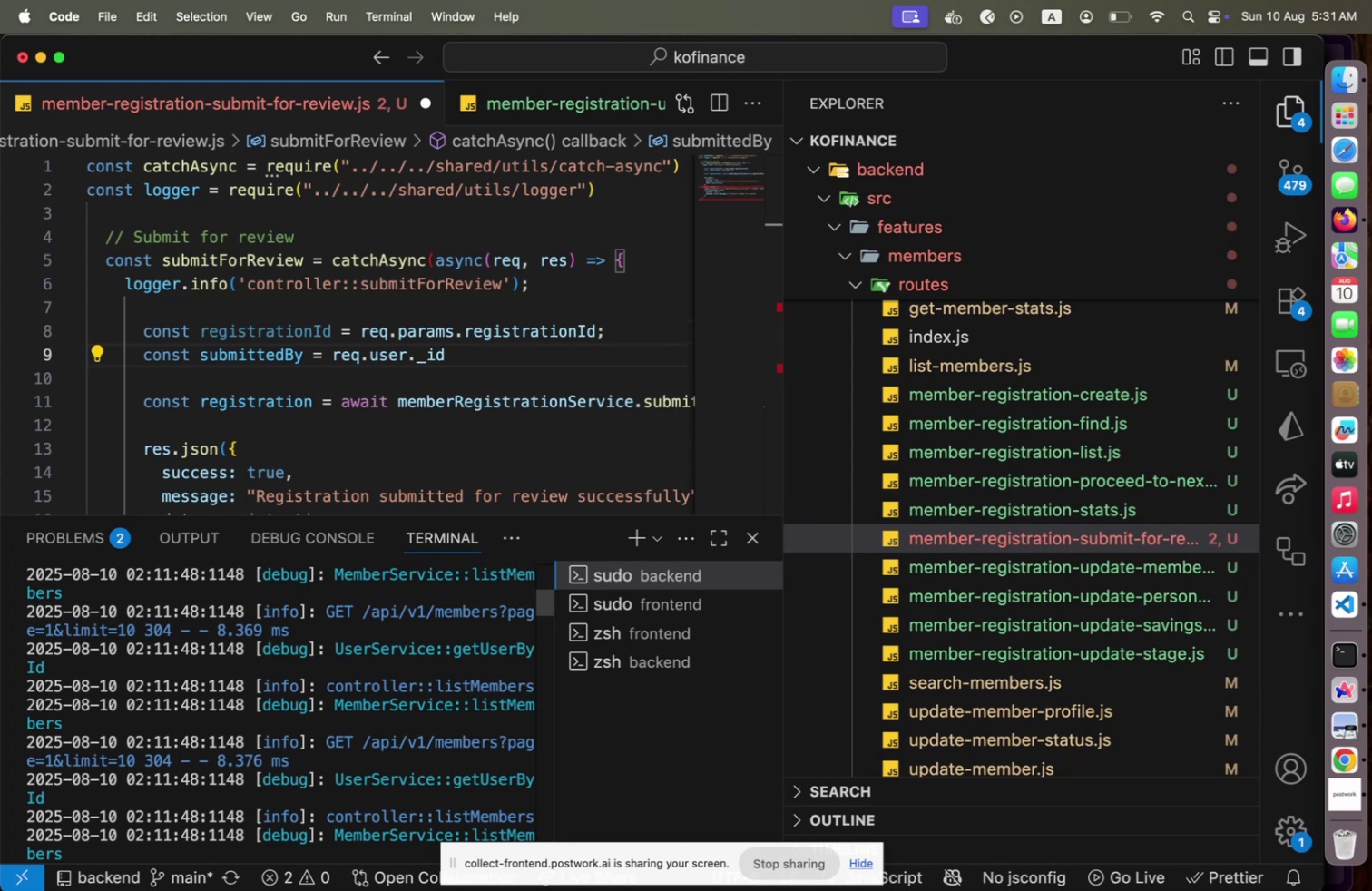 
key(End)
 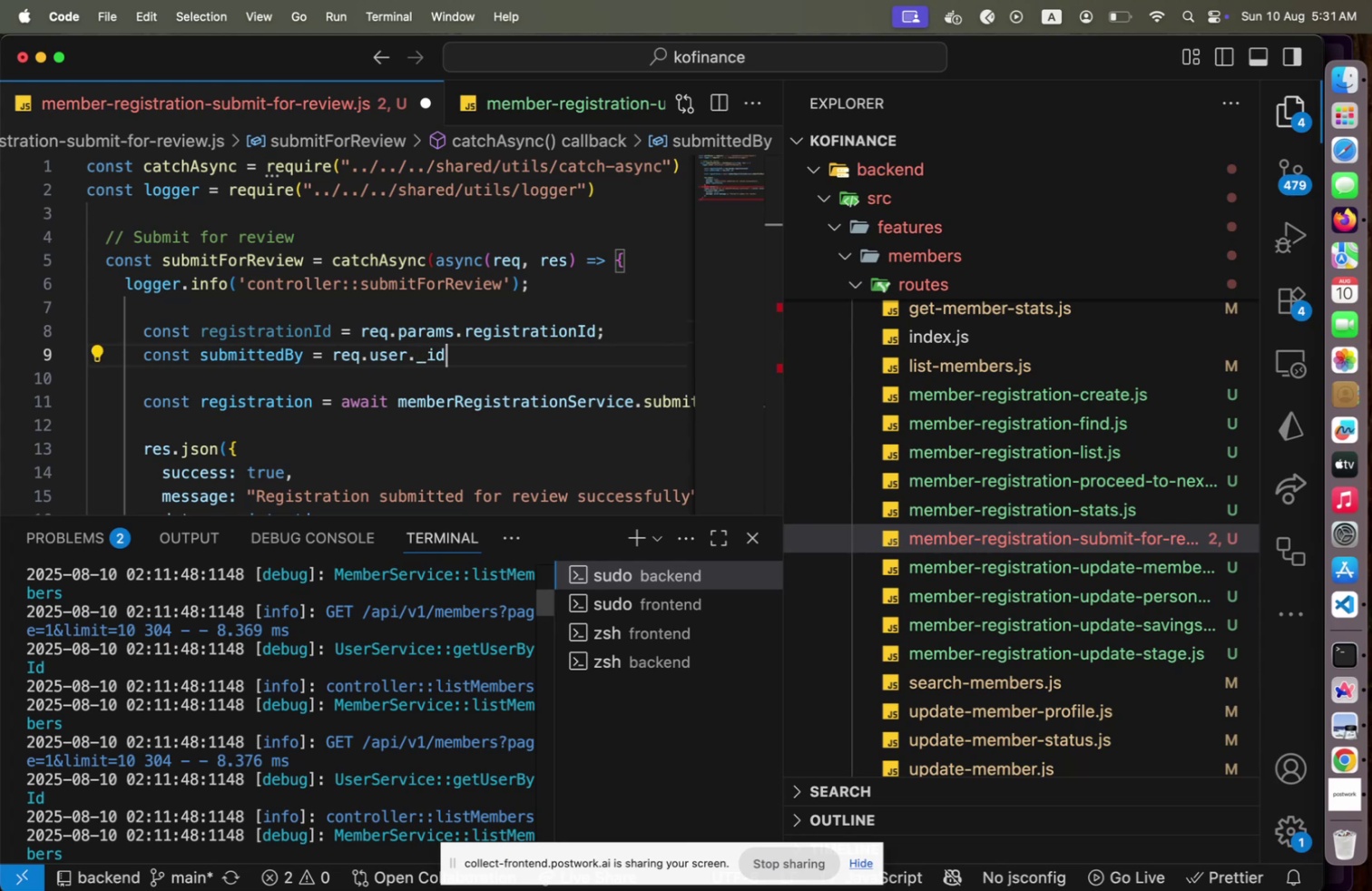 
key(Semicolon)
 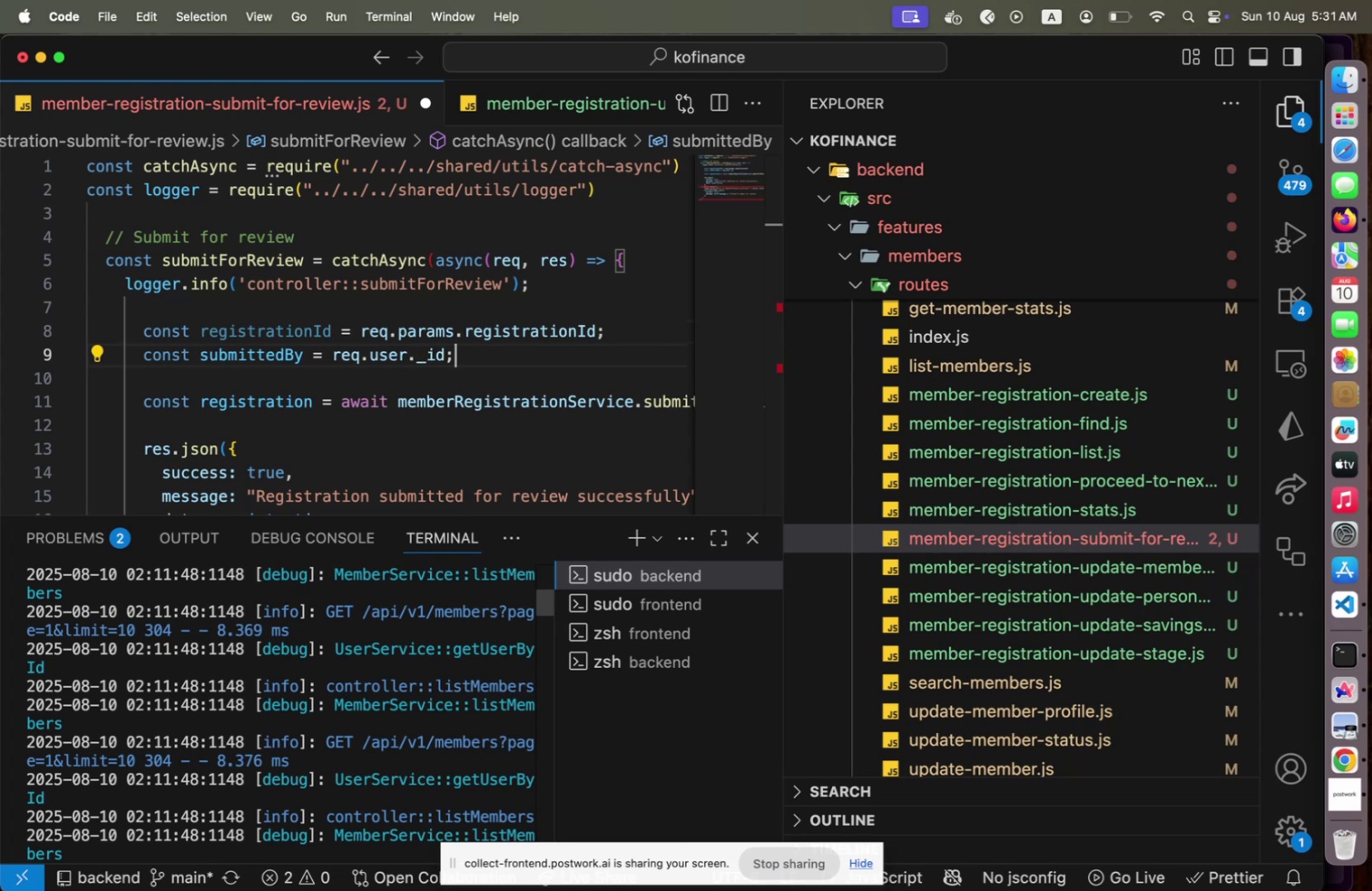 
key(ArrowDown)
 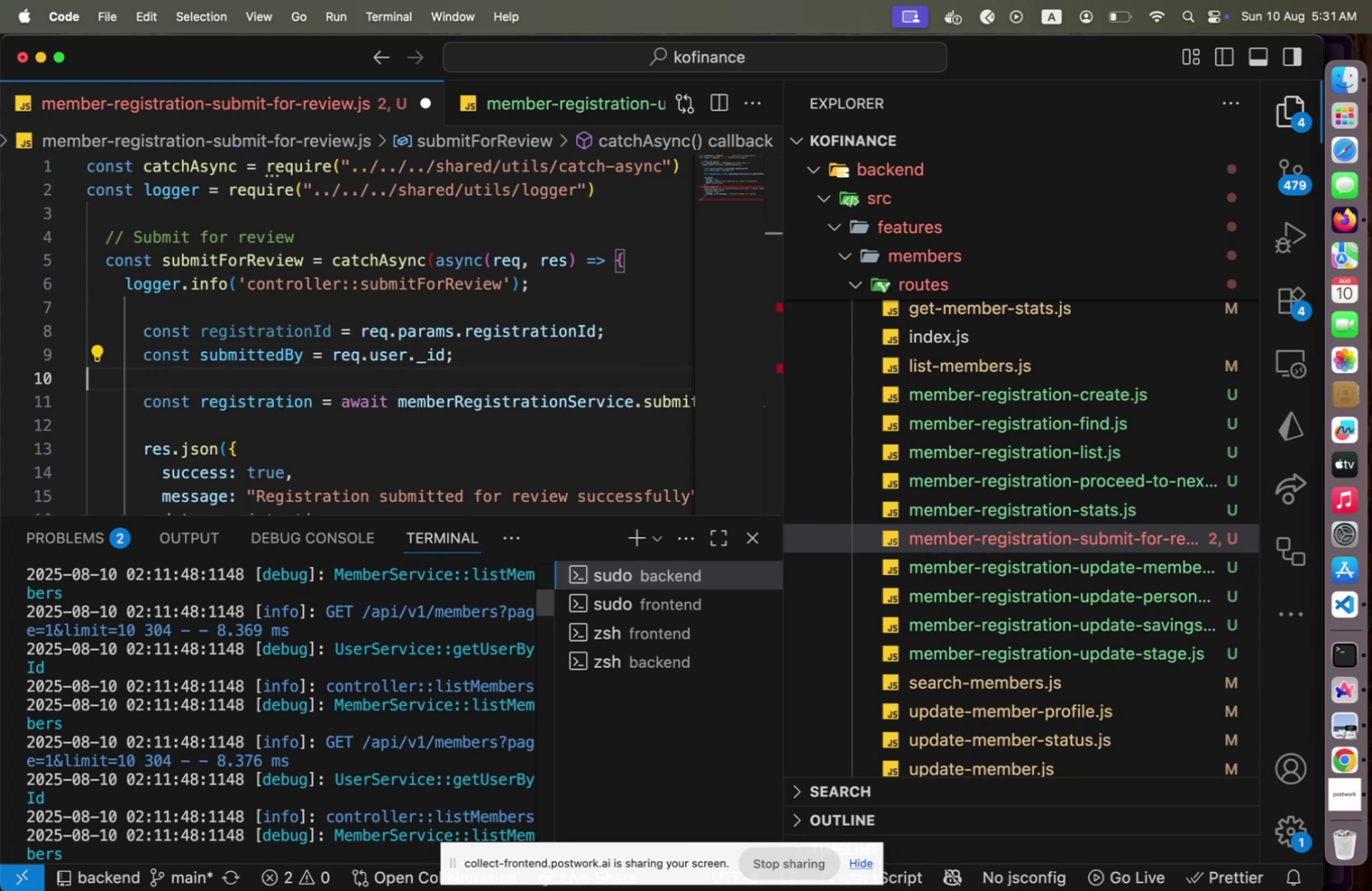 
key(ArrowDown)
 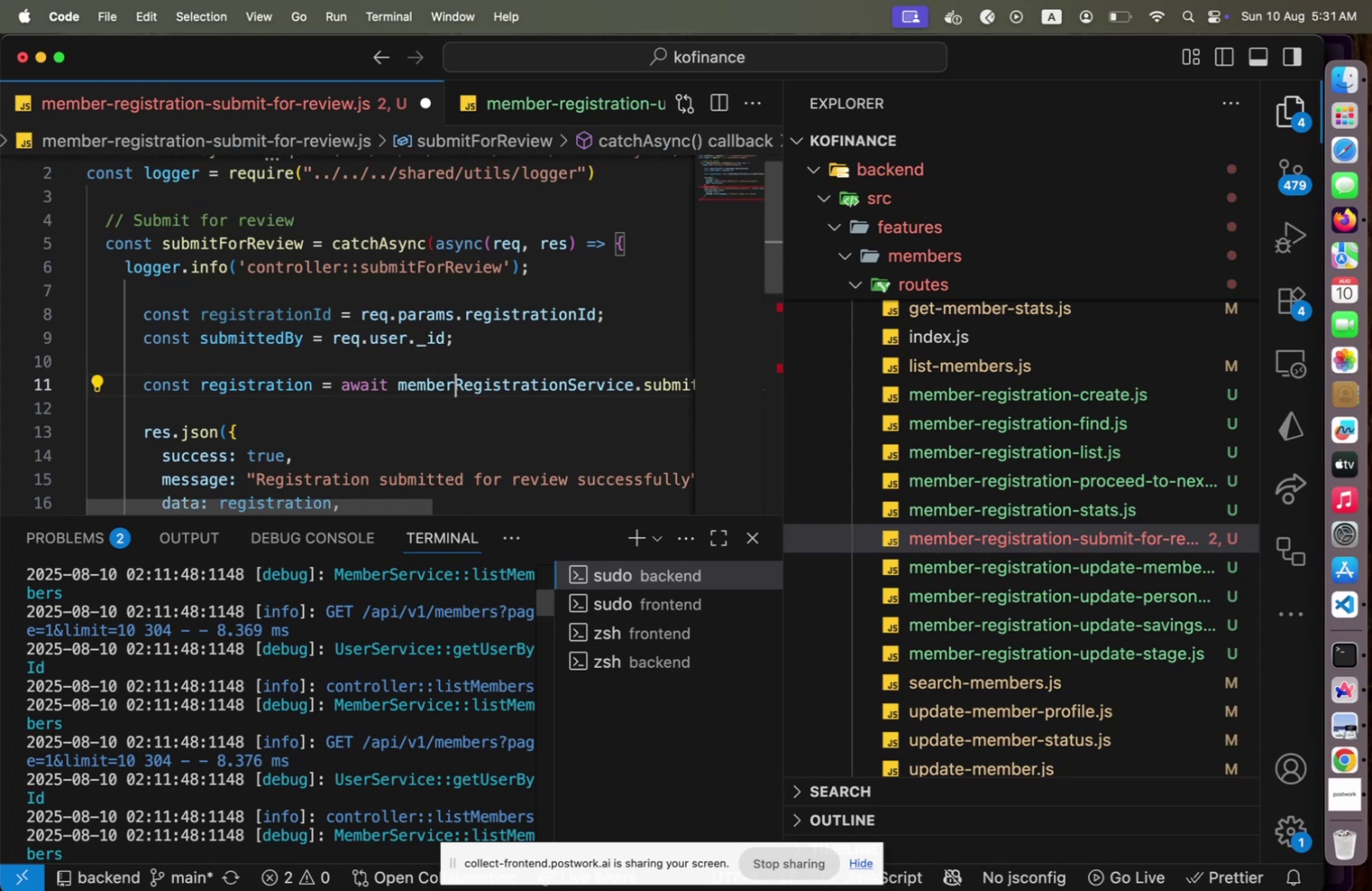 
key(End)
 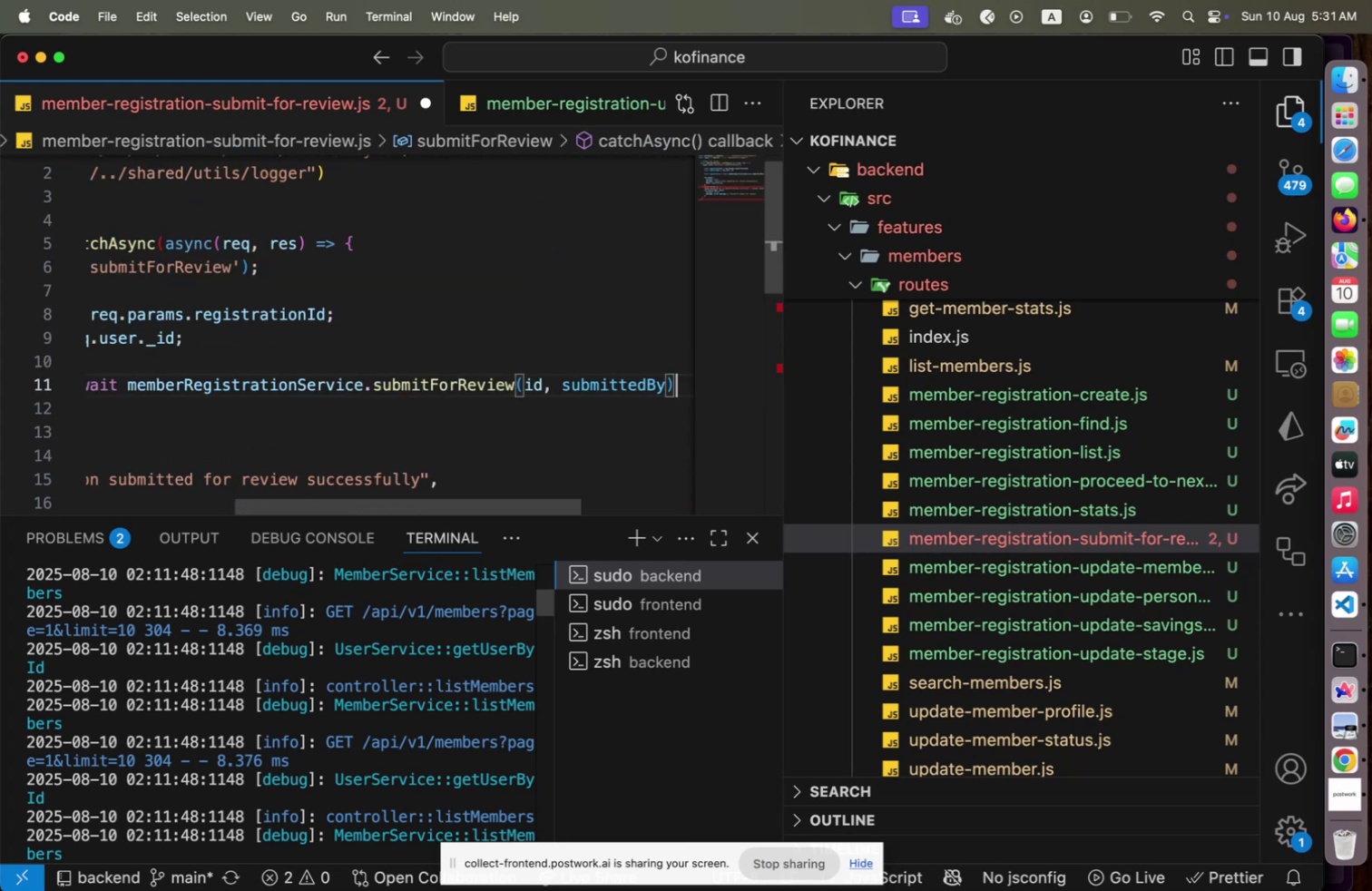 
hold_key(key=ArrowLeft, duration=1.43)
 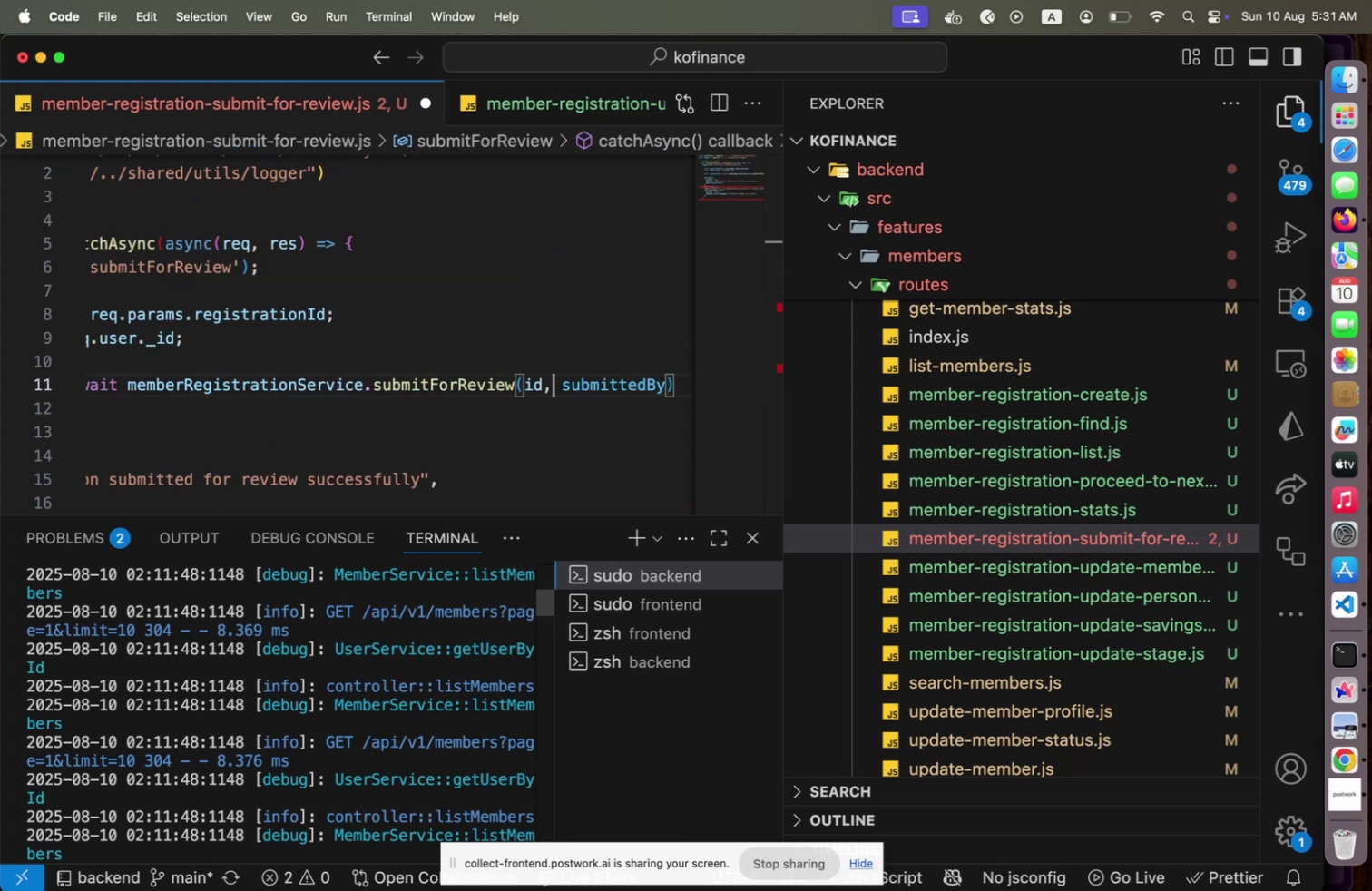 
key(End)
 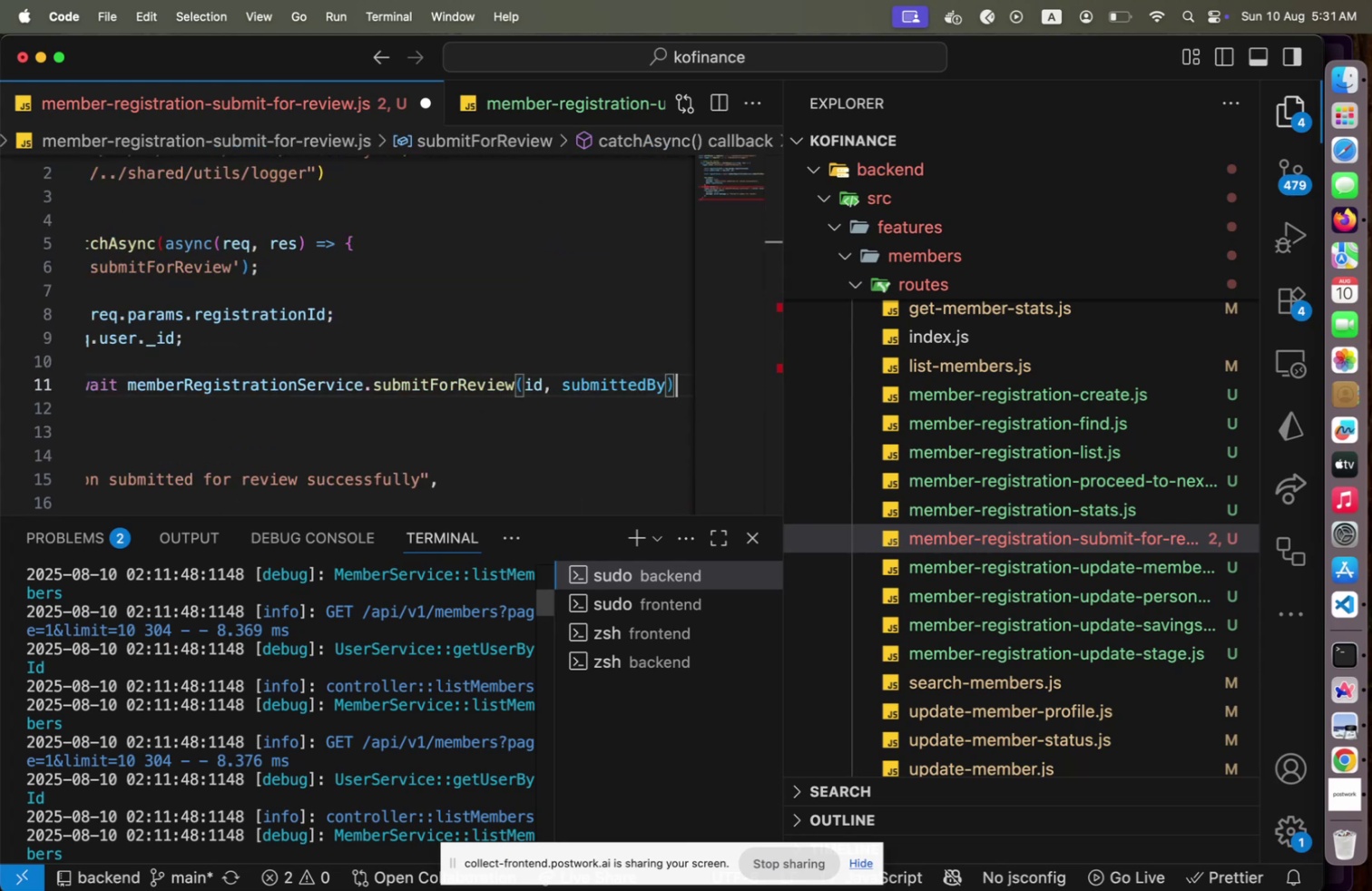 
key(ArrowLeft)
 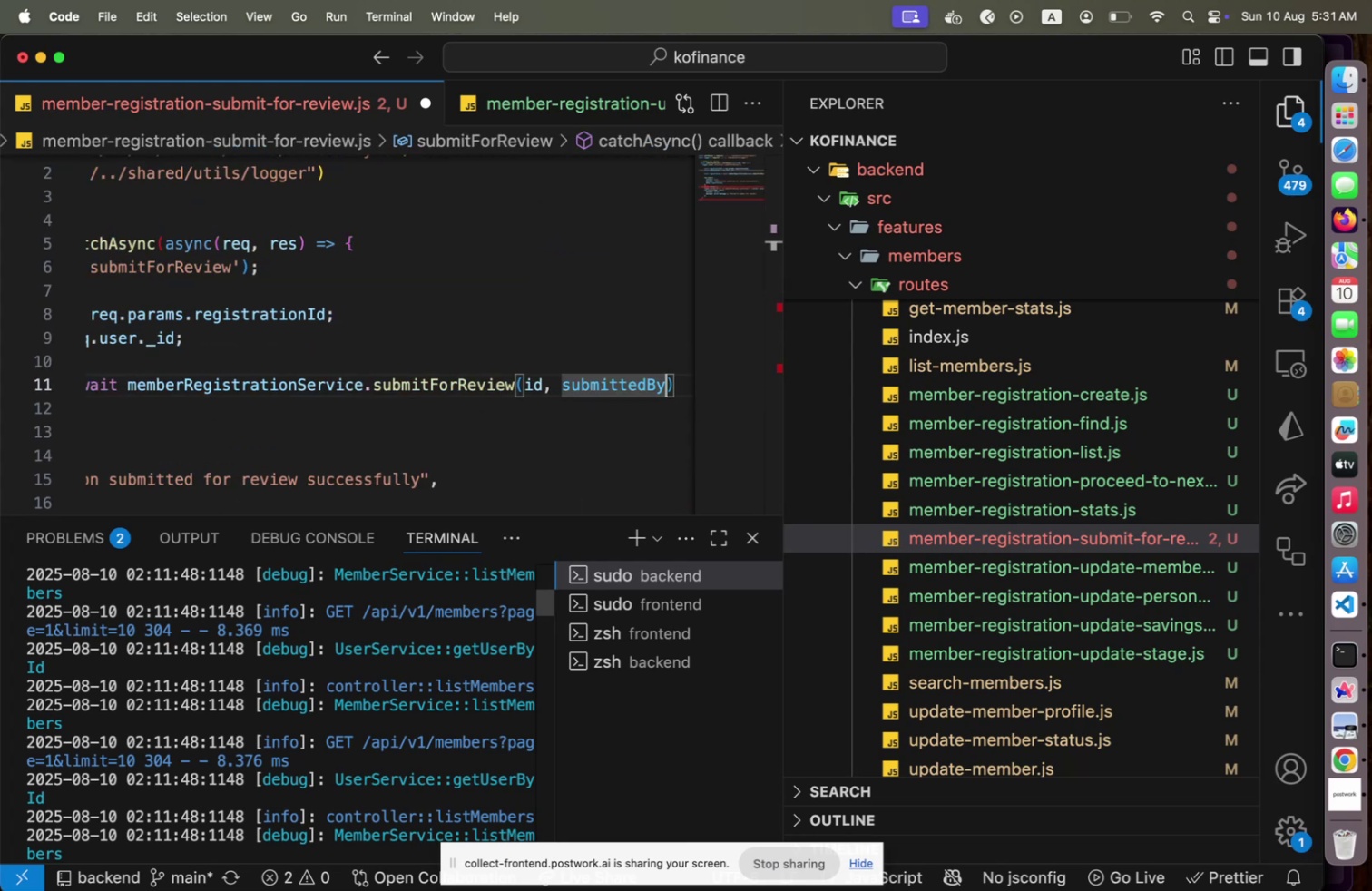 
type(, rew)
key(Backspace)
type(q)
 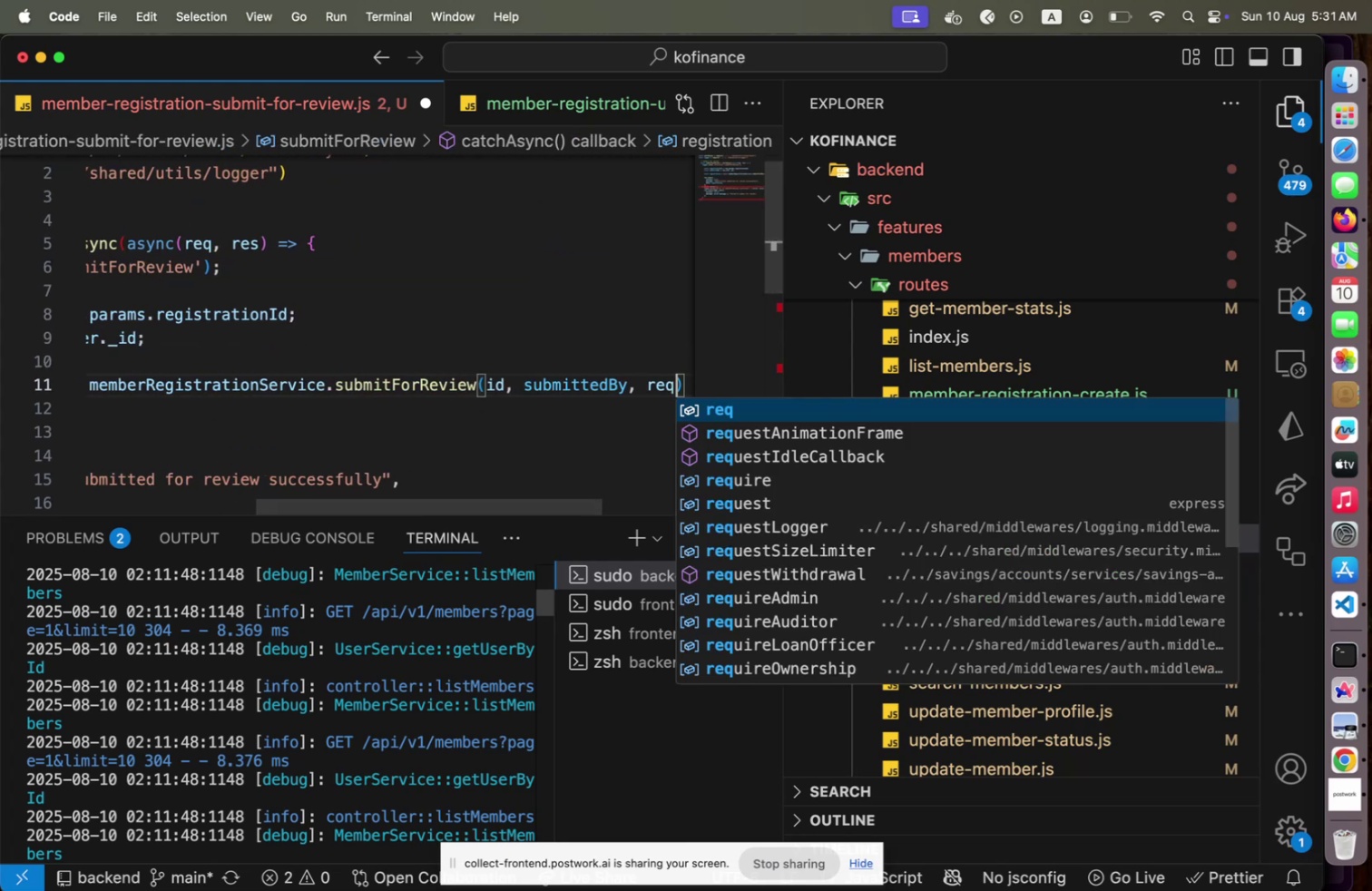 
key(ArrowRight)
 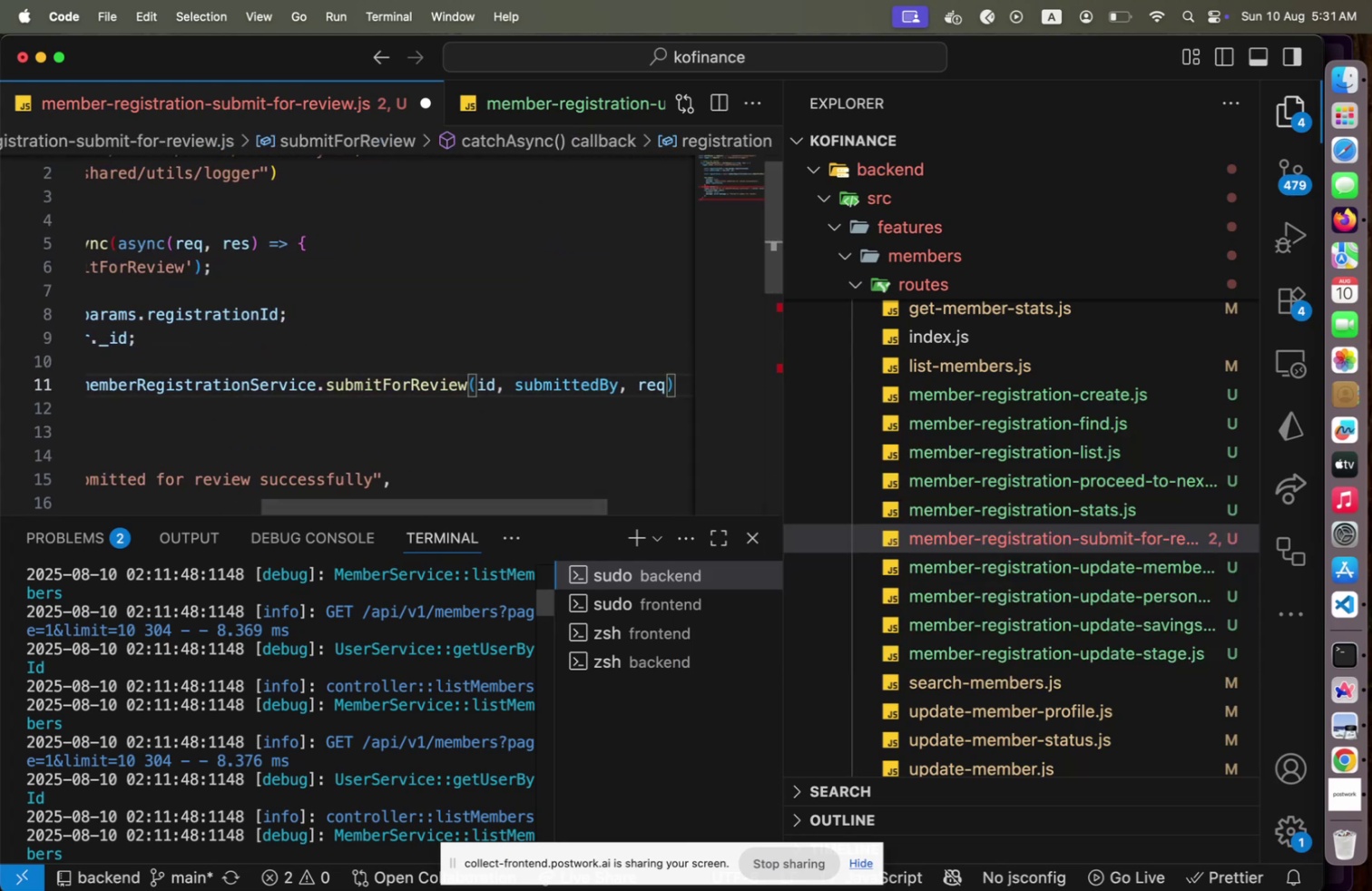 
key(Semicolon)
 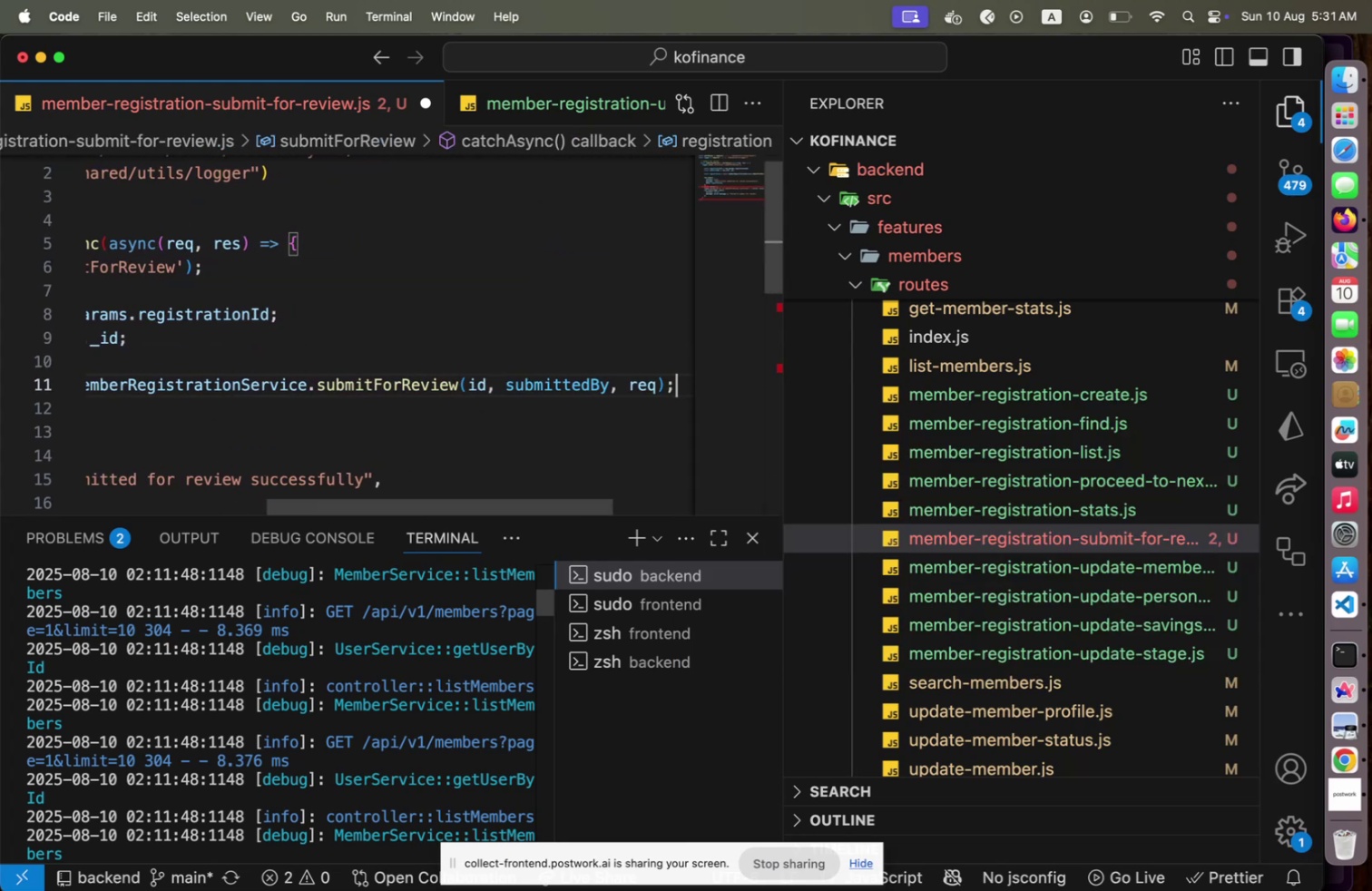 
key(Home)
 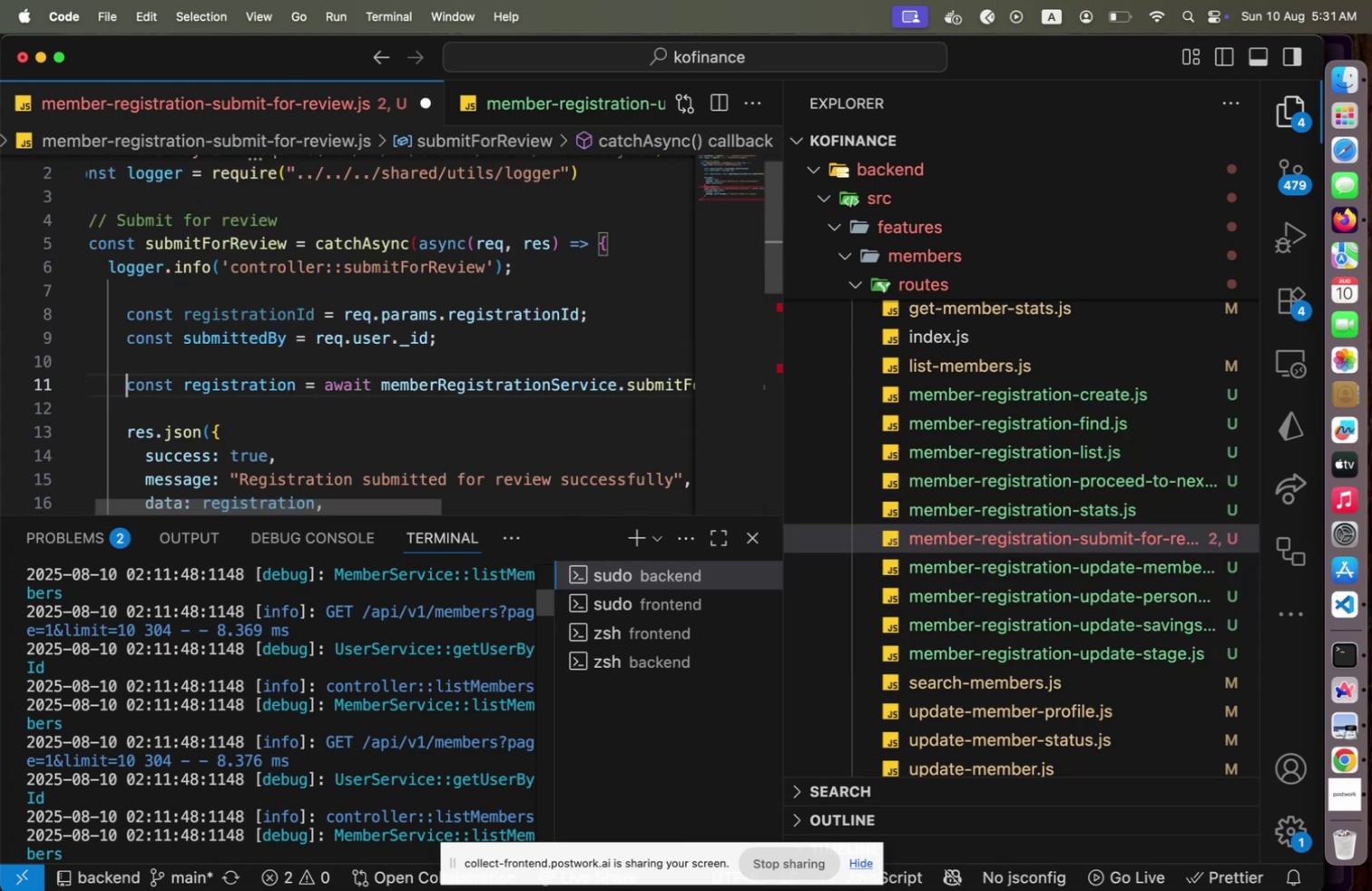 
hold_key(key=ArrowDown, duration=0.89)
 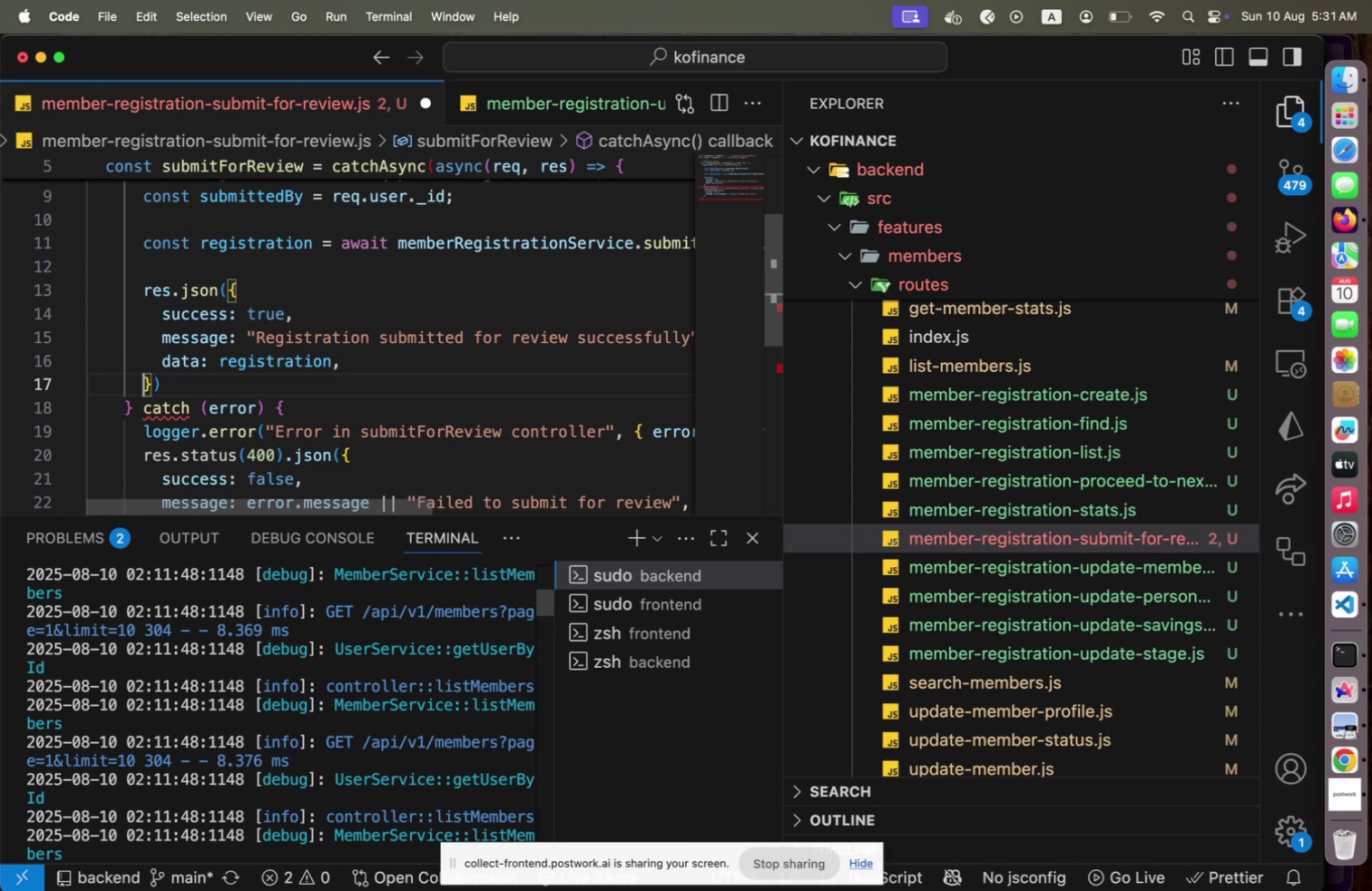 
key(ArrowDown)
 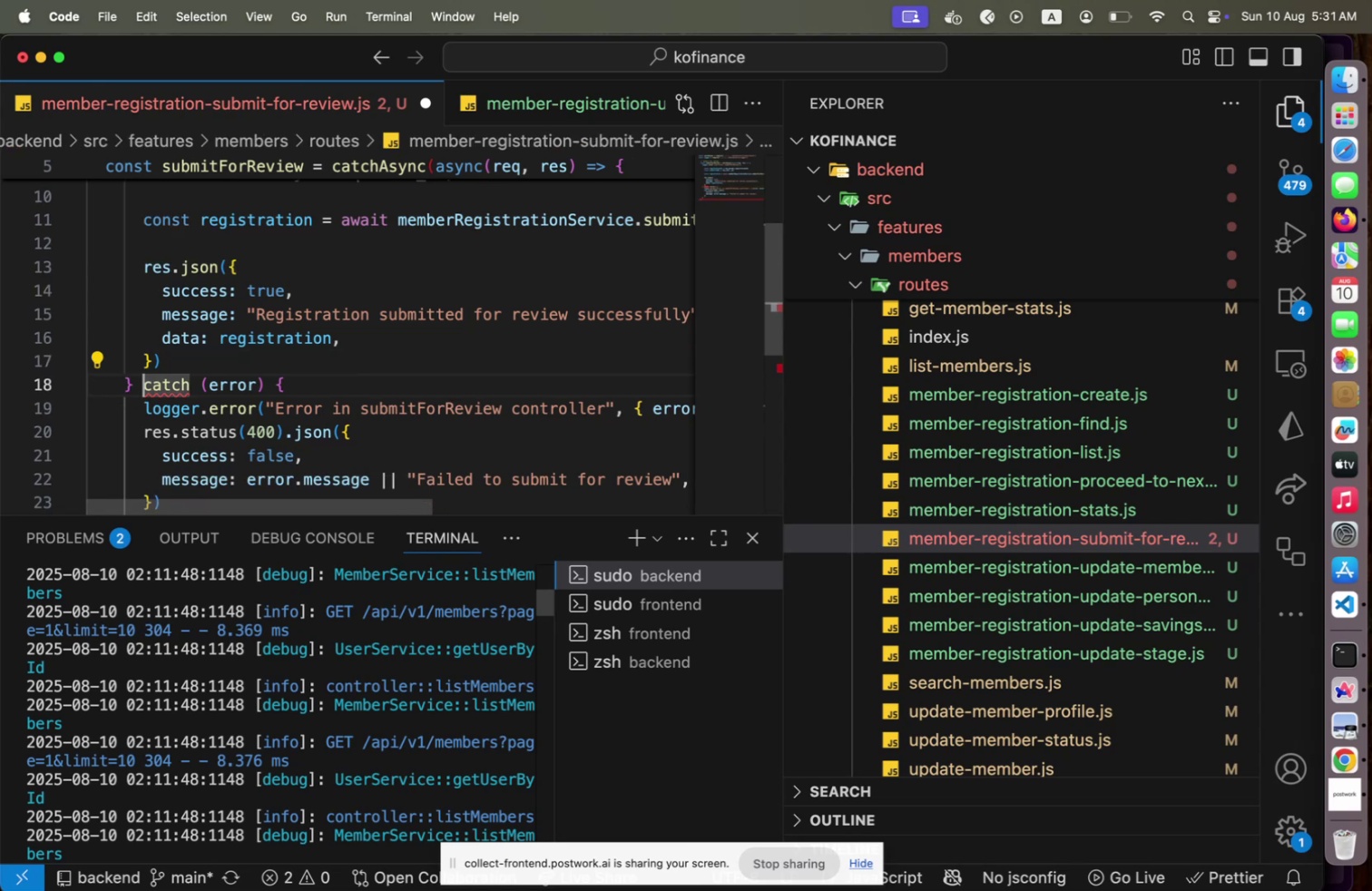 
key(Shift+ShiftLeft)
 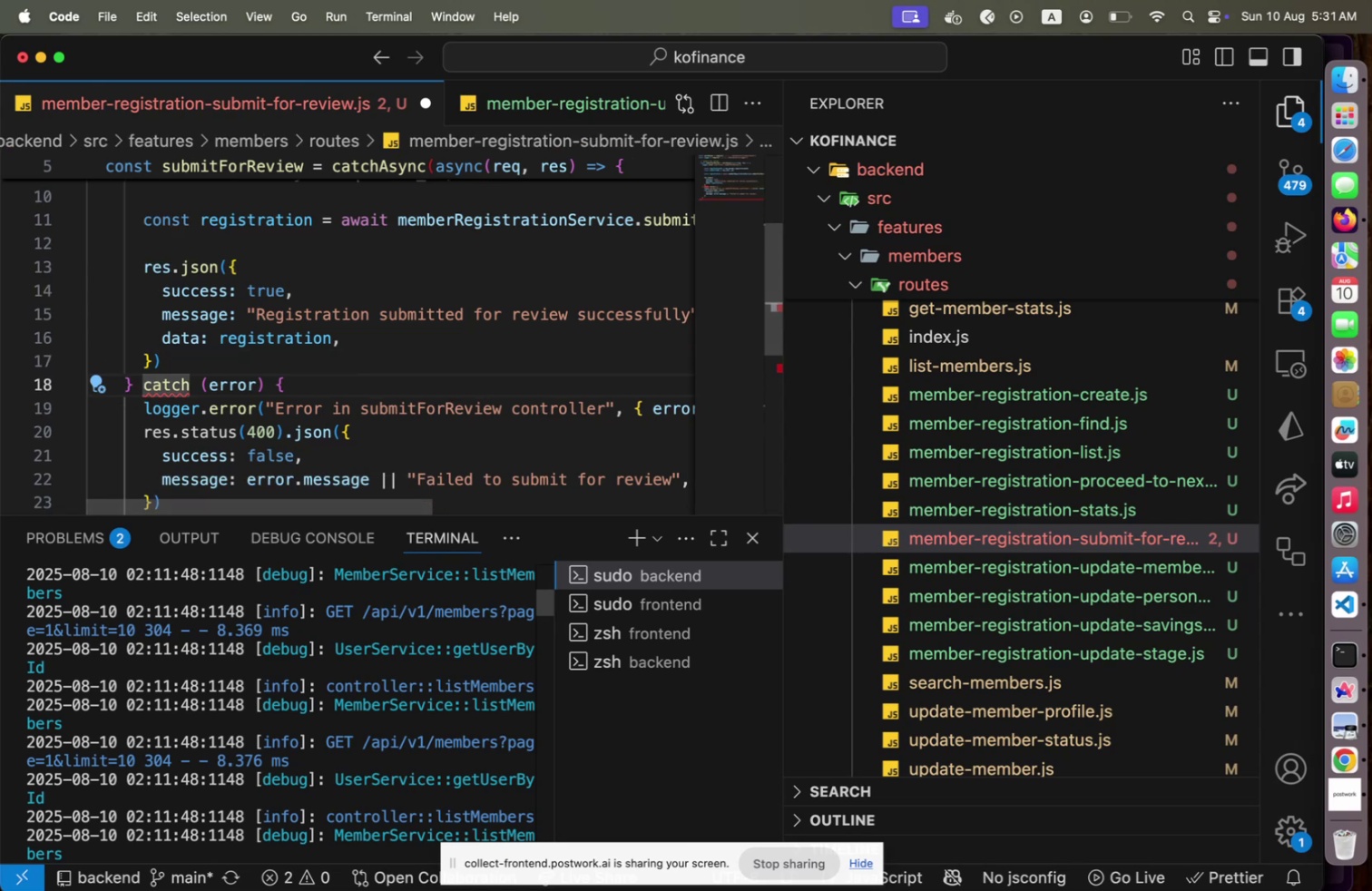 
key(Home)
 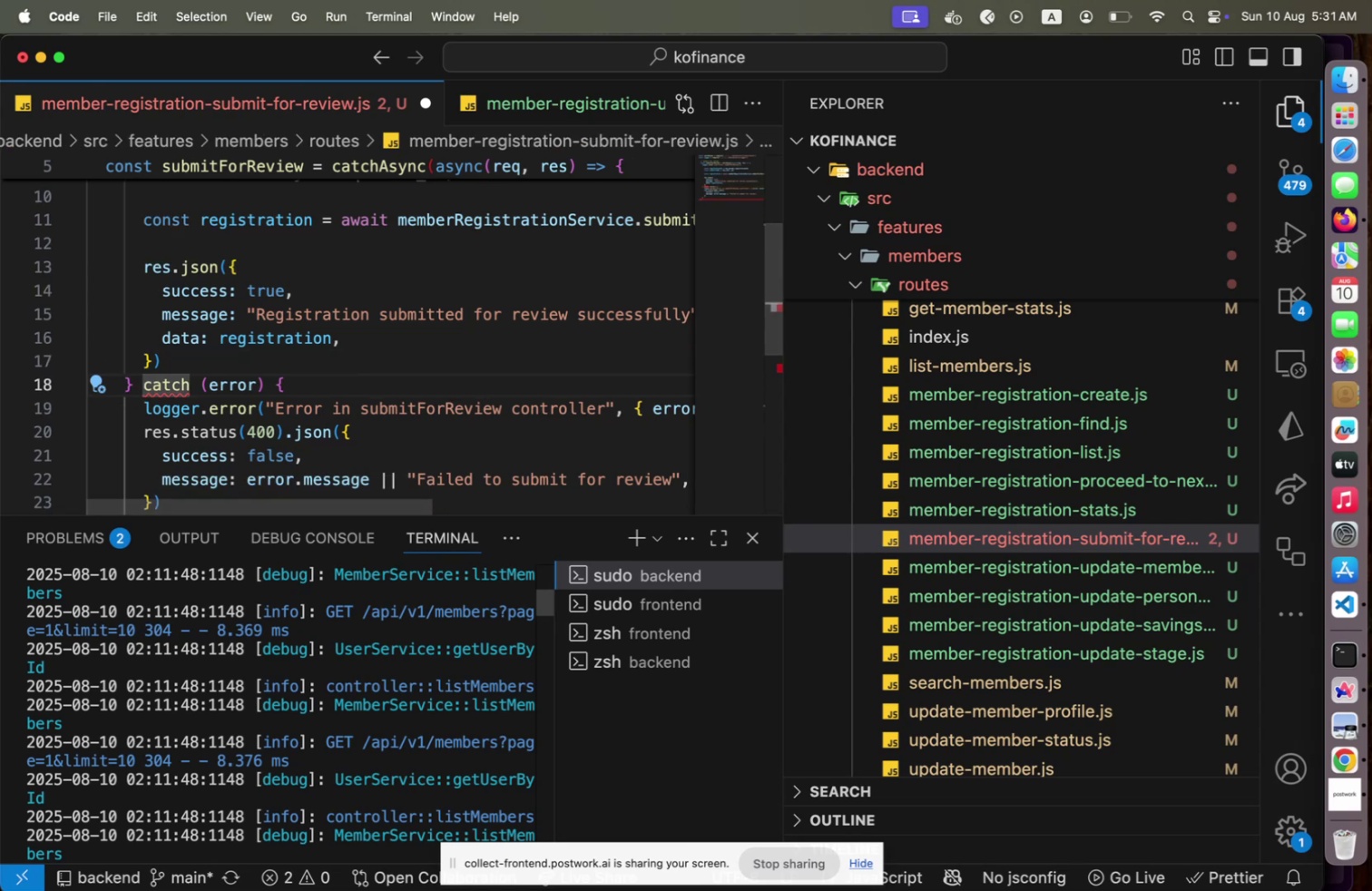 
key(Shift+ArrowDown)
 